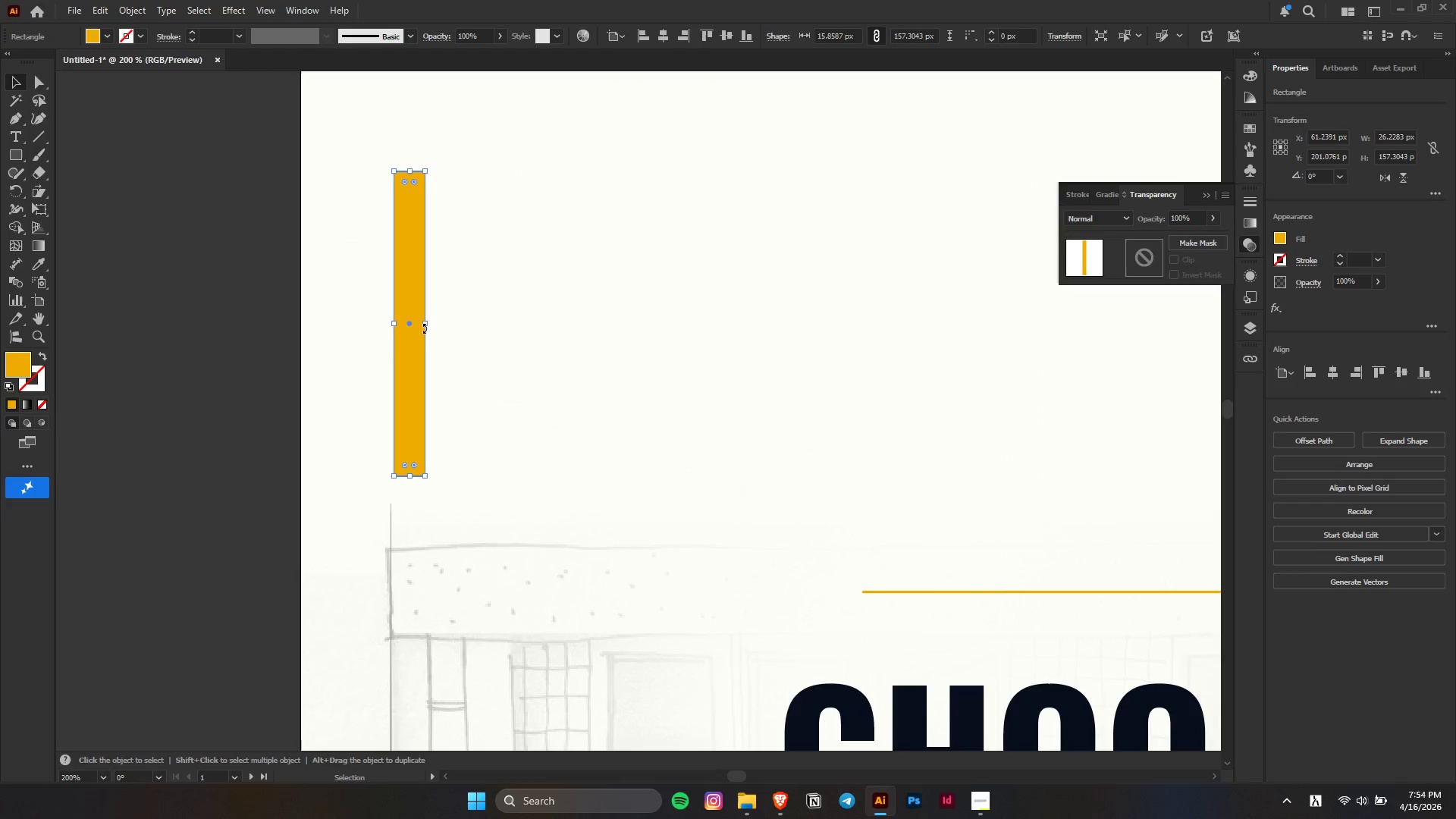 
key(Control+C)
 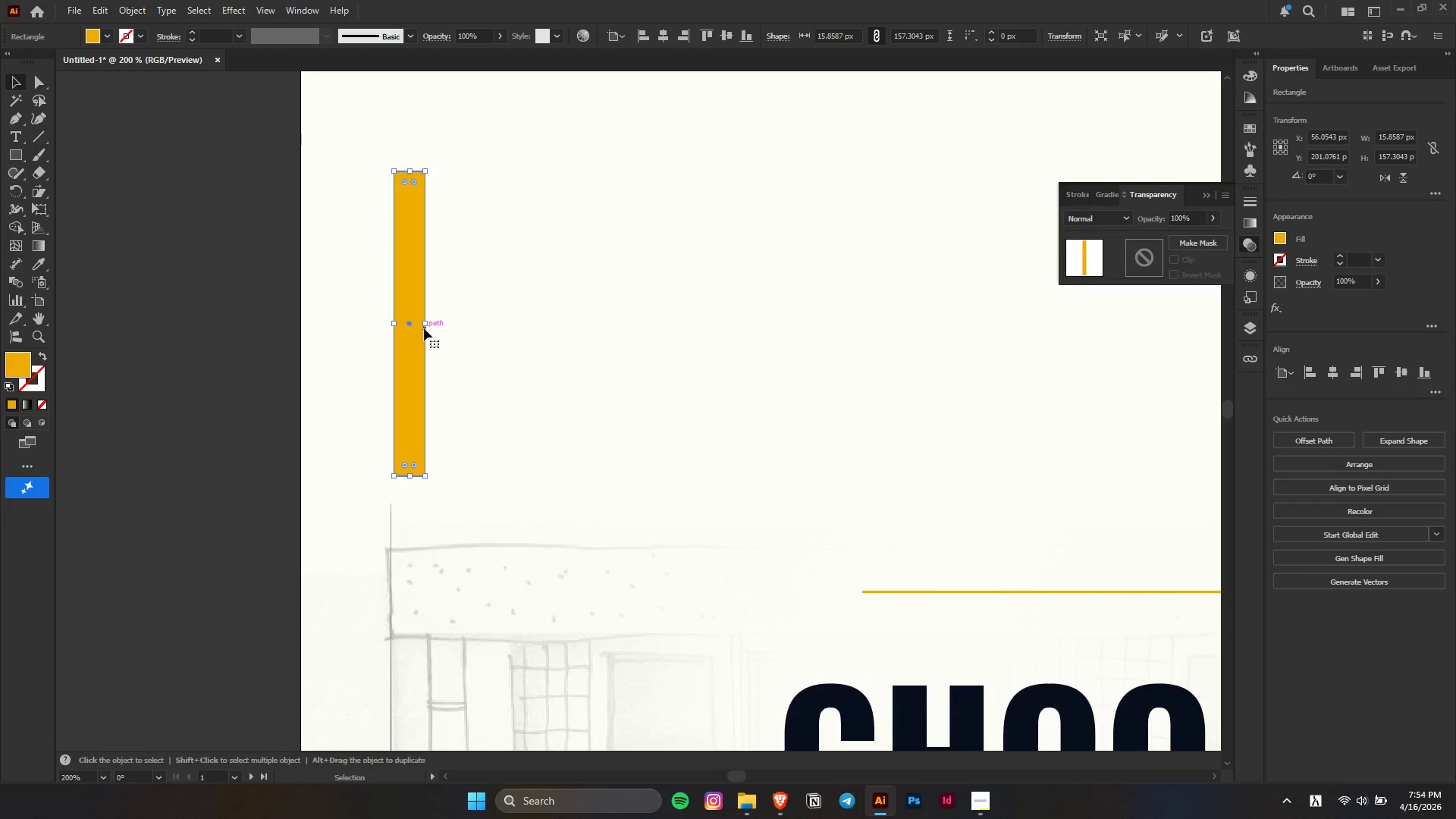 
hold_key(key=AltLeft, duration=0.48)
 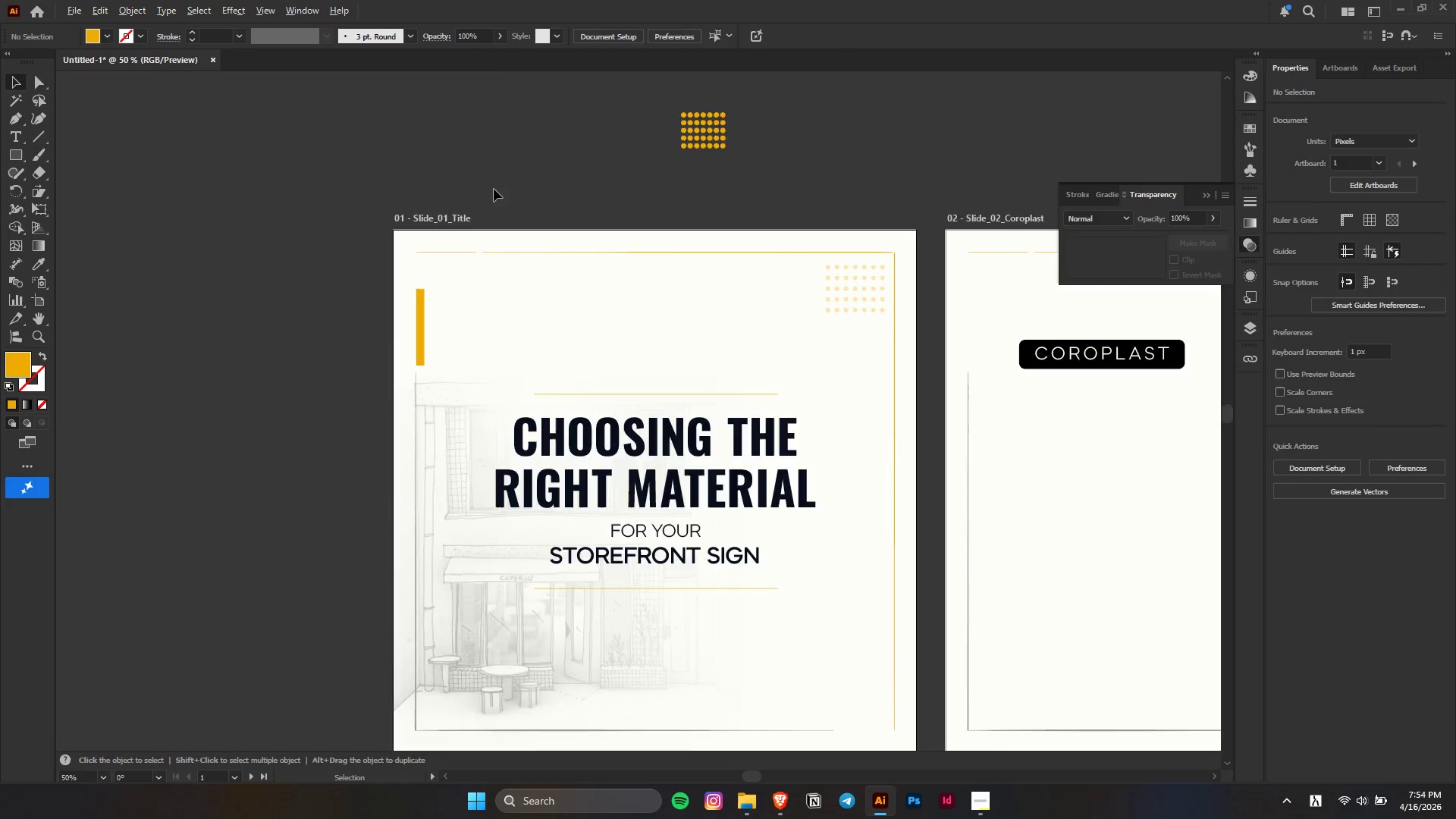 
left_click([494, 189])
 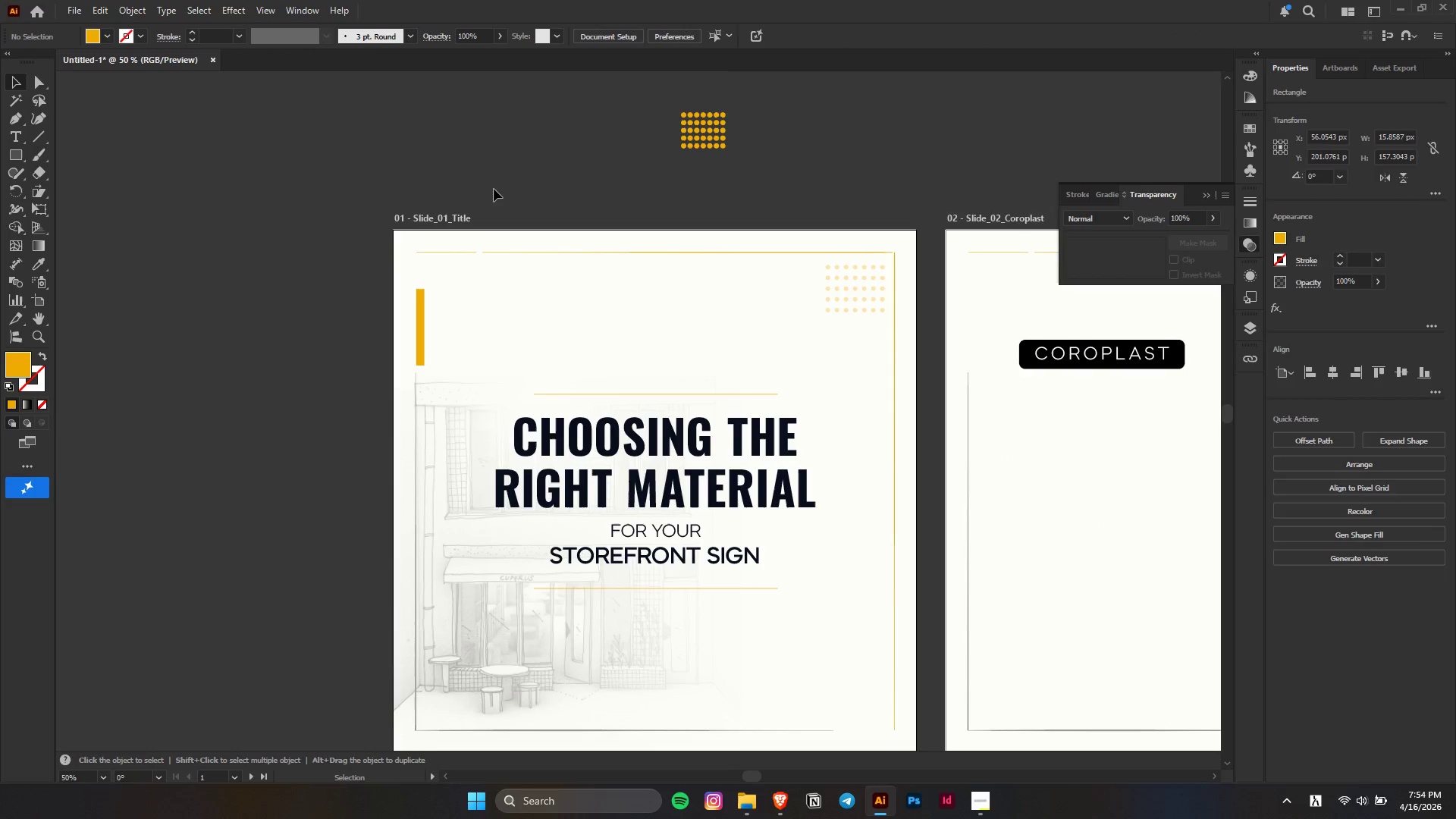 
scroll: coordinate [424, 328], scroll_direction: down, amount: 6.0
 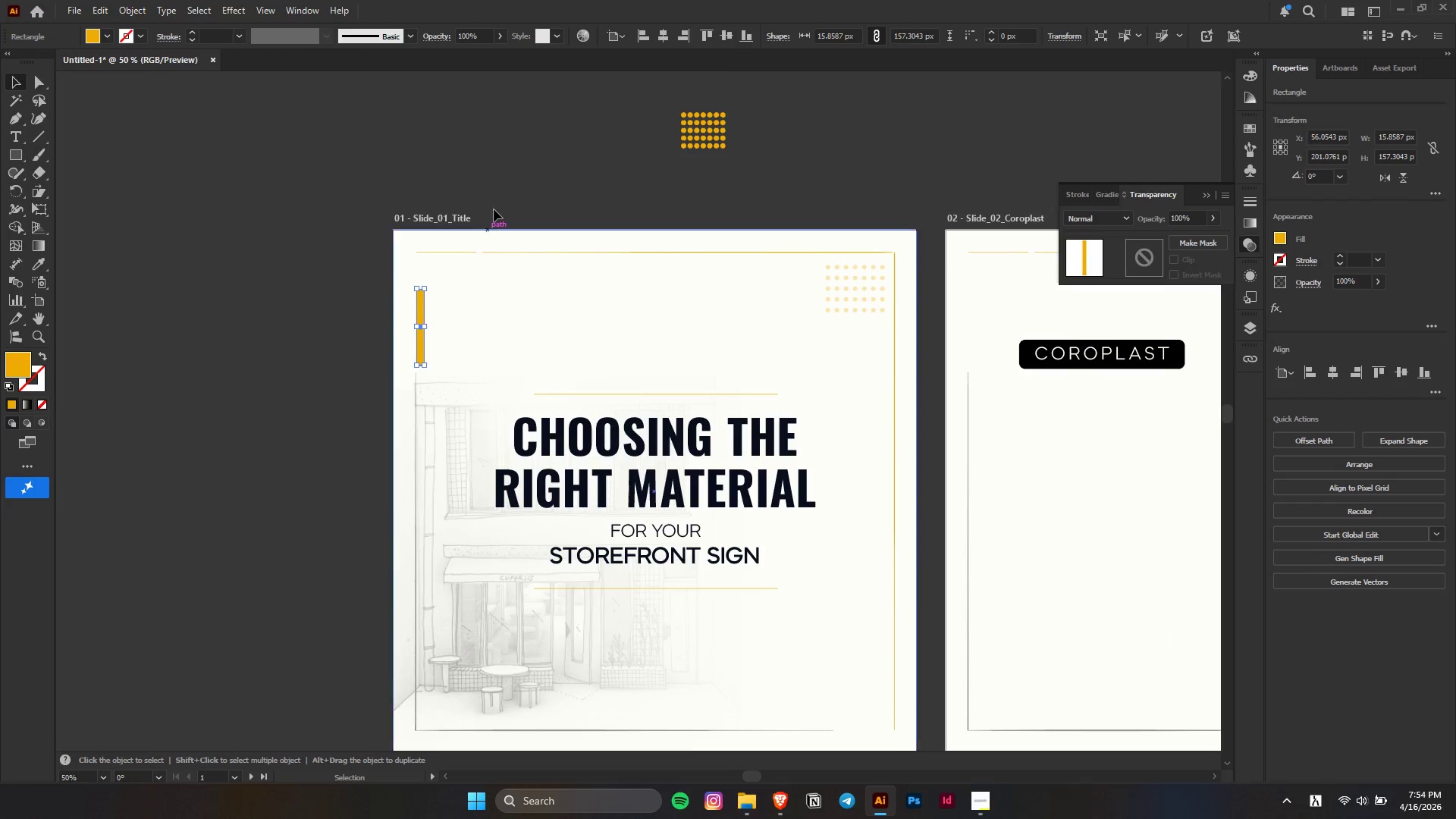 
hold_key(key=AltLeft, duration=0.36)
 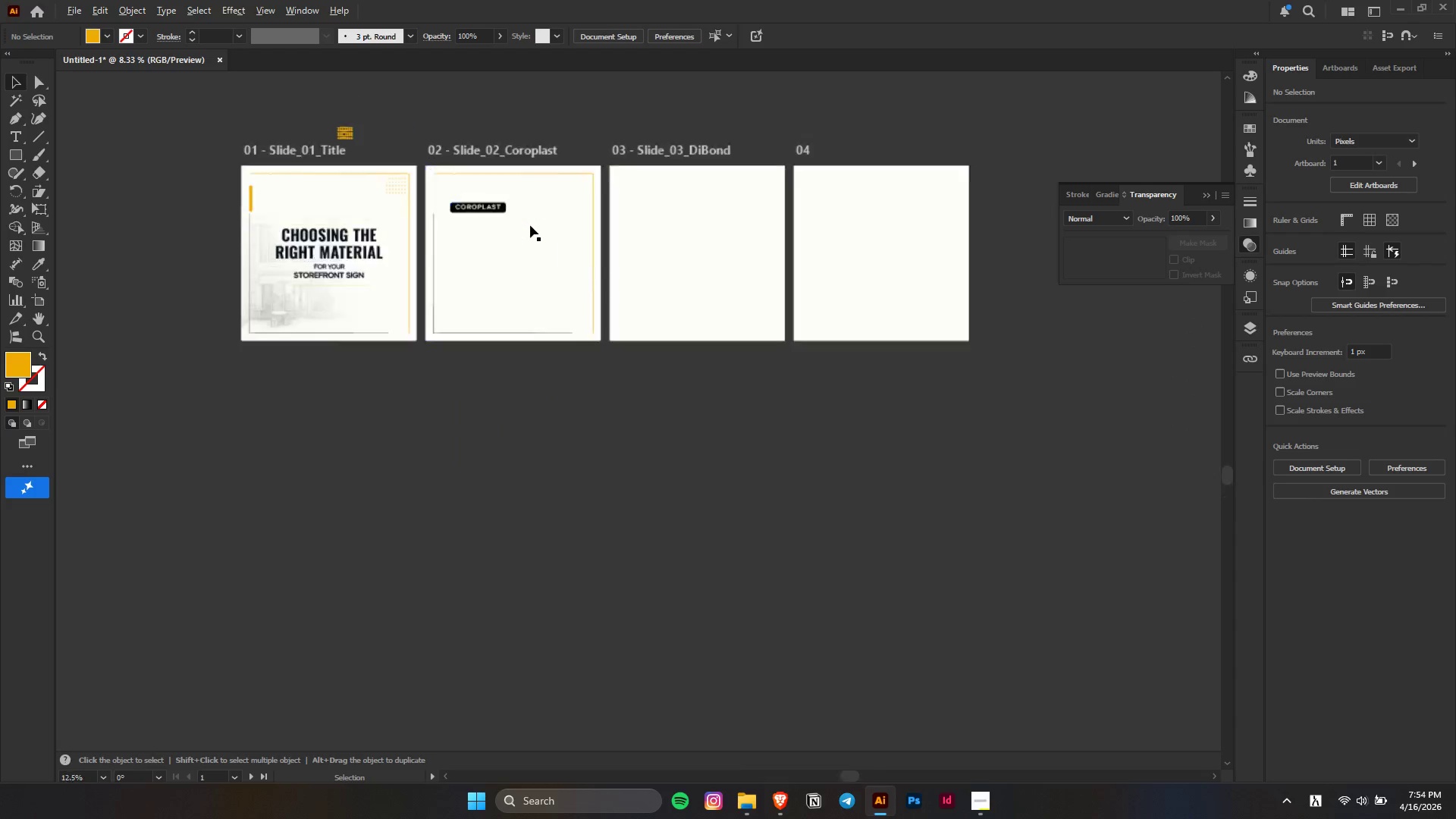 
key(Control+ControlLeft)
 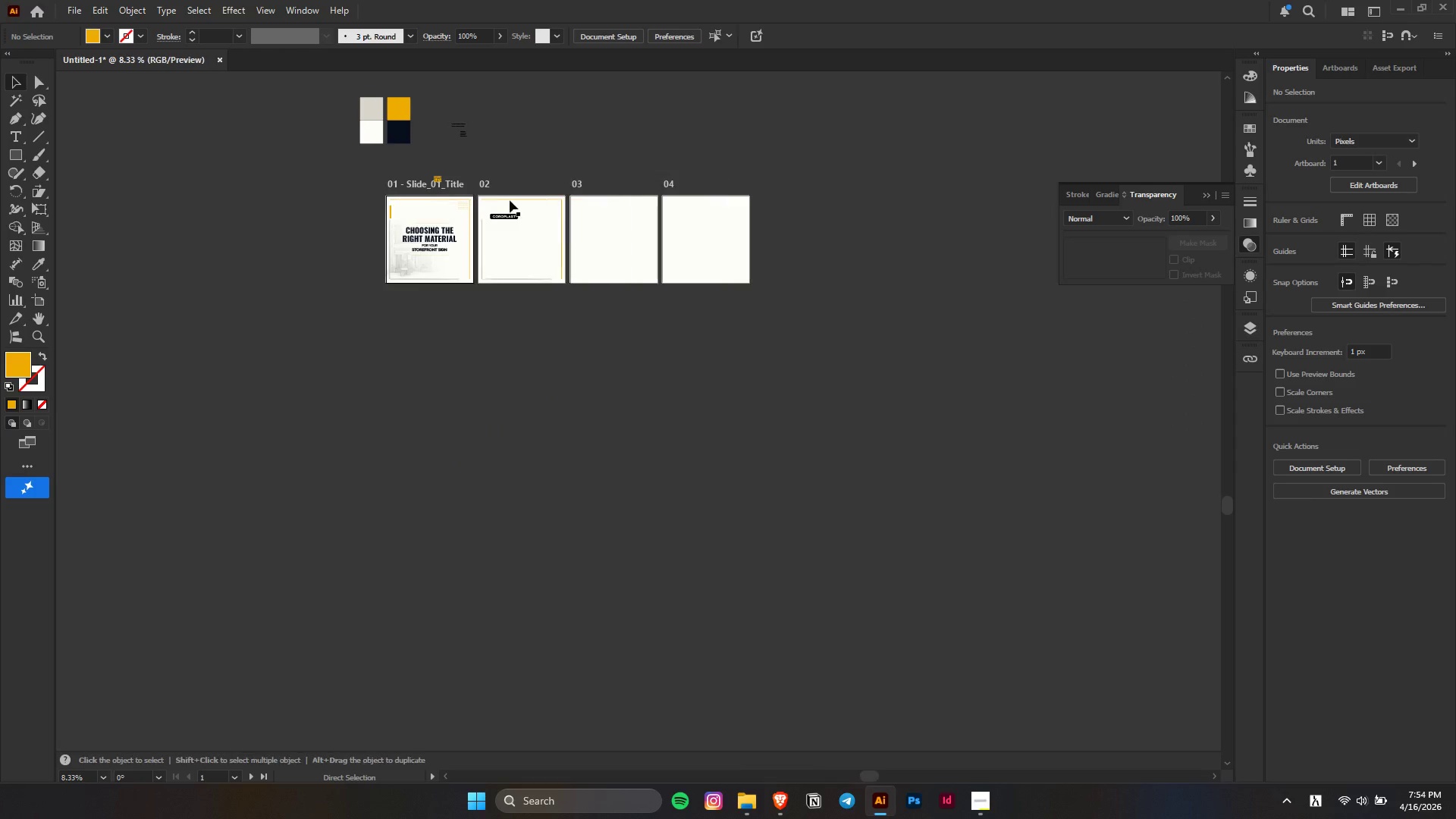 
hold_key(key=AltLeft, duration=0.58)
 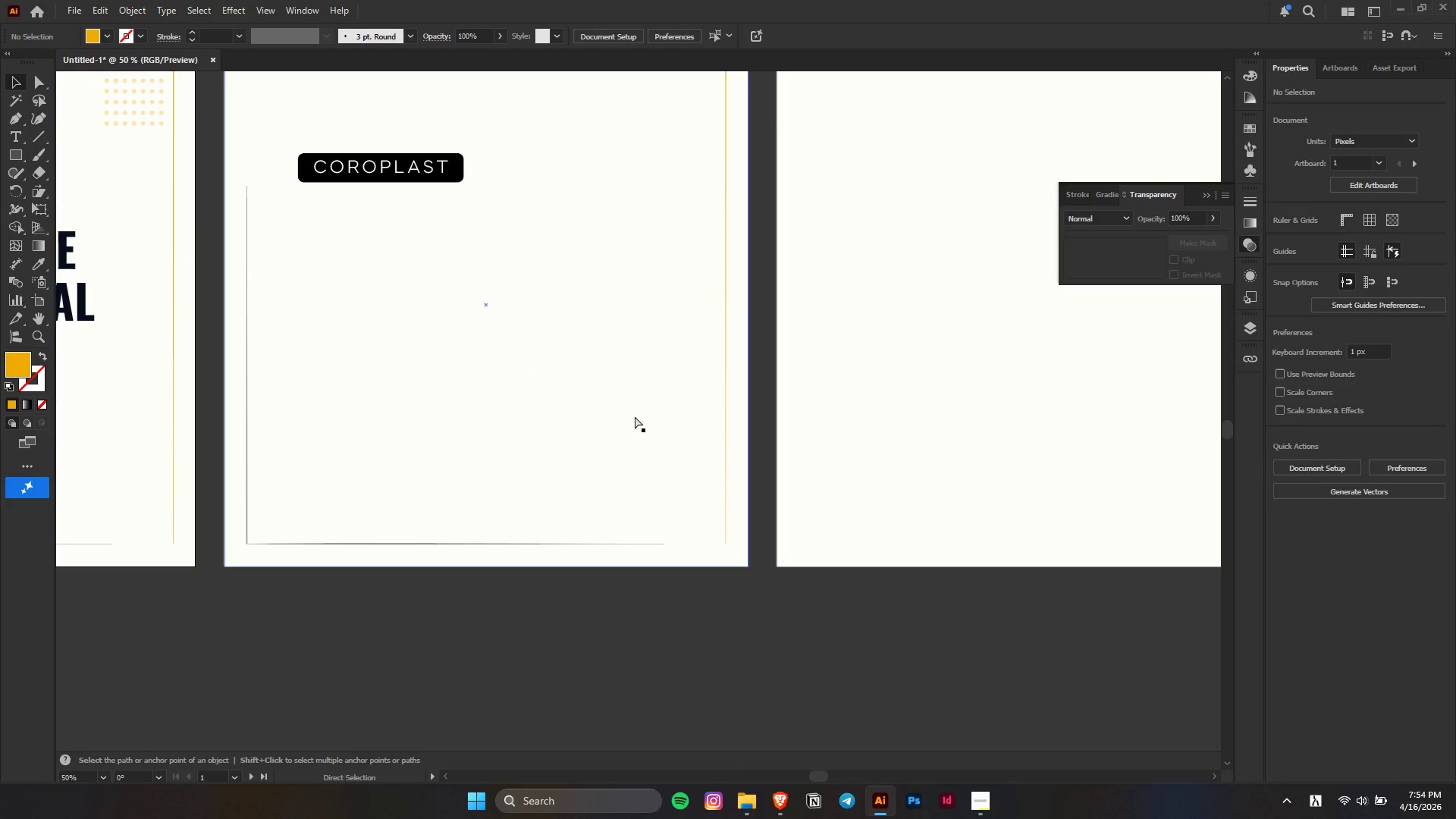 
hold_key(key=AltLeft, duration=5.25)
 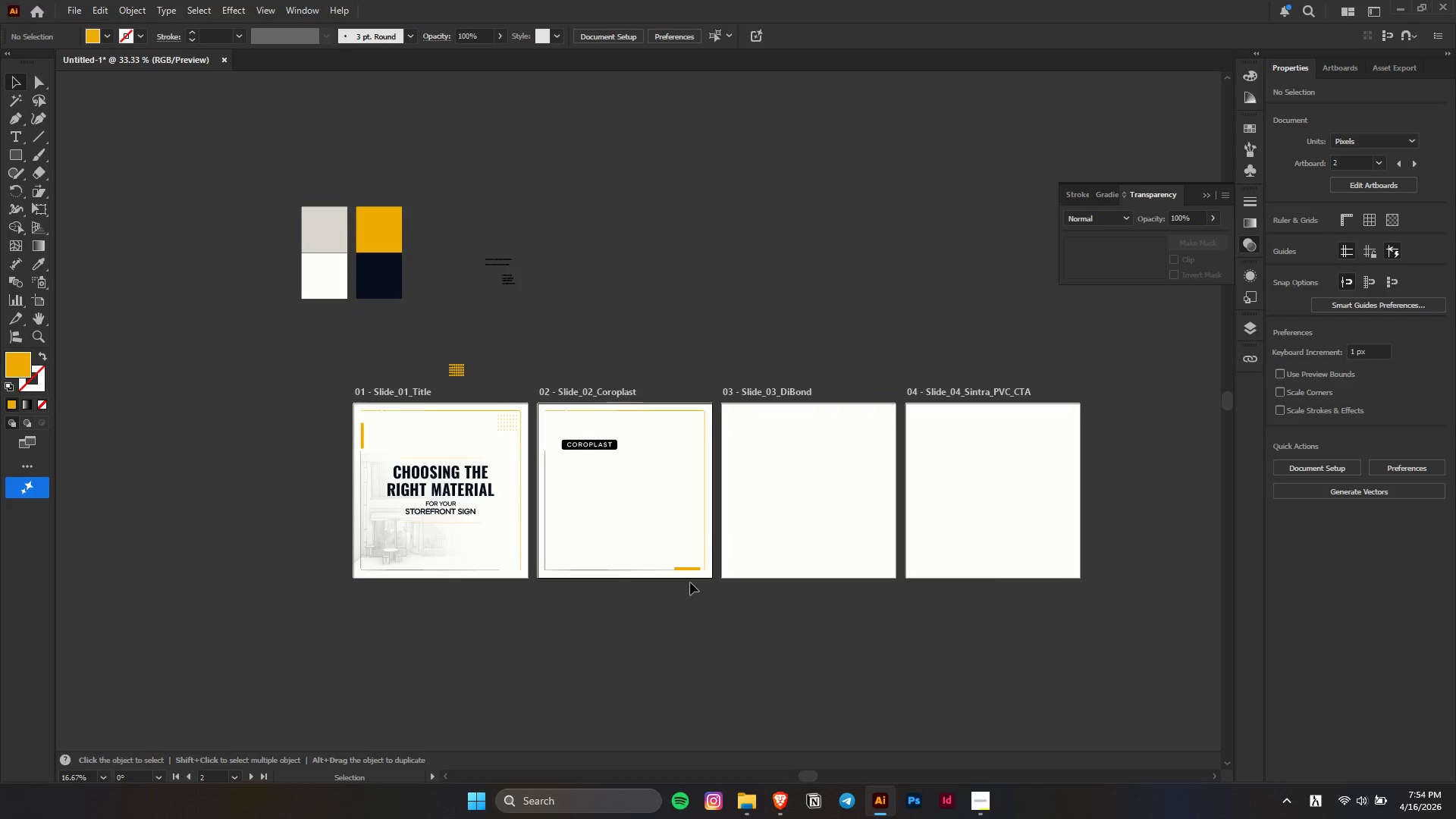 
key(Control+V)
 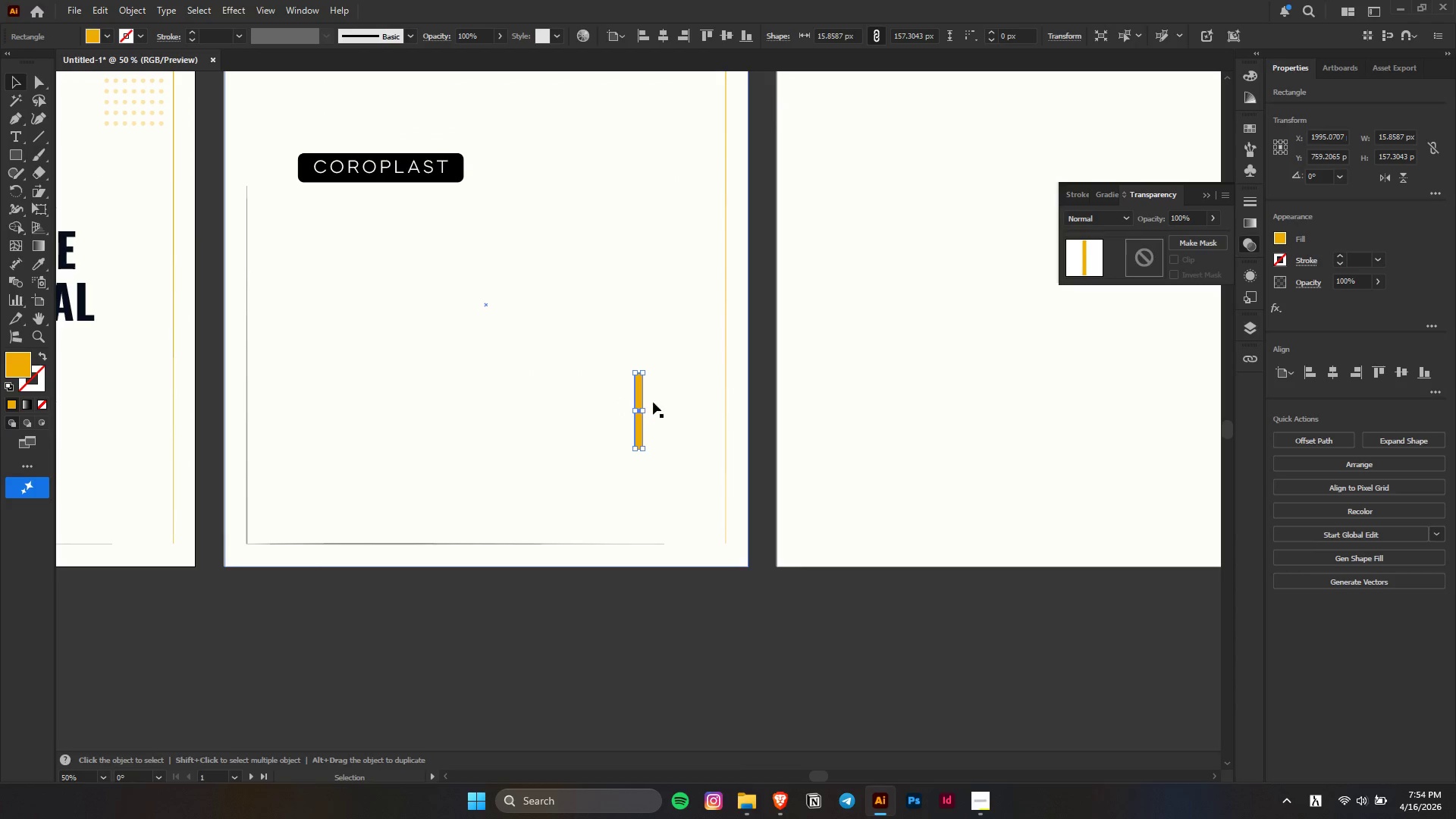 
scroll: coordinate [635, 416], scroll_direction: down, amount: 2.0
 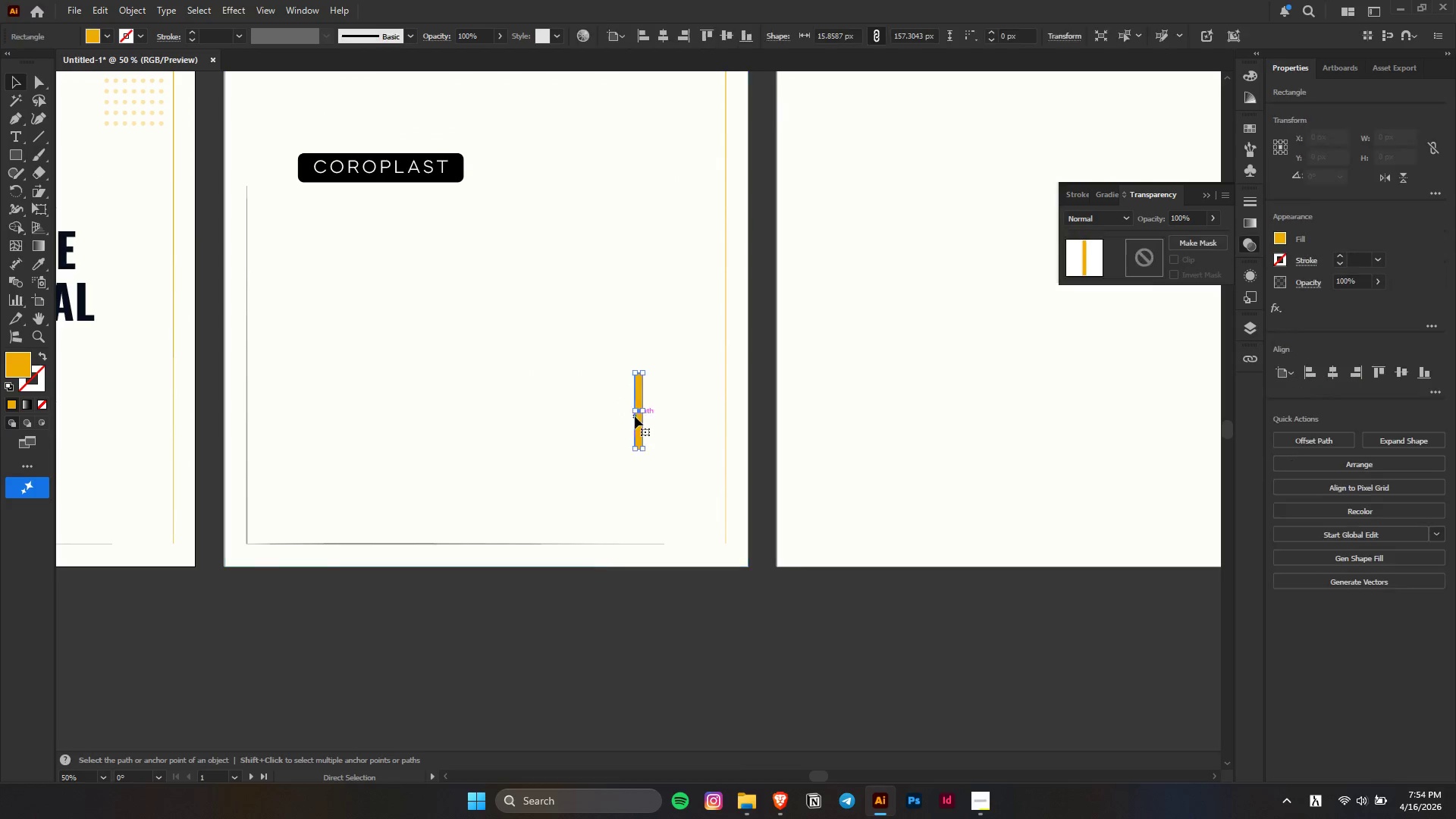 
hold_key(key=ShiftLeft, duration=1.28)
left_click_drag(start_coordinate=[644, 368], to_coordinate=[683, 425])
 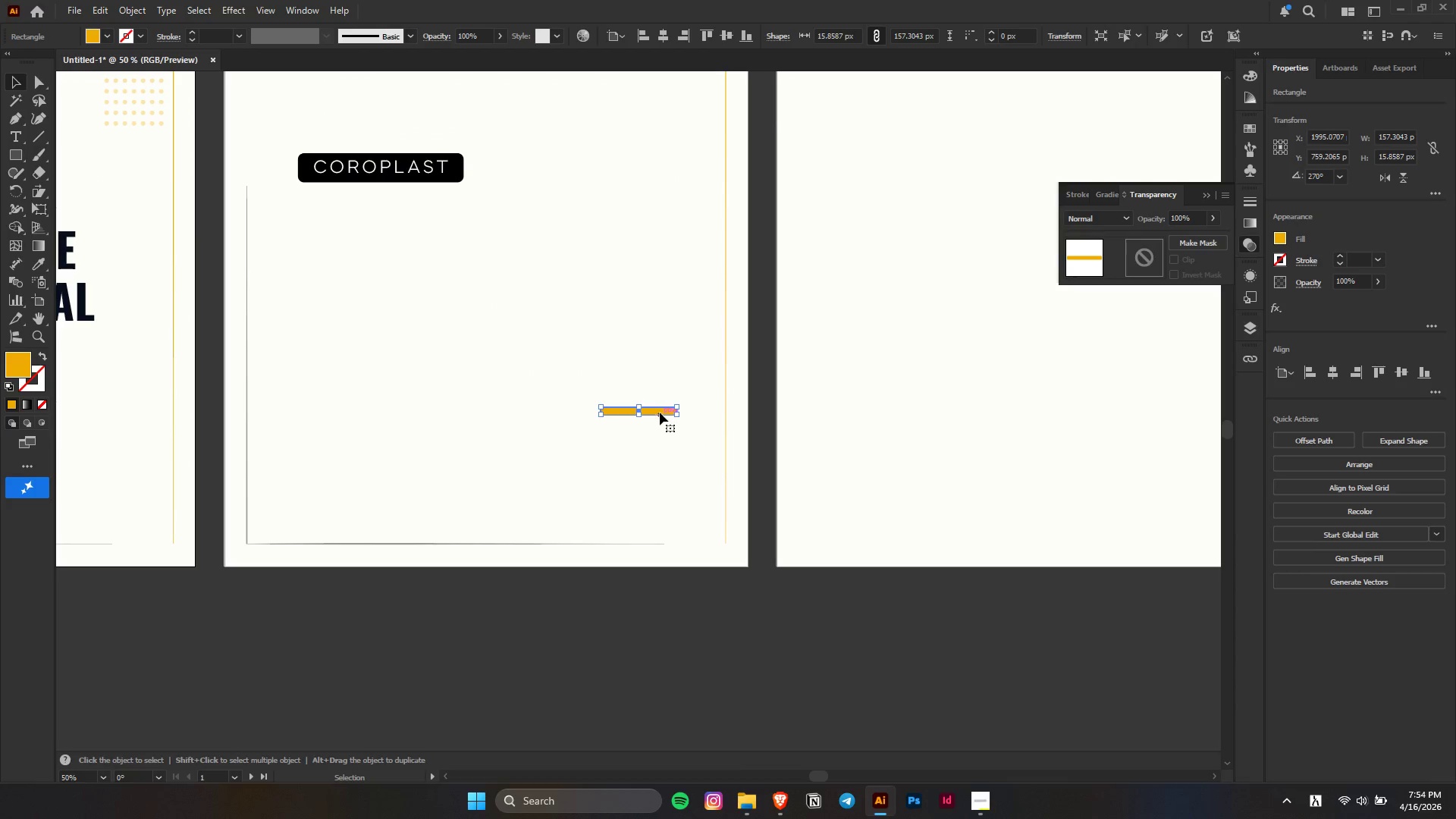 
left_click_drag(start_coordinate=[660, 413], to_coordinate=[696, 544])
 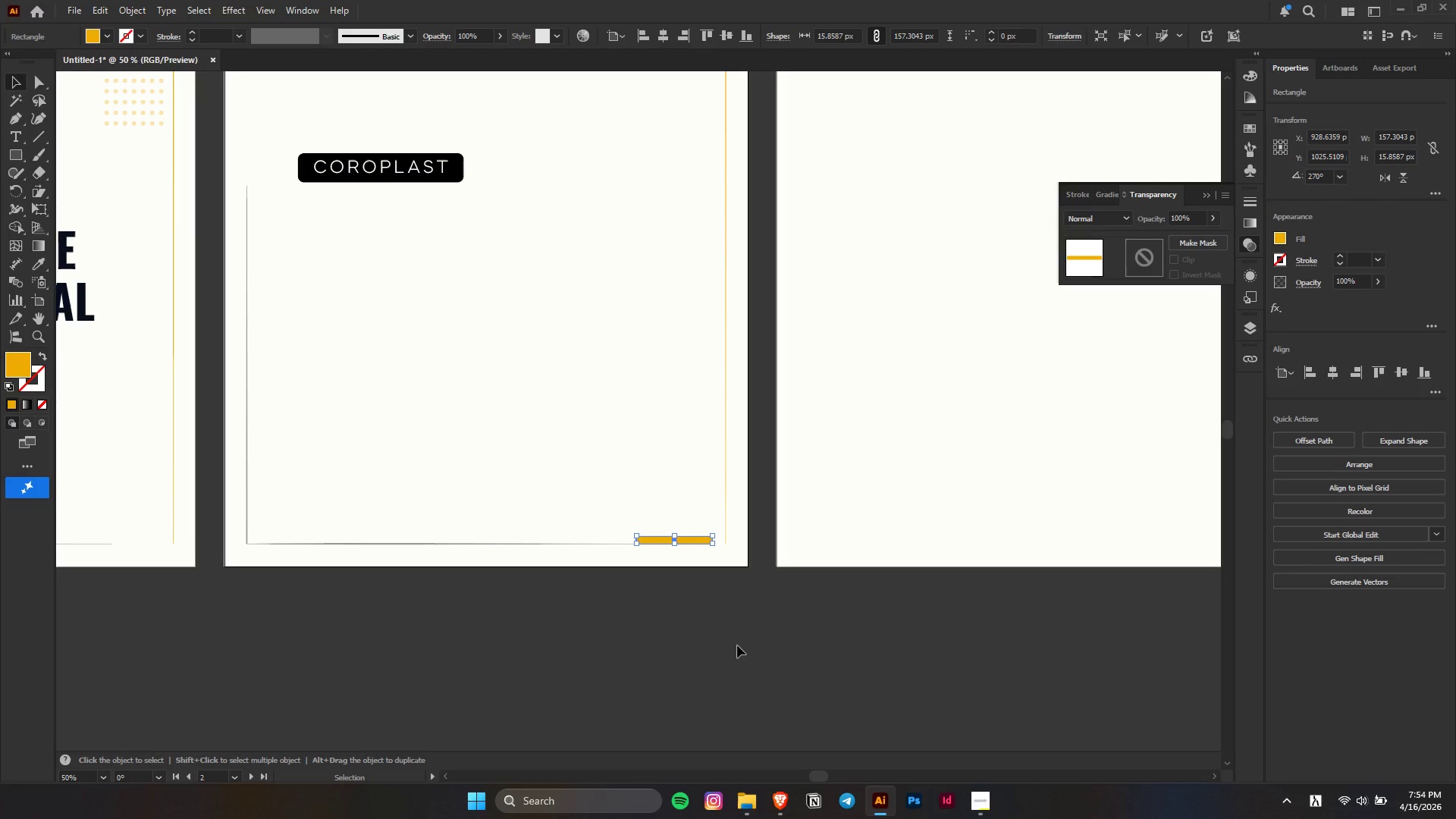 
left_click([737, 645])
 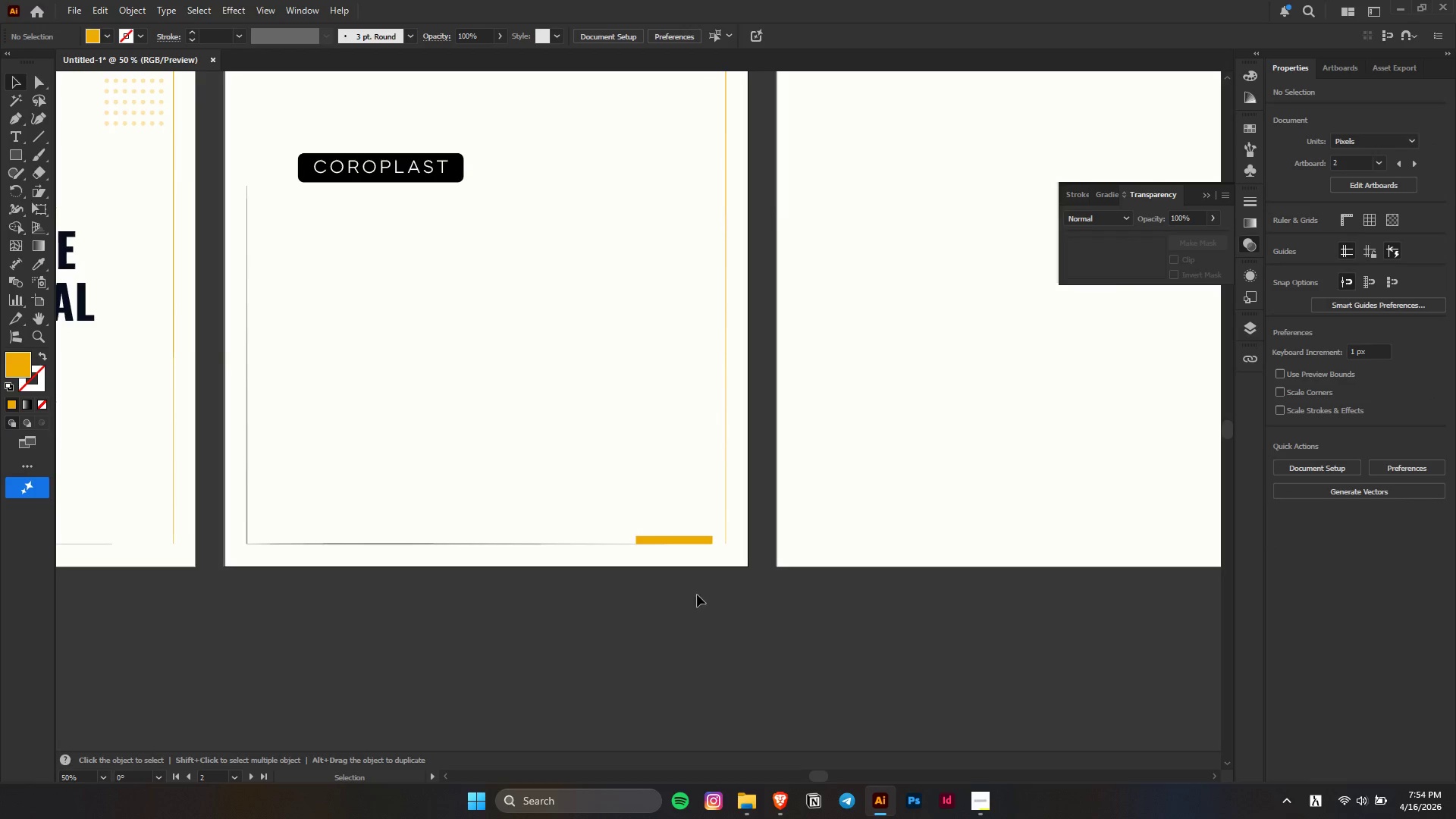 
hold_key(key=AltLeft, duration=0.39)
 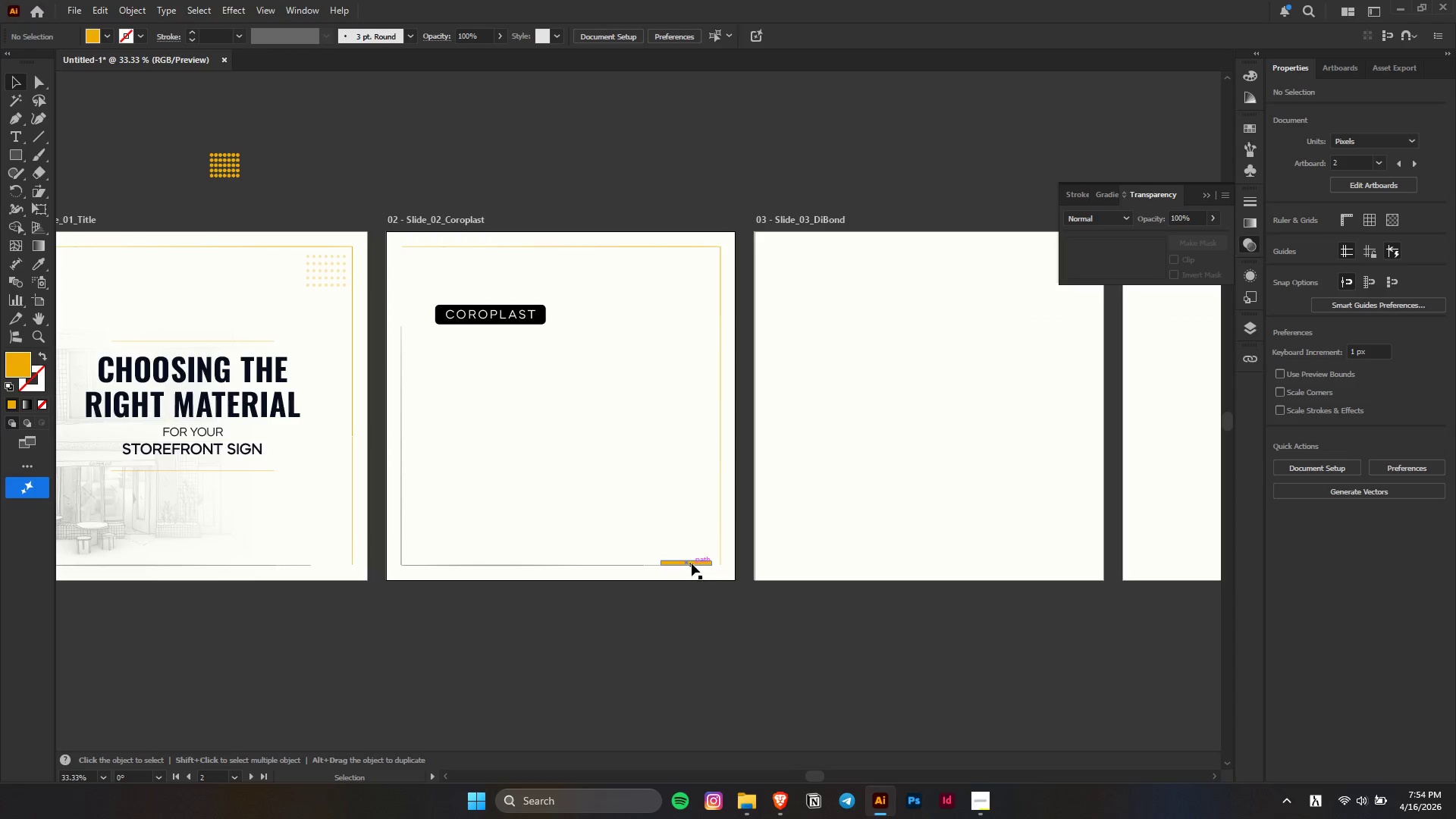 
left_click([692, 563])
 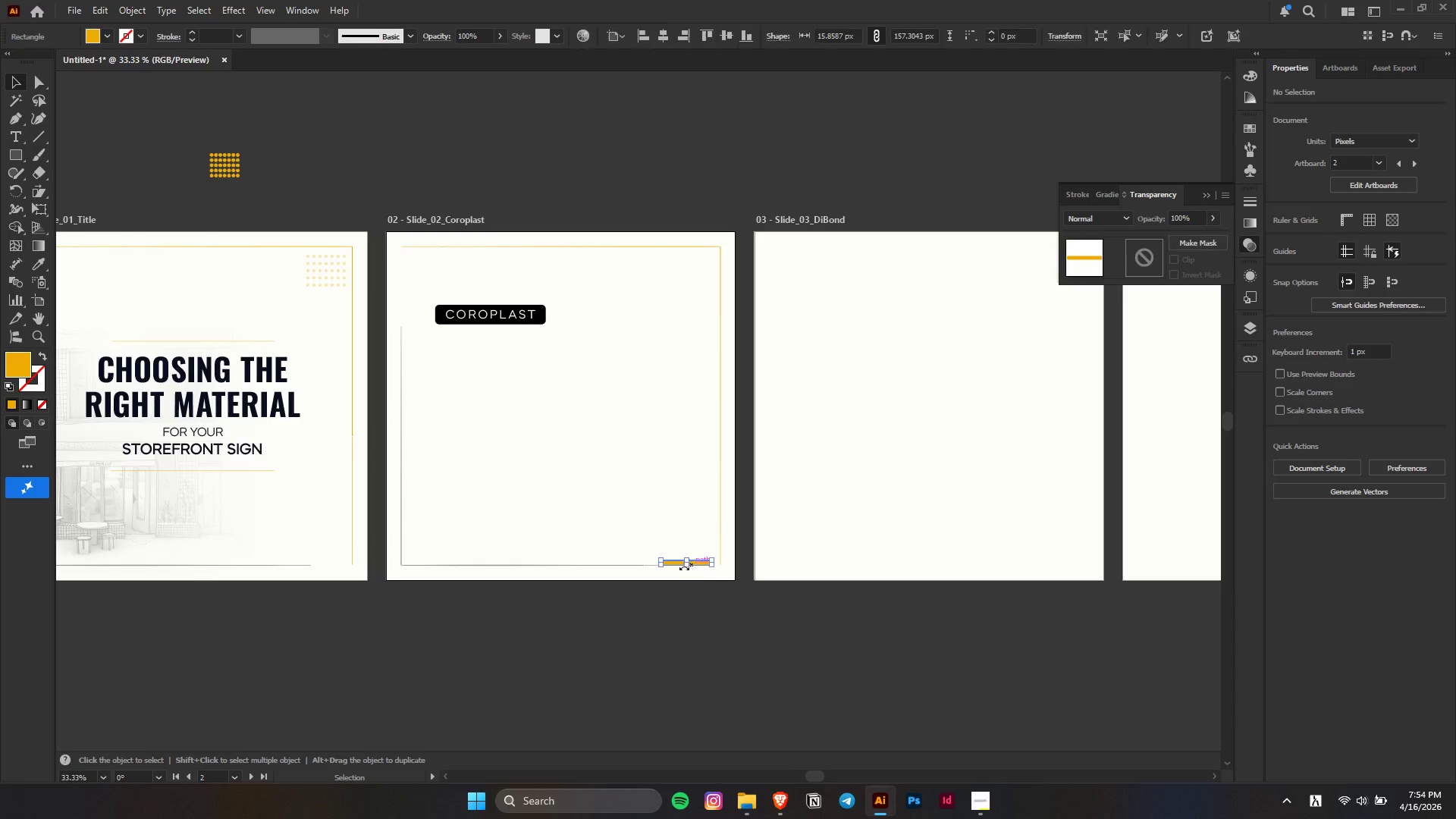 
scroll: coordinate [689, 575], scroll_direction: none, amount: 0.0
 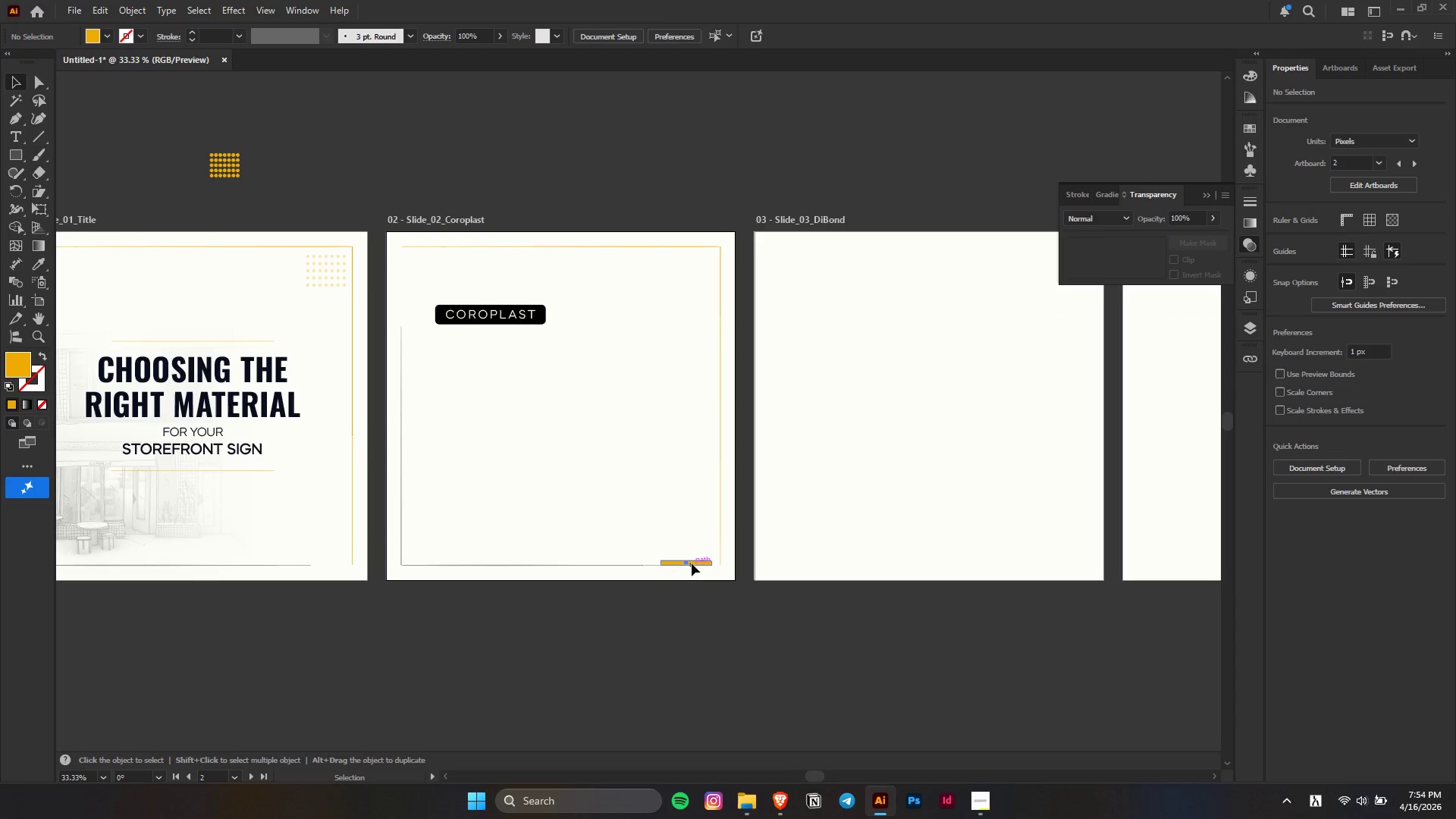 
hold_key(key=AltLeft, duration=0.36)
scroll: coordinate [680, 569], scroll_direction: up, amount: 3.0
 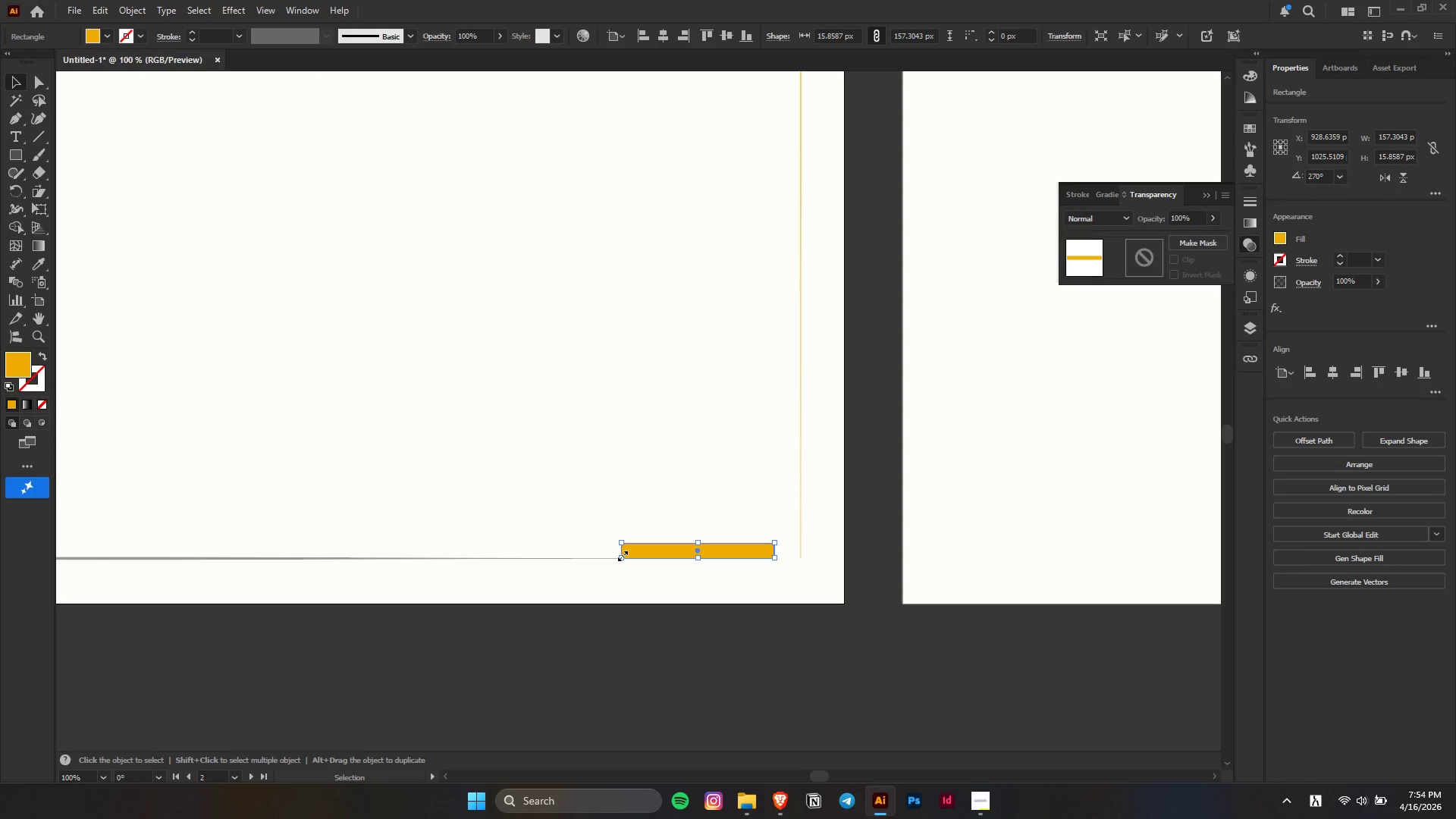 
hold_key(key=AltLeft, duration=0.78)
scroll: coordinate [620, 553], scroll_direction: up, amount: 1.0
 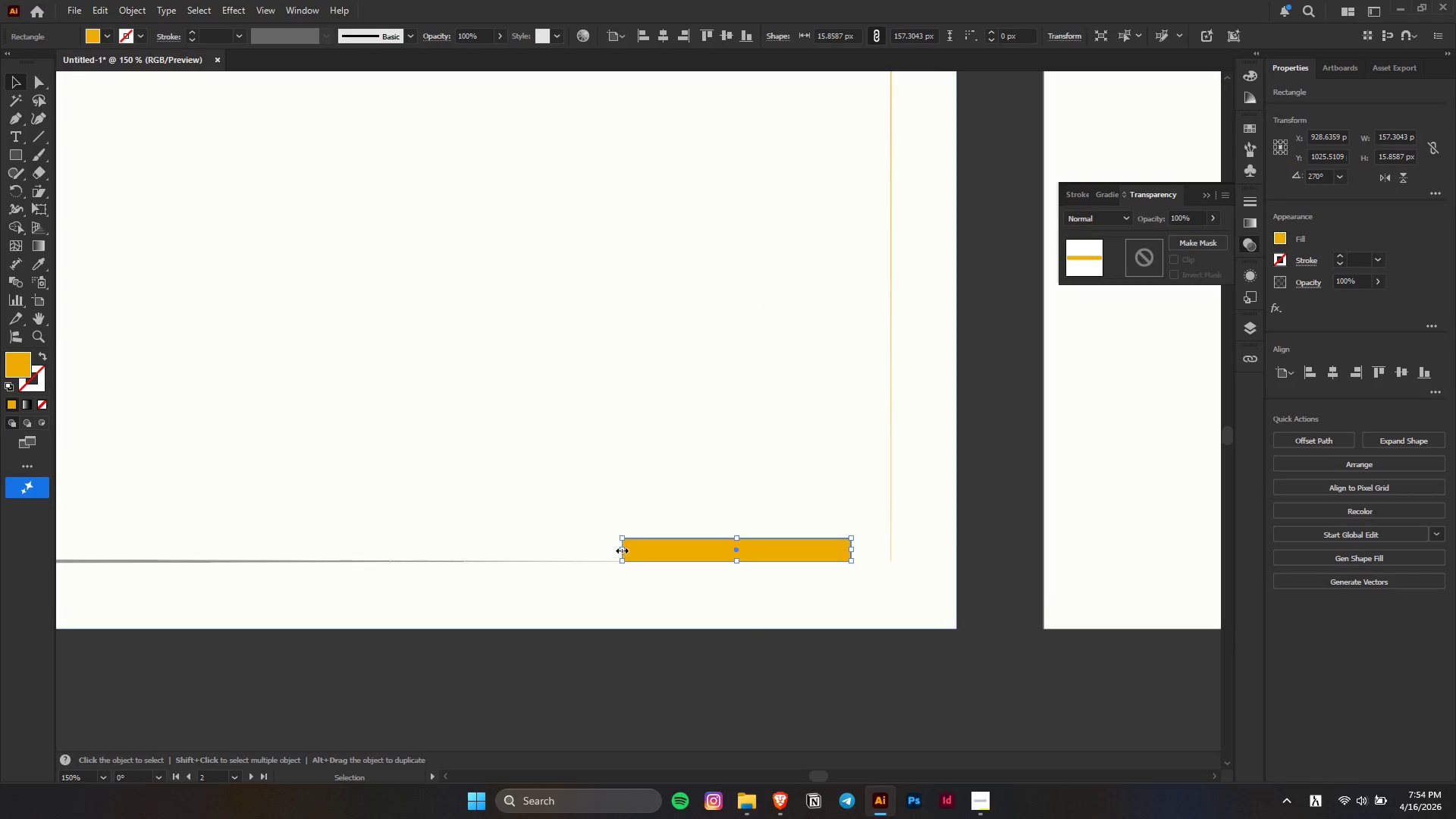 
left_click_drag(start_coordinate=[620, 549], to_coordinate=[486, 541])
 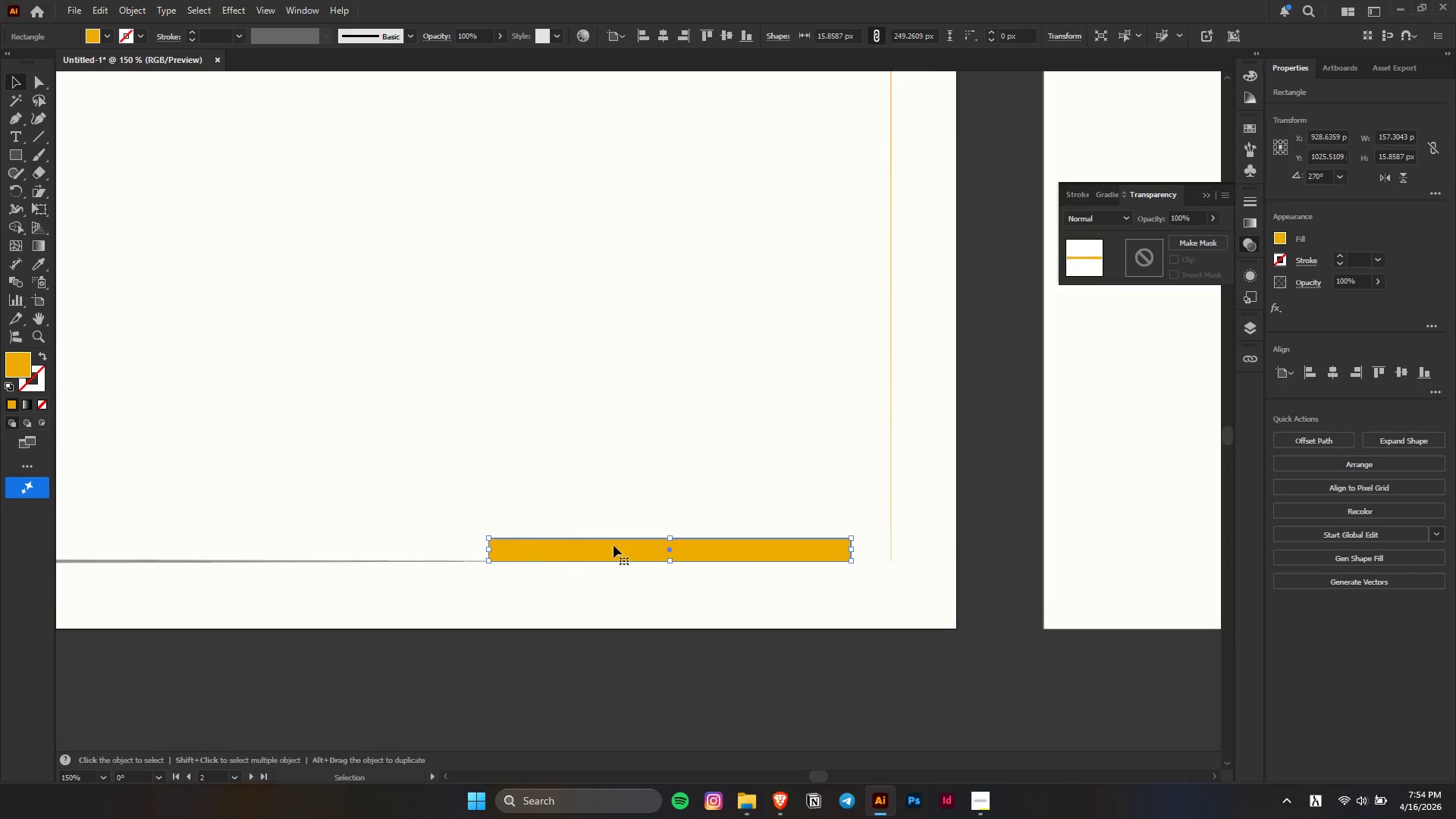 
hold_key(key=AltLeft, duration=0.52)
 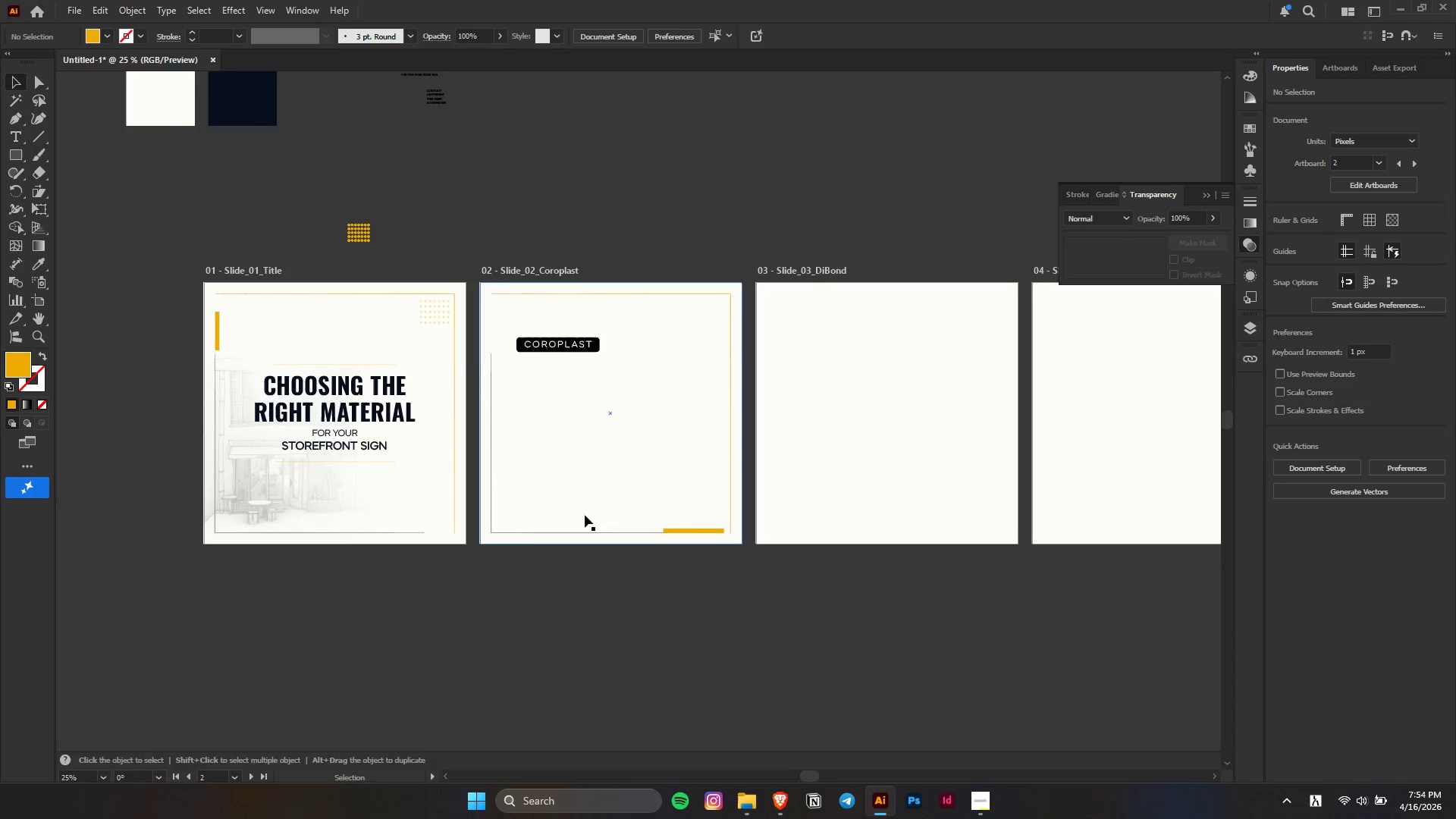 
left_click([724, 623])
 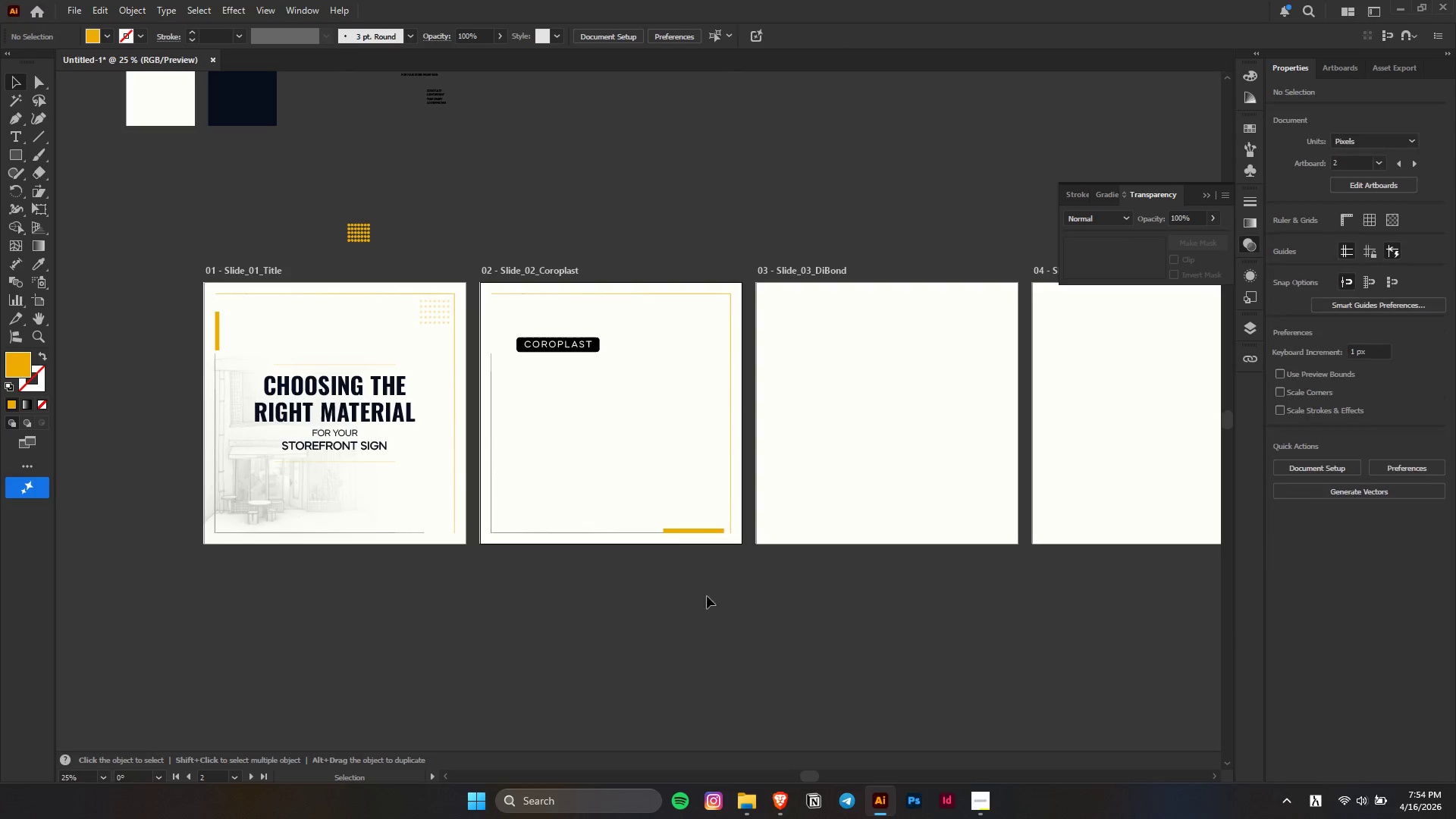 
scroll: coordinate [698, 527], scroll_direction: down, amount: 5.0
 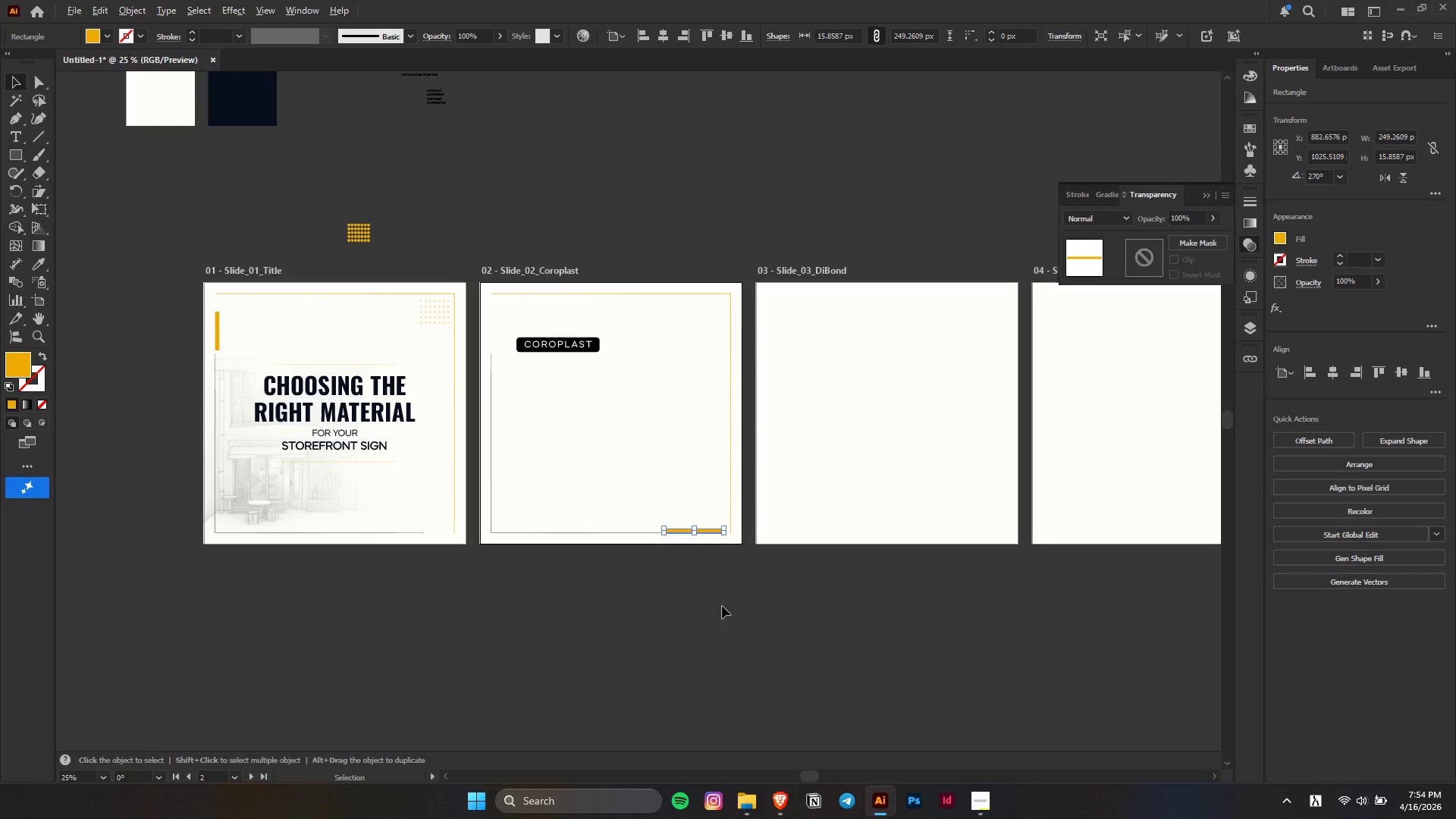 
key(Control+ControlLeft)
 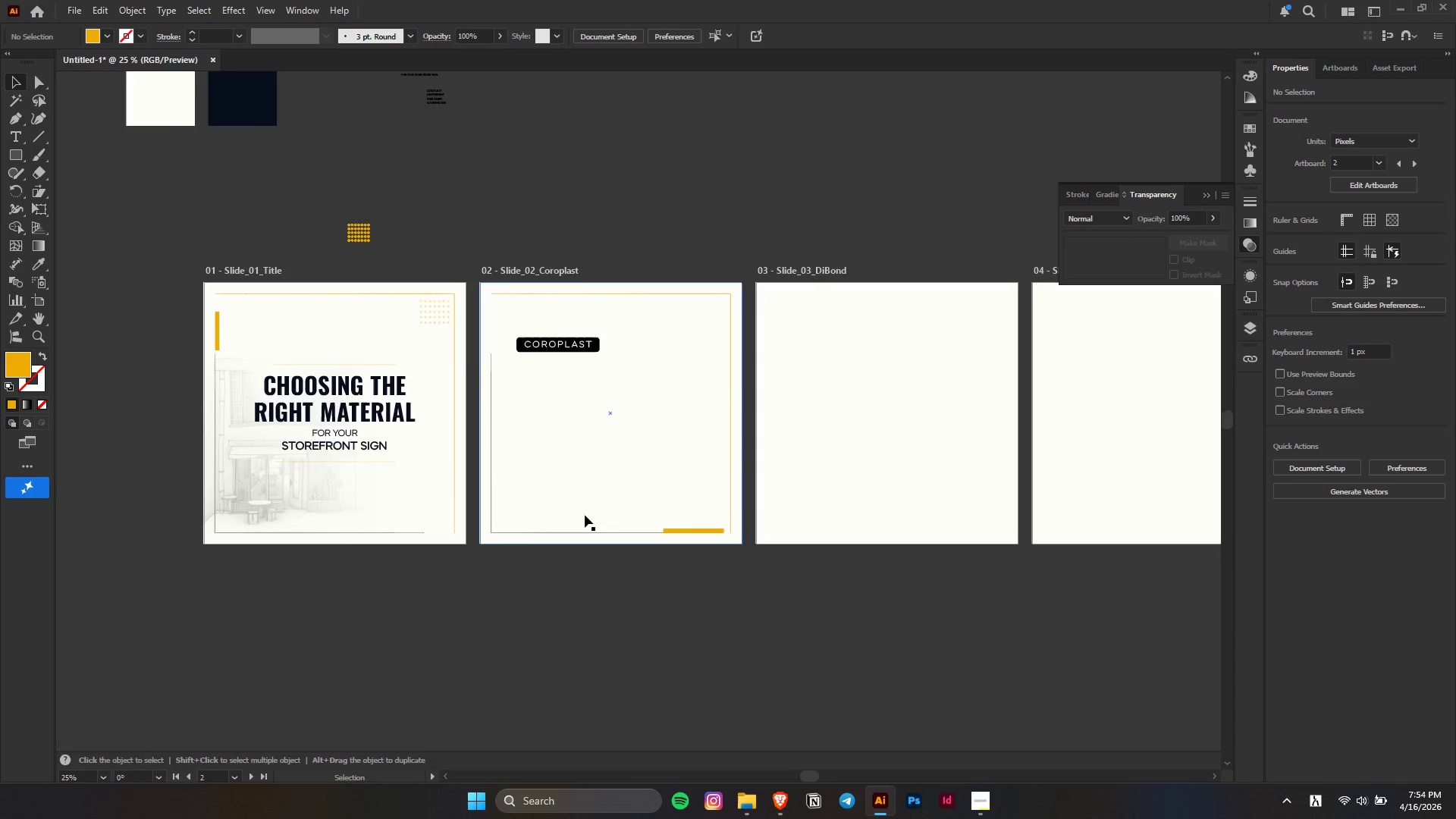 
key(Alt+AltLeft)
 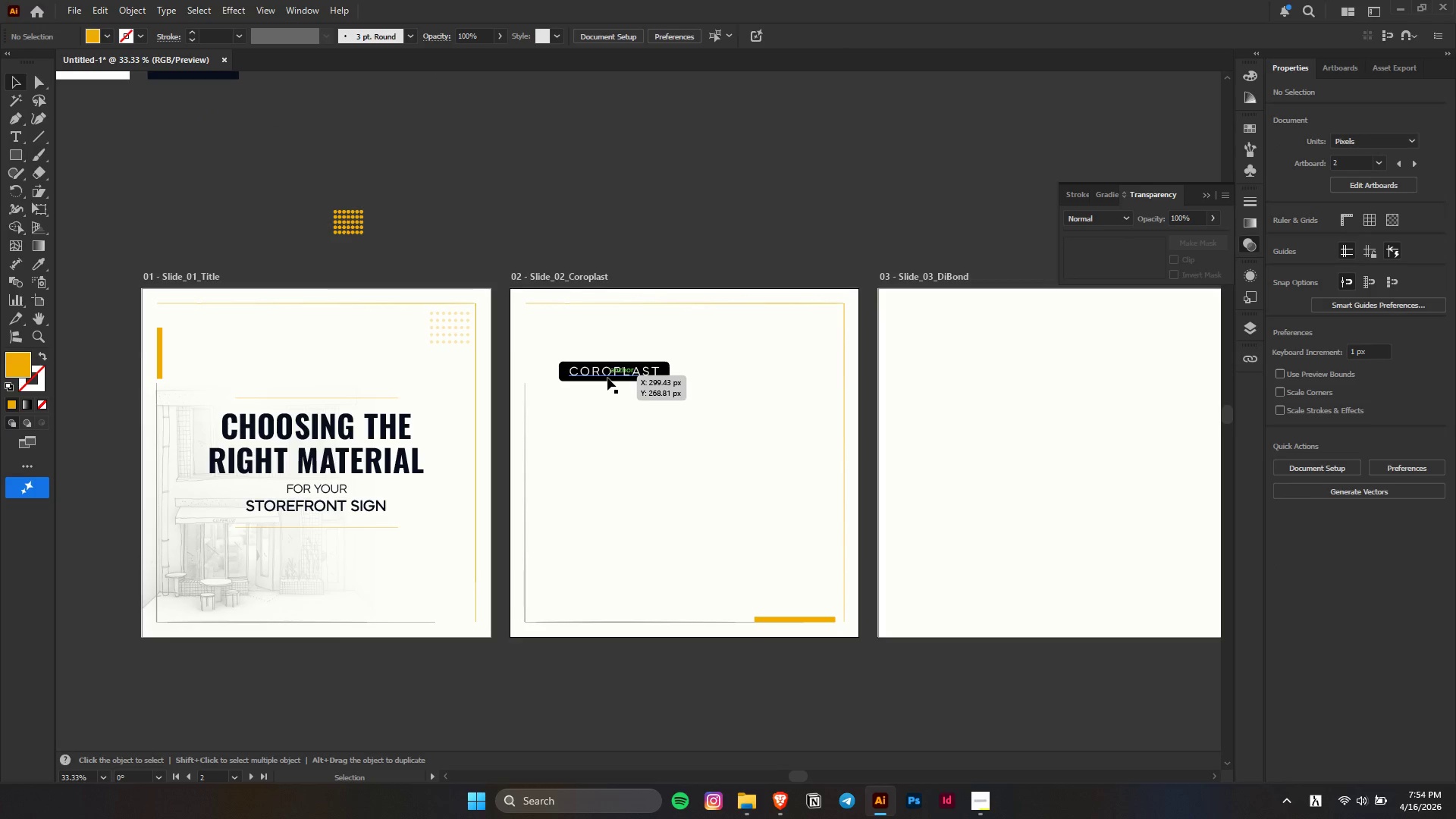 
scroll: coordinate [608, 378], scroll_direction: up, amount: 6.0
 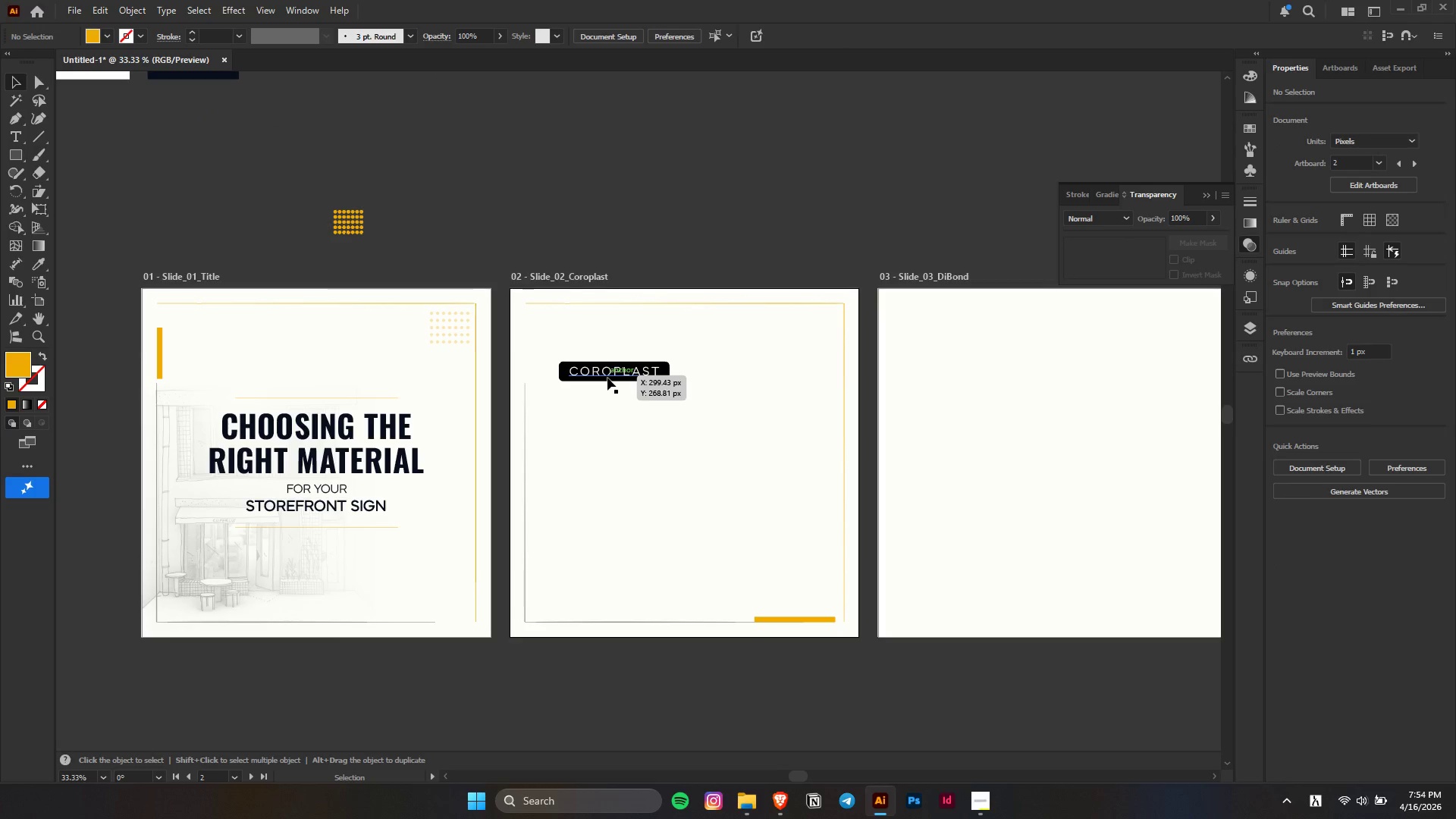 
key(Alt+AltLeft)
 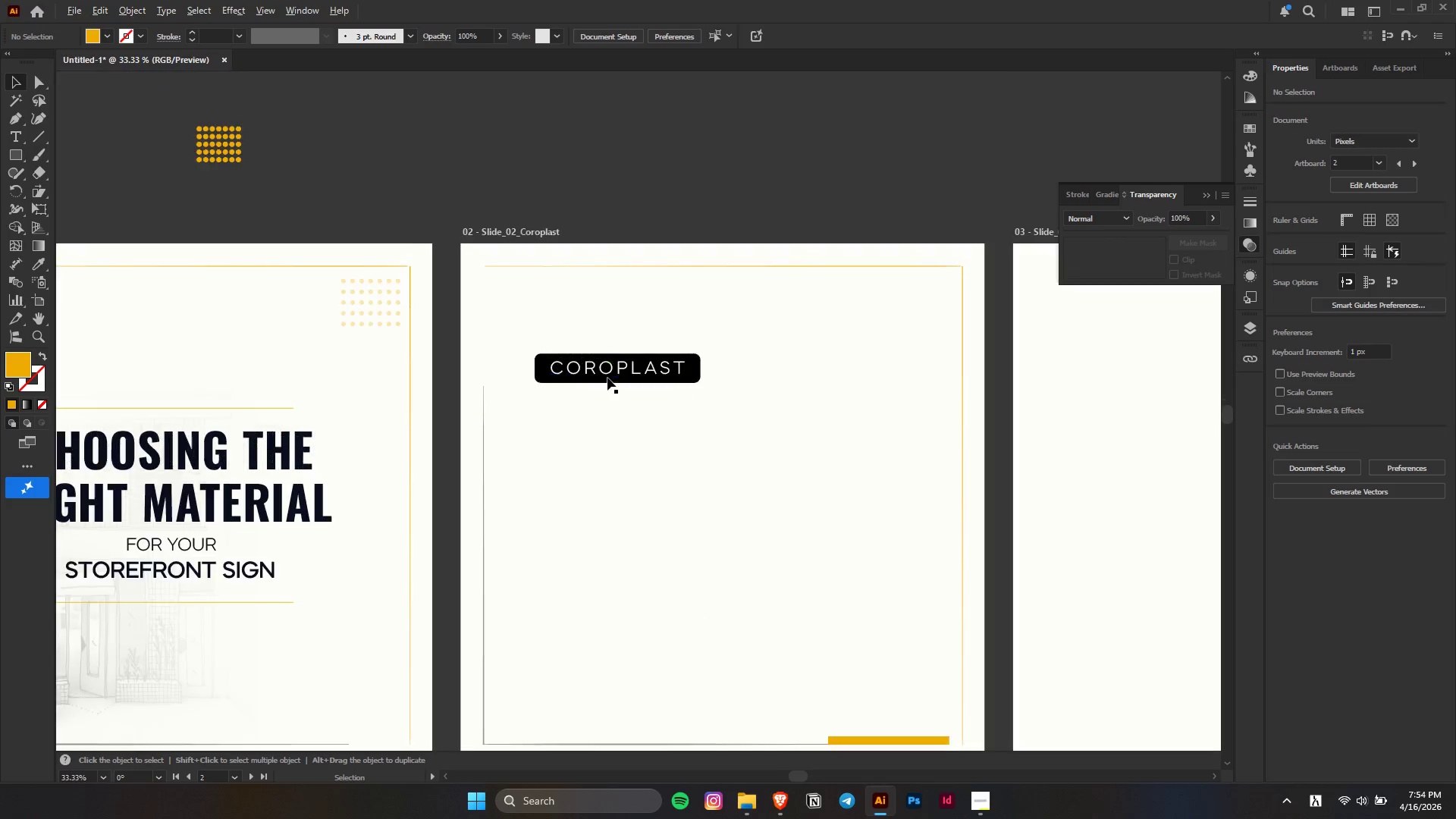 
scroll: coordinate [607, 378], scroll_direction: up, amount: 1.0
 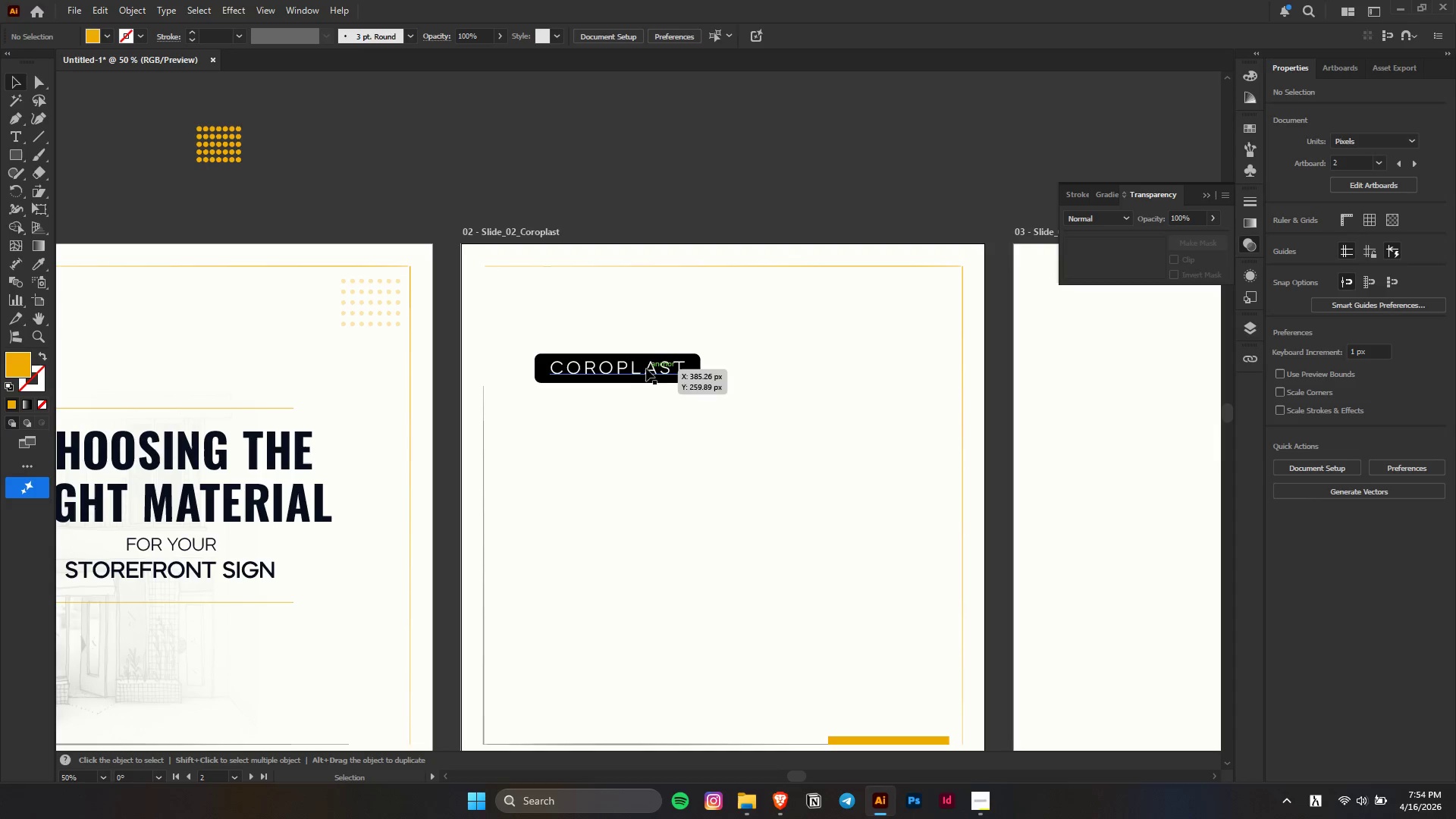 
hold_key(key=AltLeft, duration=0.7)
left_click_drag(start_coordinate=[637, 367], to_coordinate=[662, 410])
 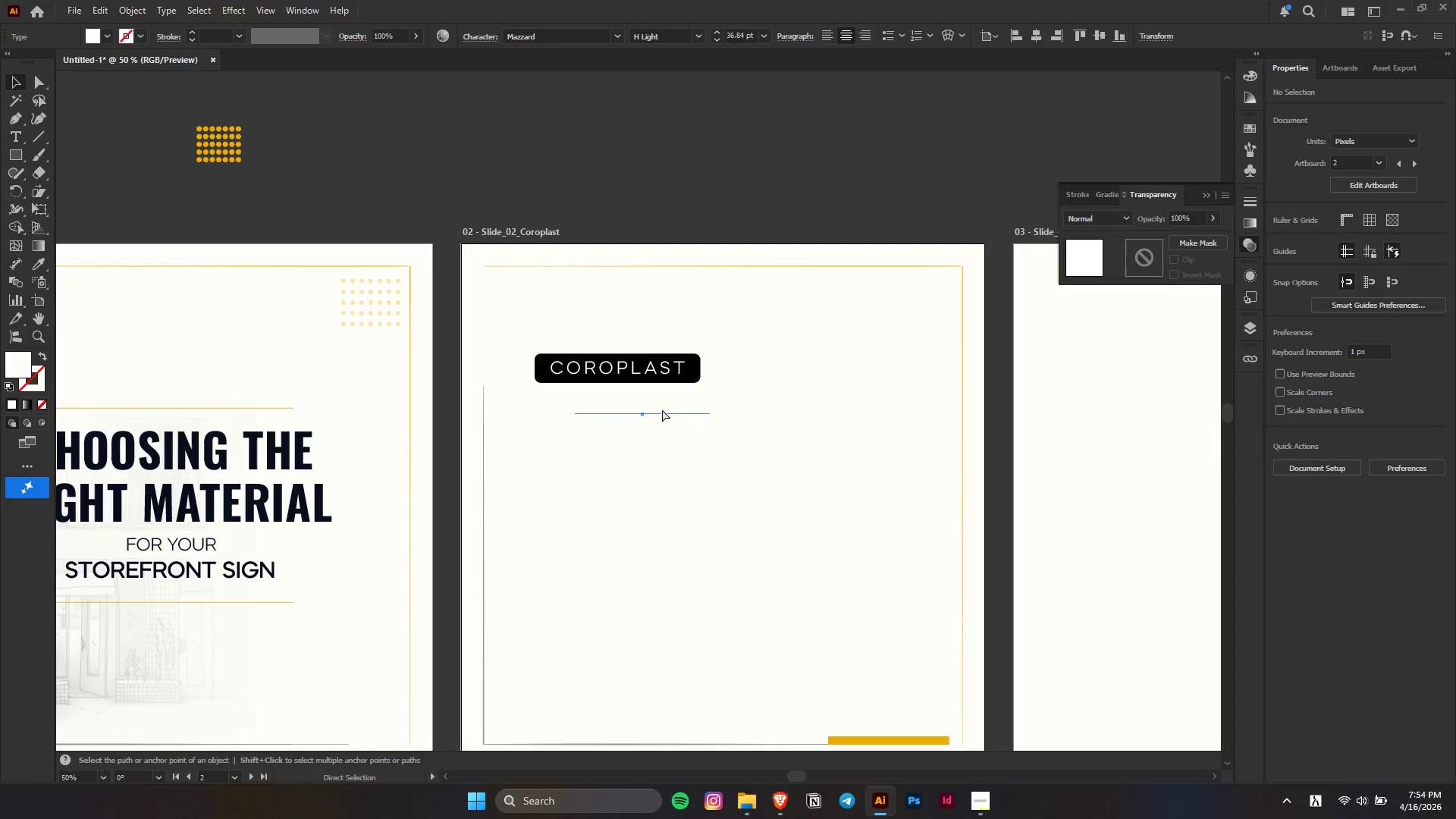 
key(Control+ControlLeft)
 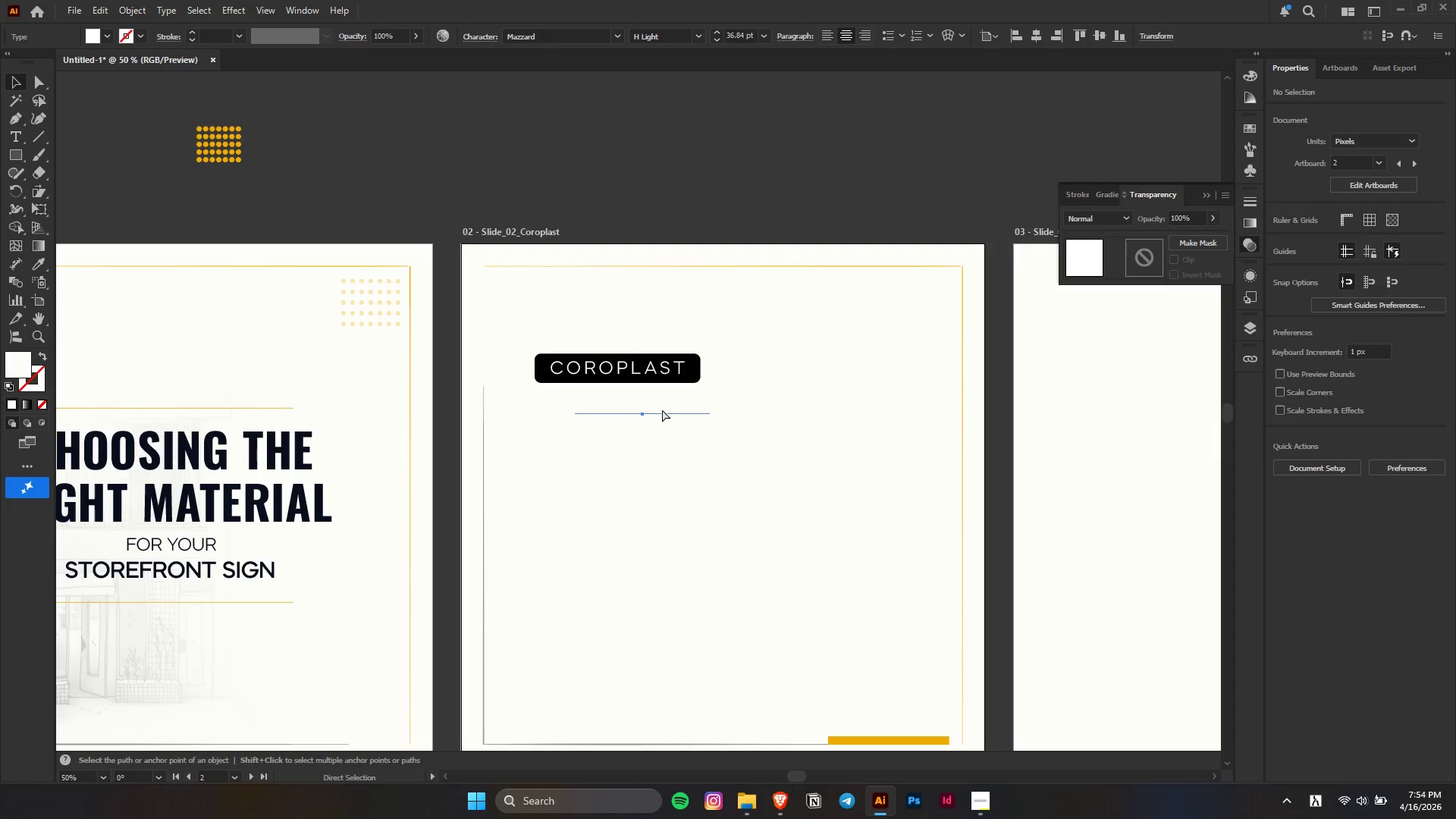 
key(Control+Z)
 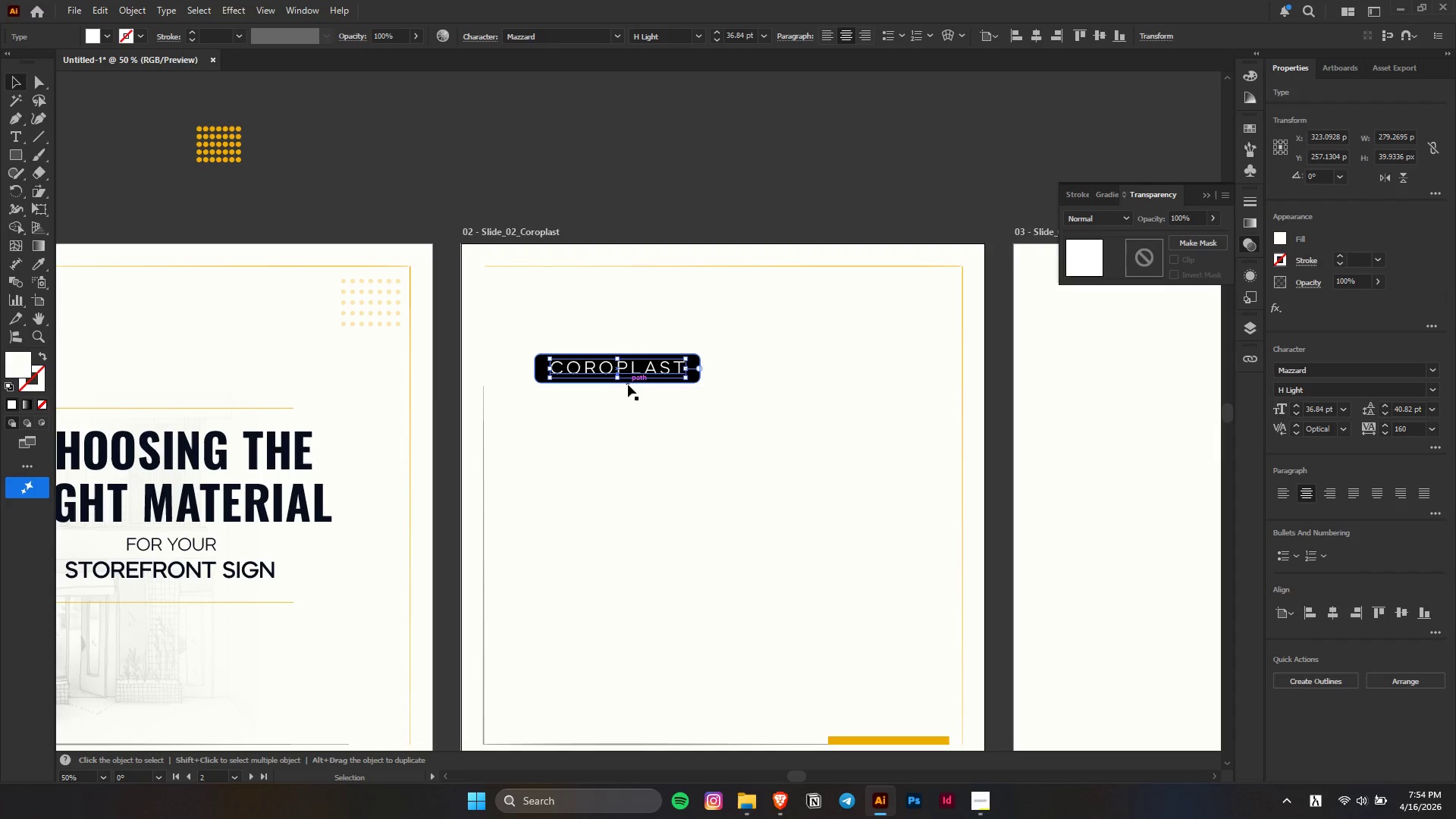 
hold_key(key=AltLeft, duration=1.34)
left_click_drag(start_coordinate=[626, 374], to_coordinate=[705, 487])
 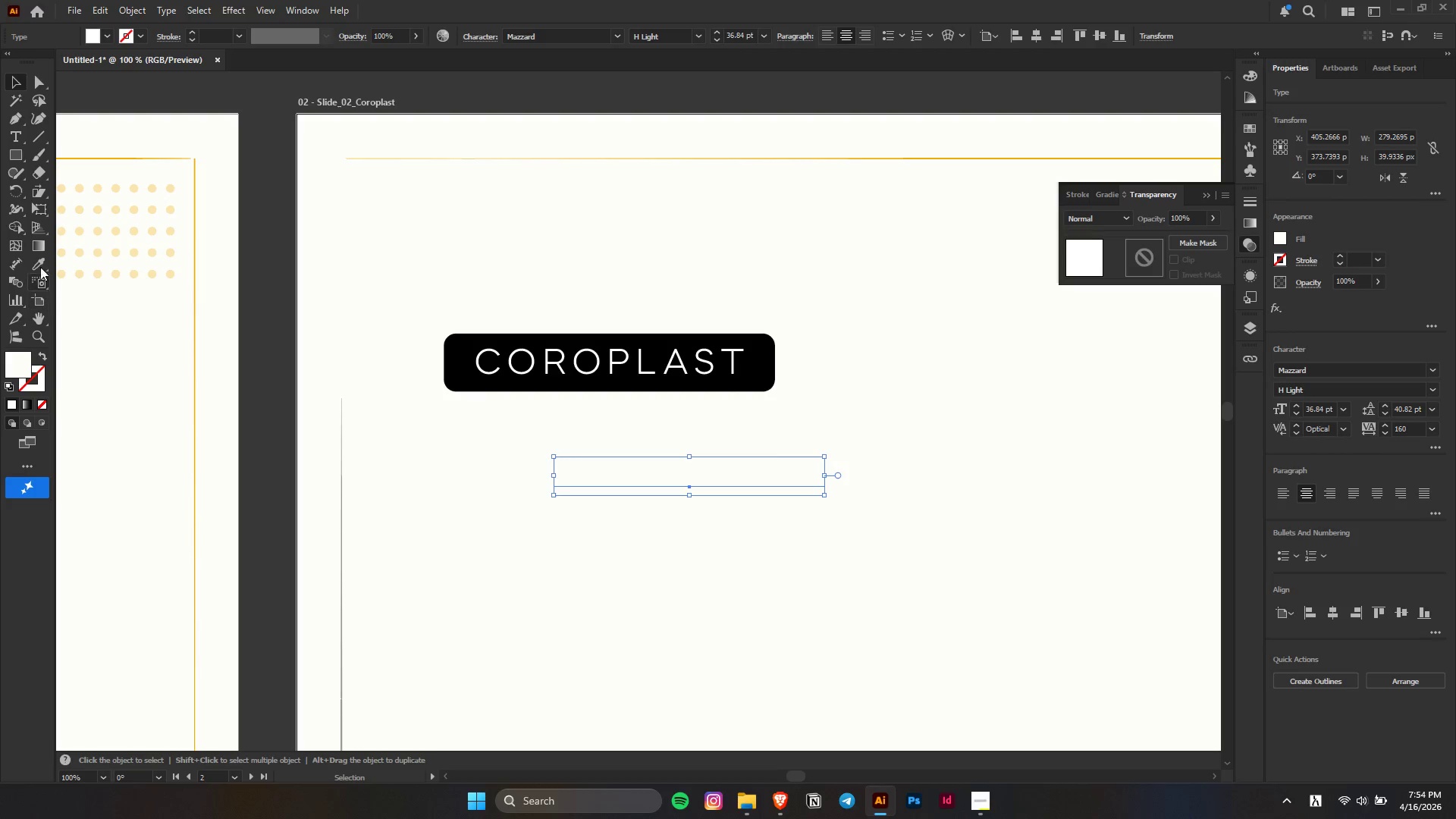 
scroll: coordinate [626, 374], scroll_direction: up, amount: 2.0
 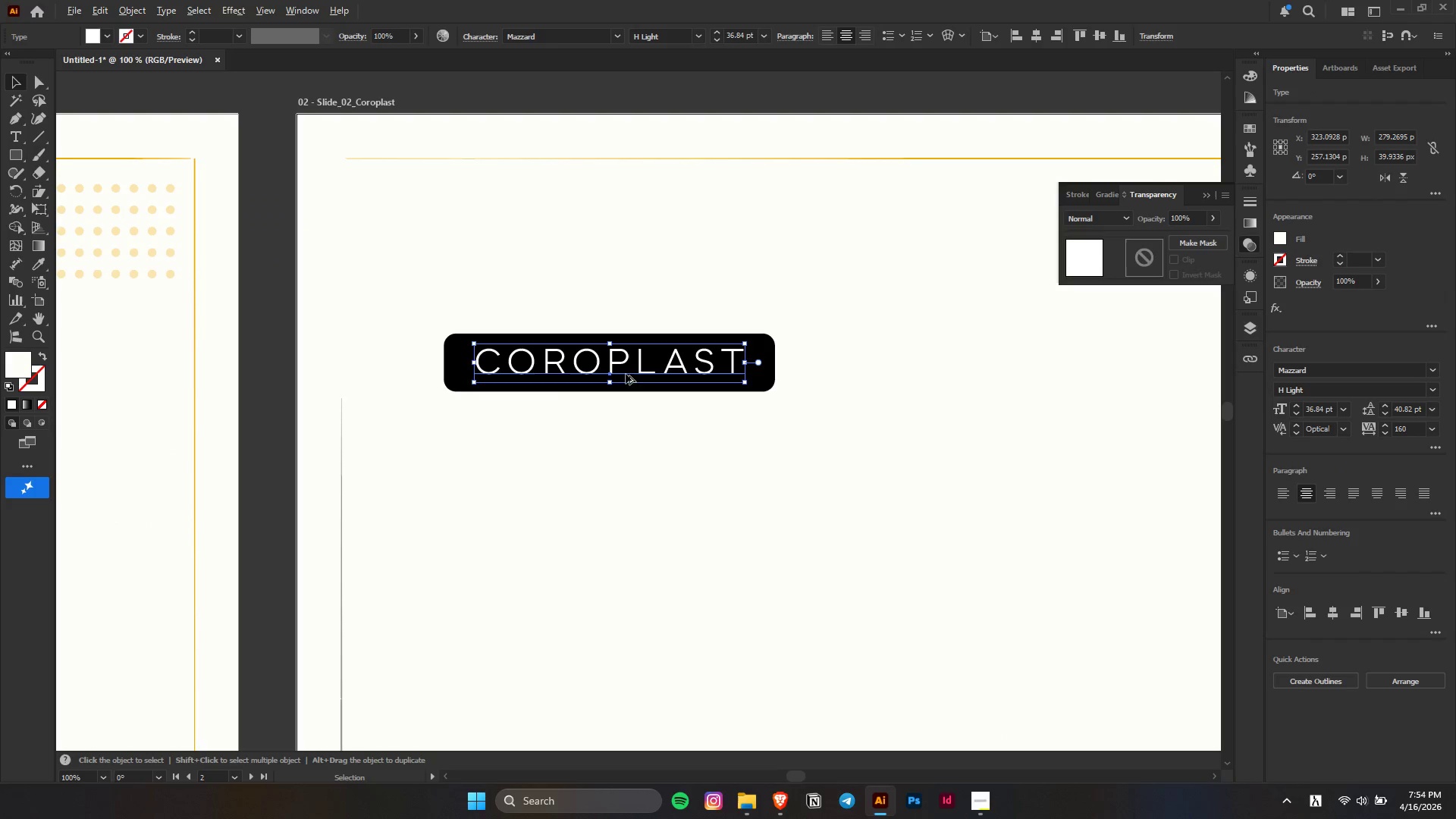 
left_click([39, 256])
 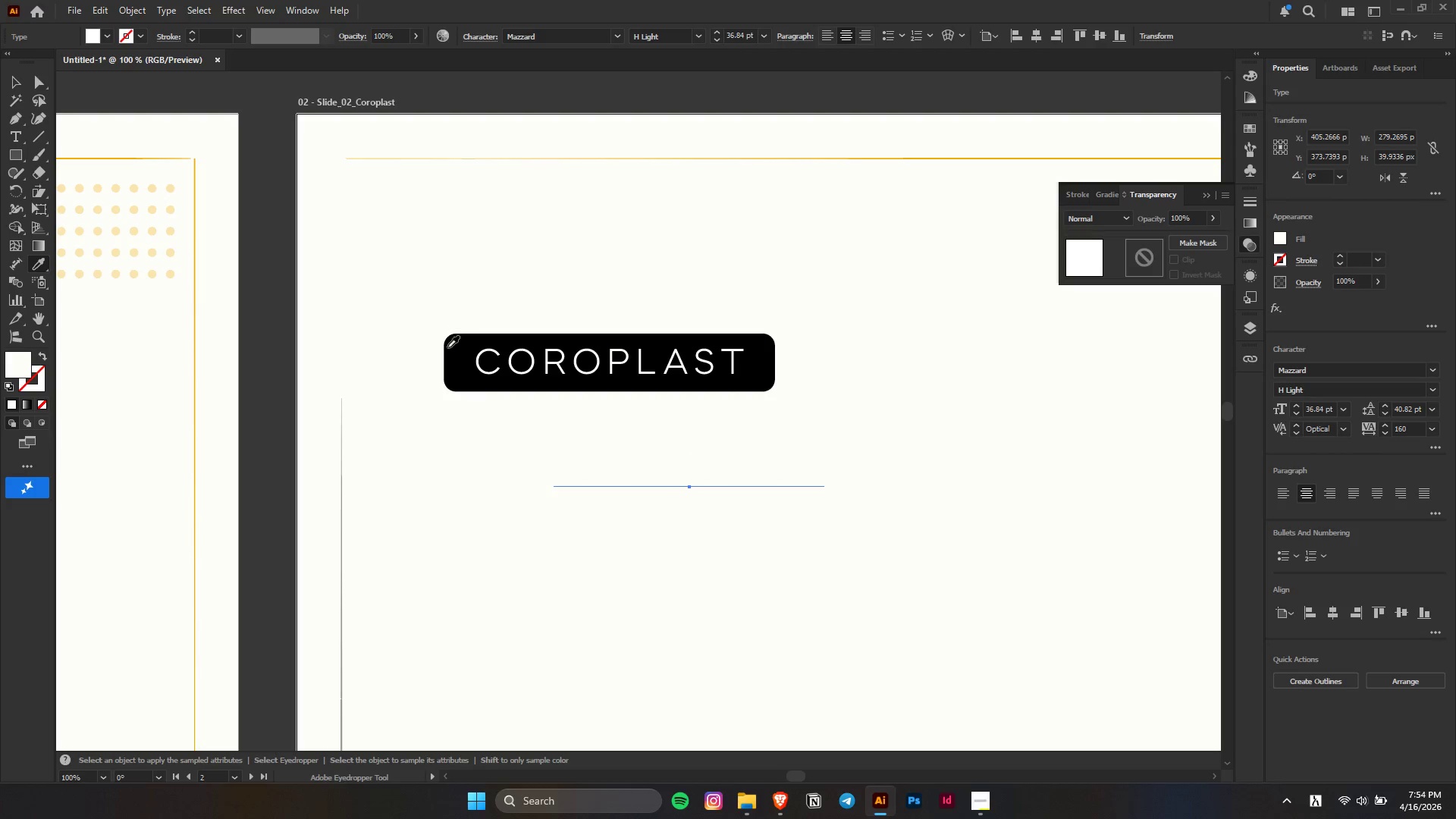 
left_click([447, 345])
 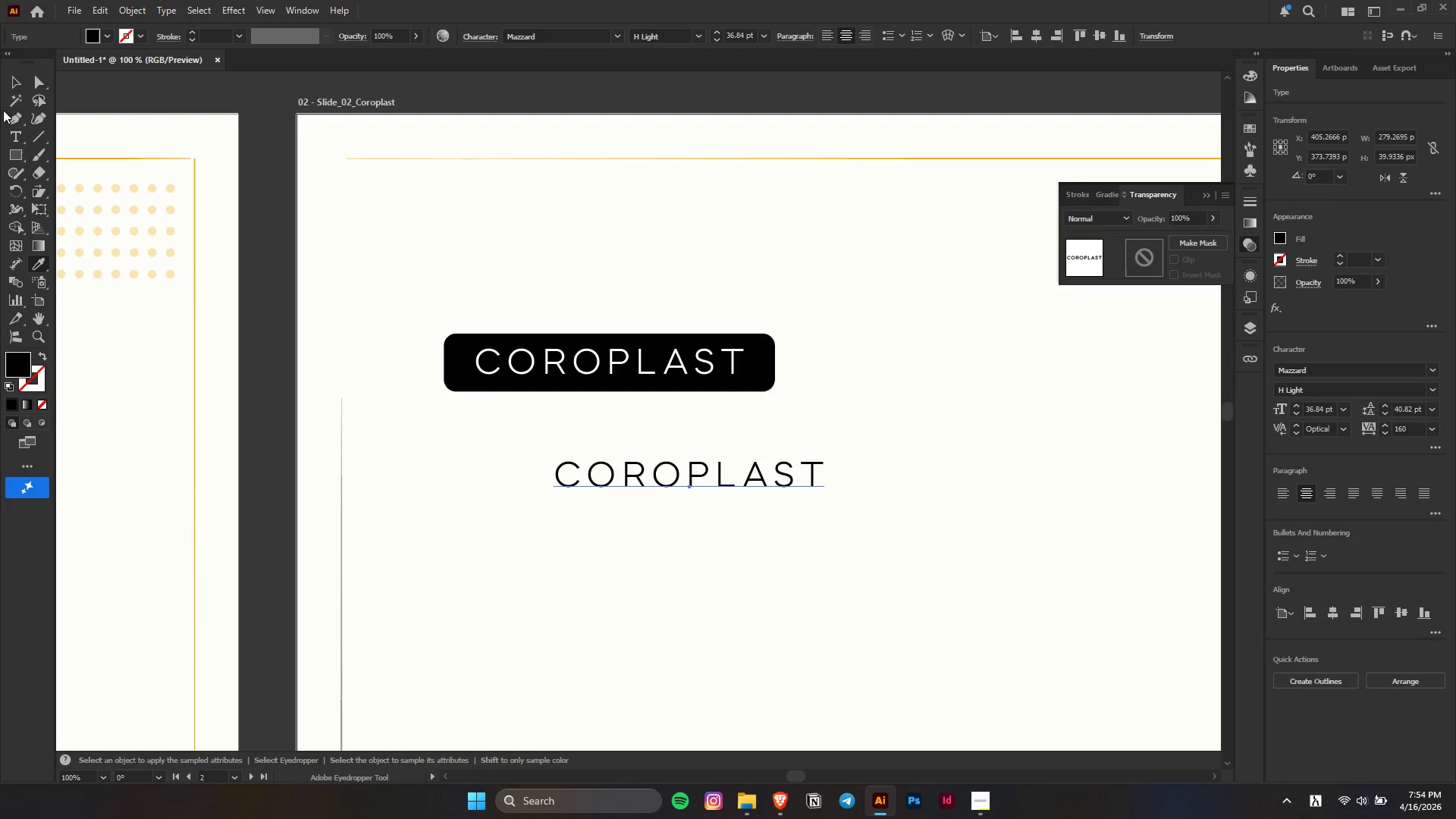 
left_click([17, 82])
 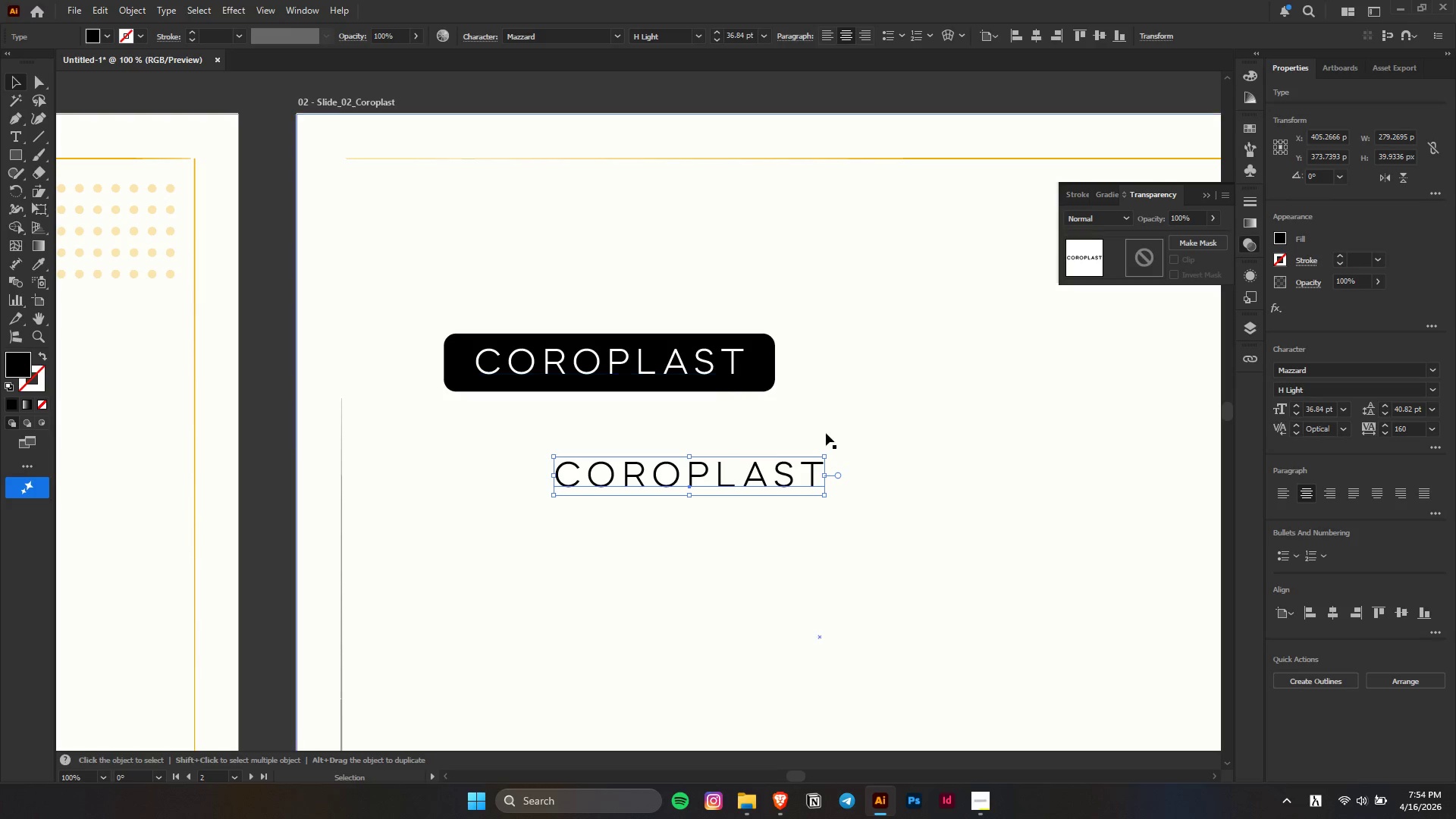 
key(Alt+AltLeft)
 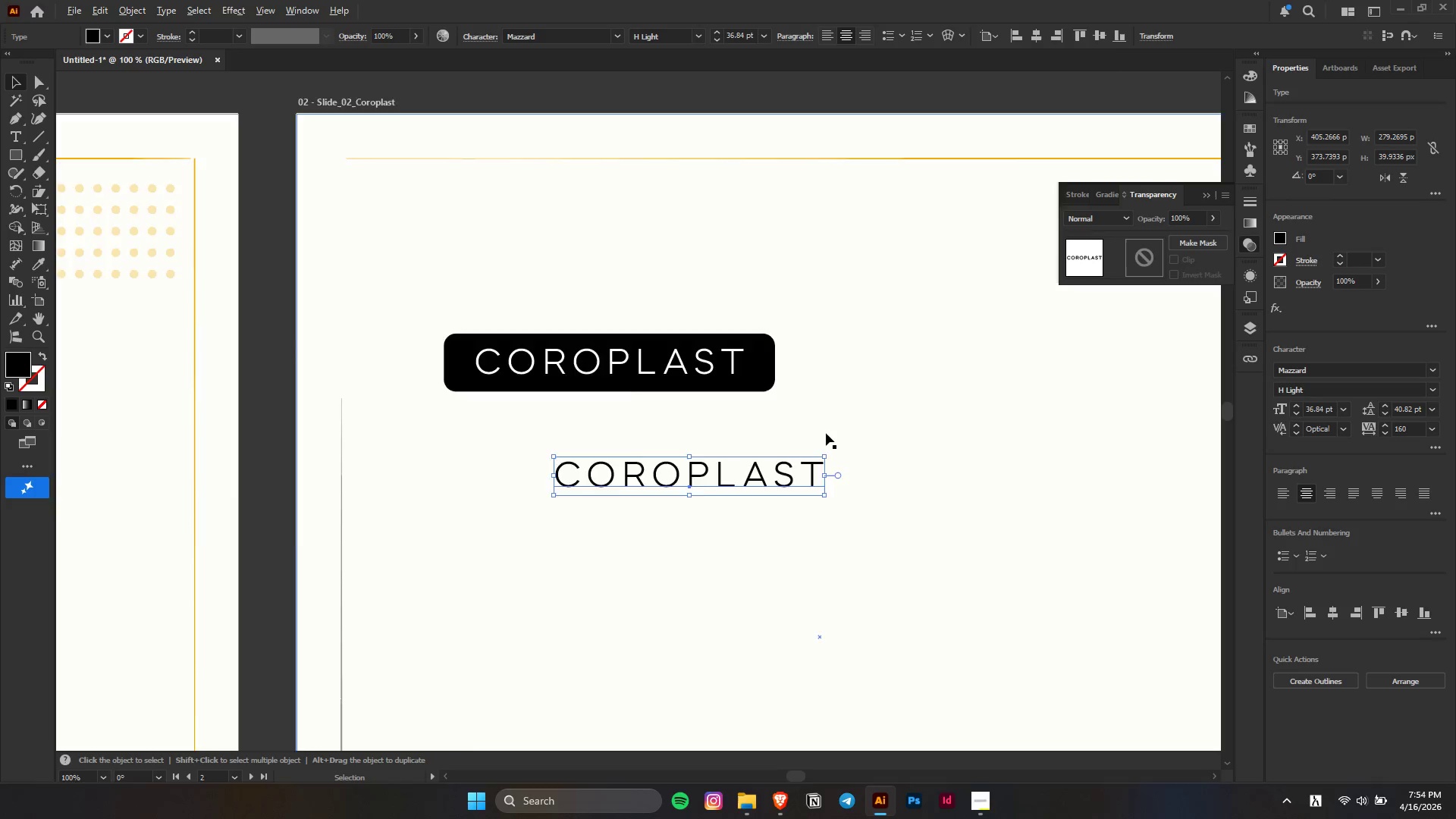 
scroll: coordinate [826, 433], scroll_direction: down, amount: 2.0
 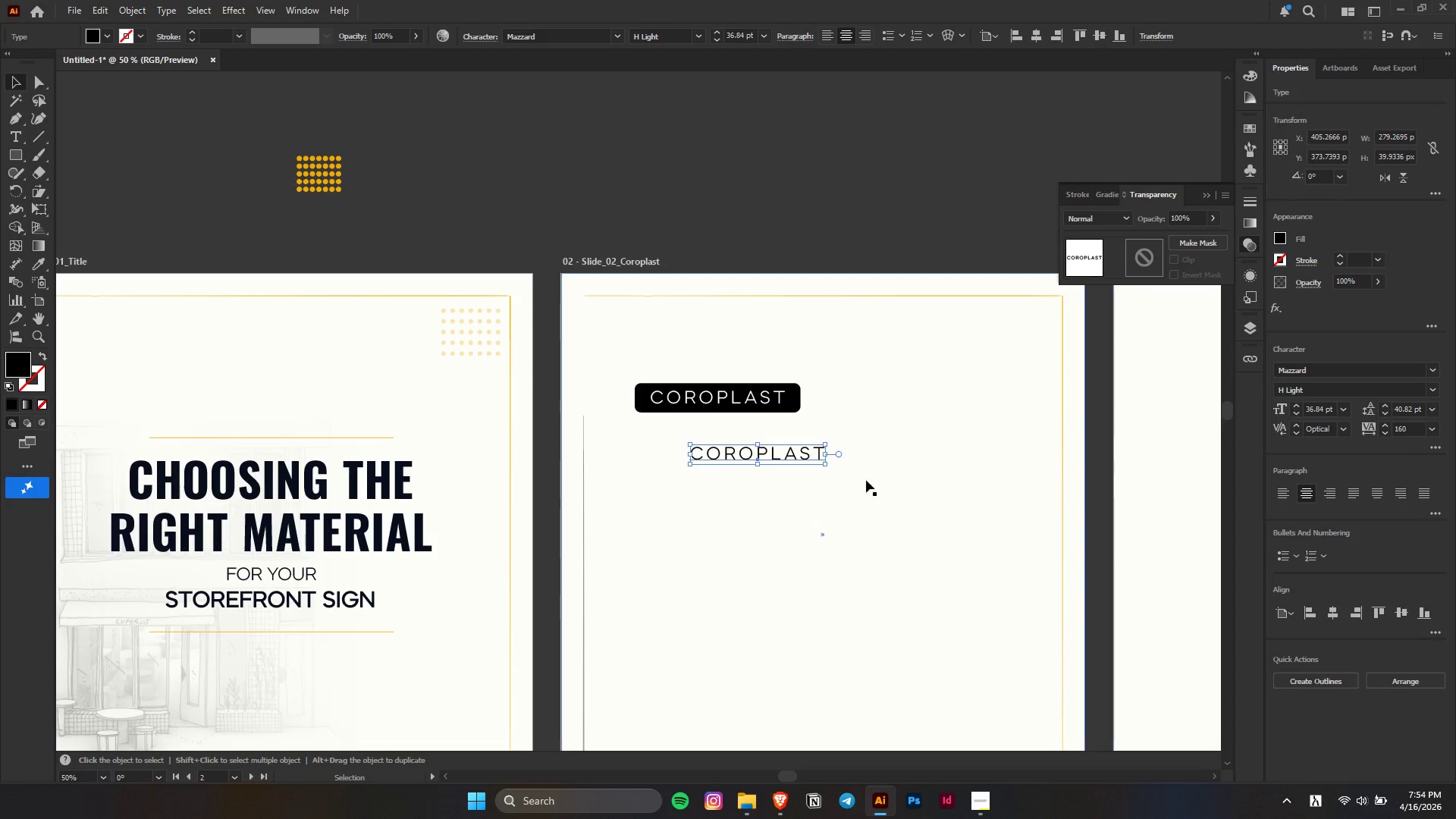 
key(CapsLock)
 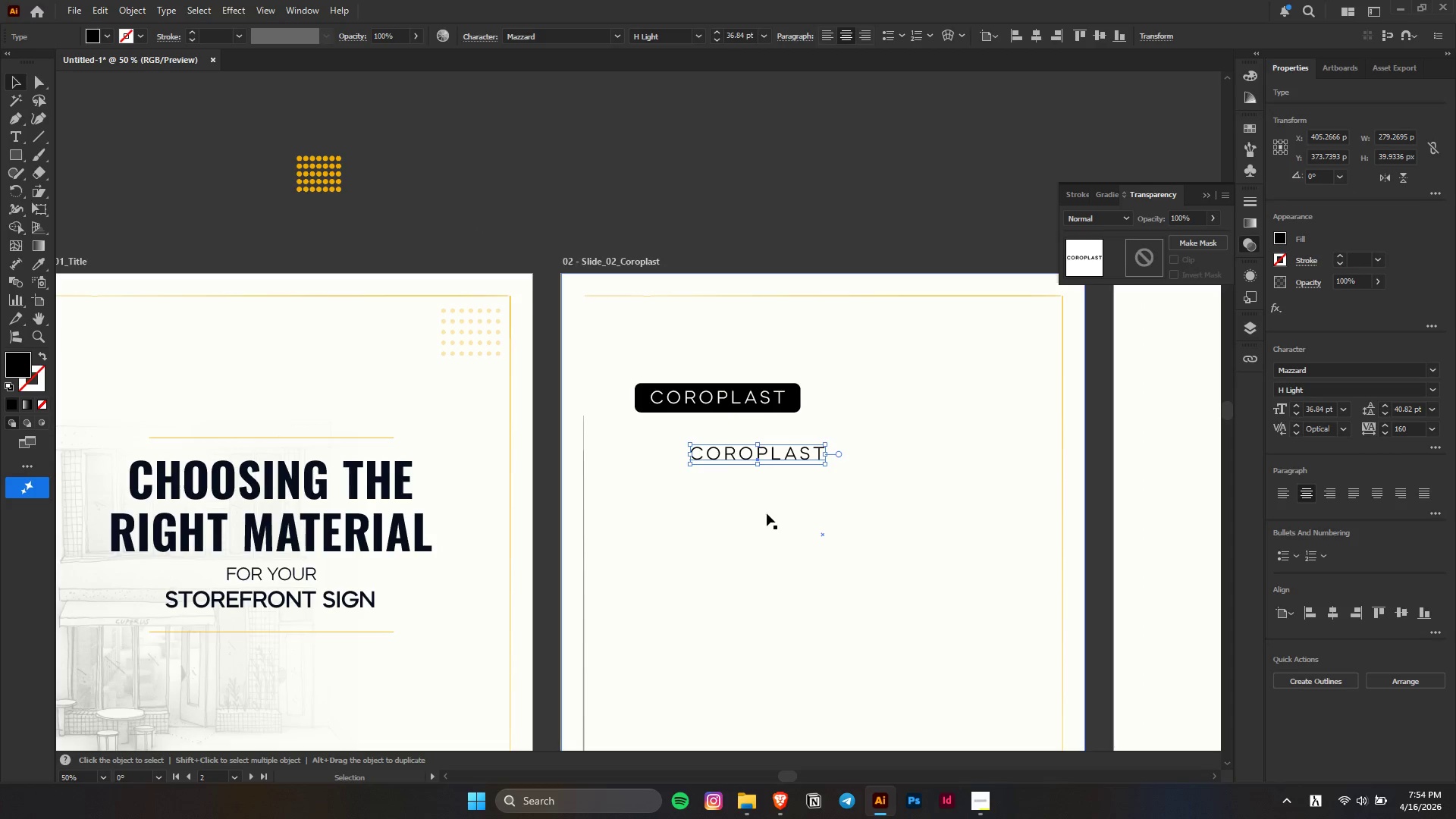 
key(CapsLock)
 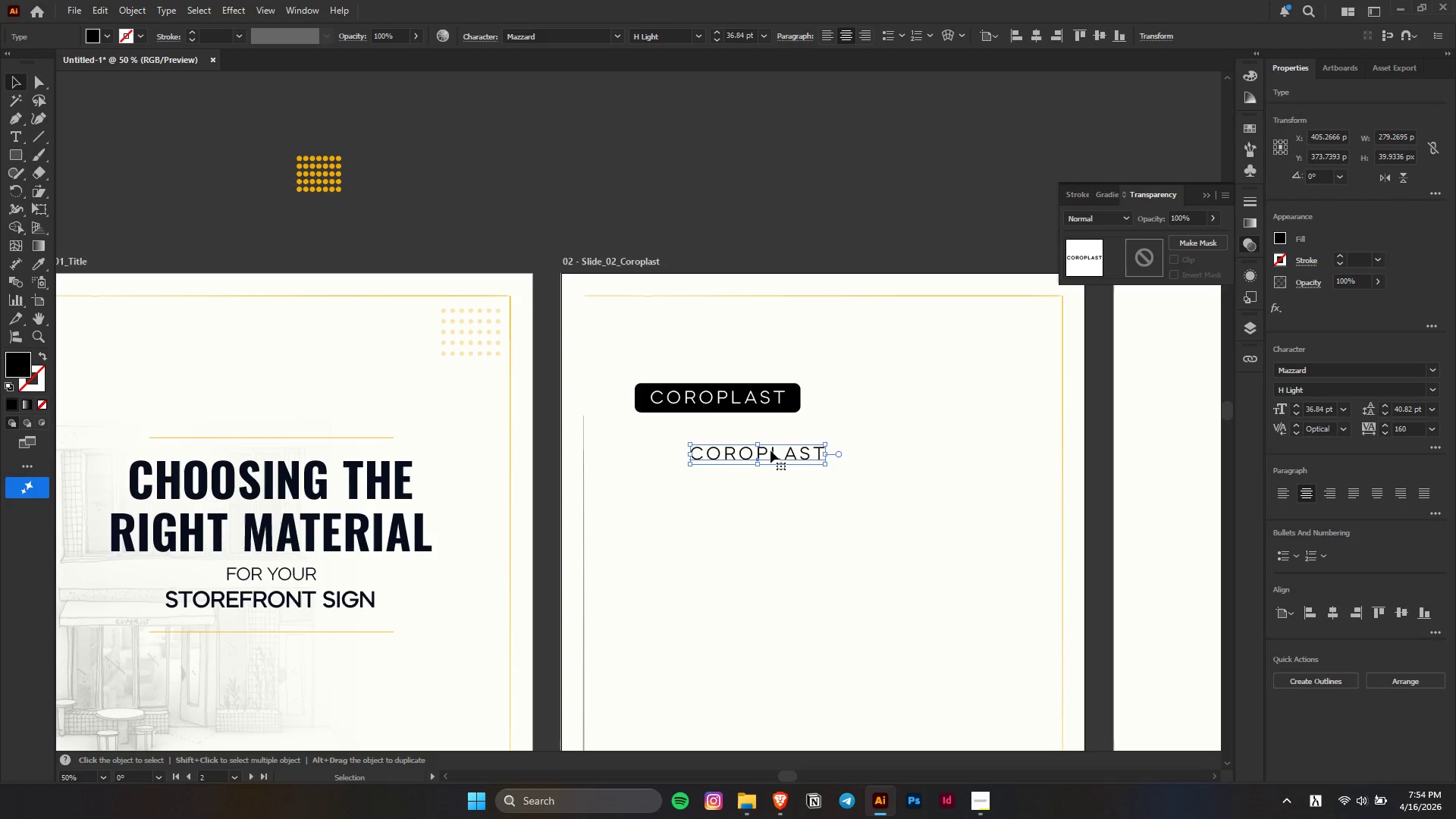 
double_click([770, 450])
 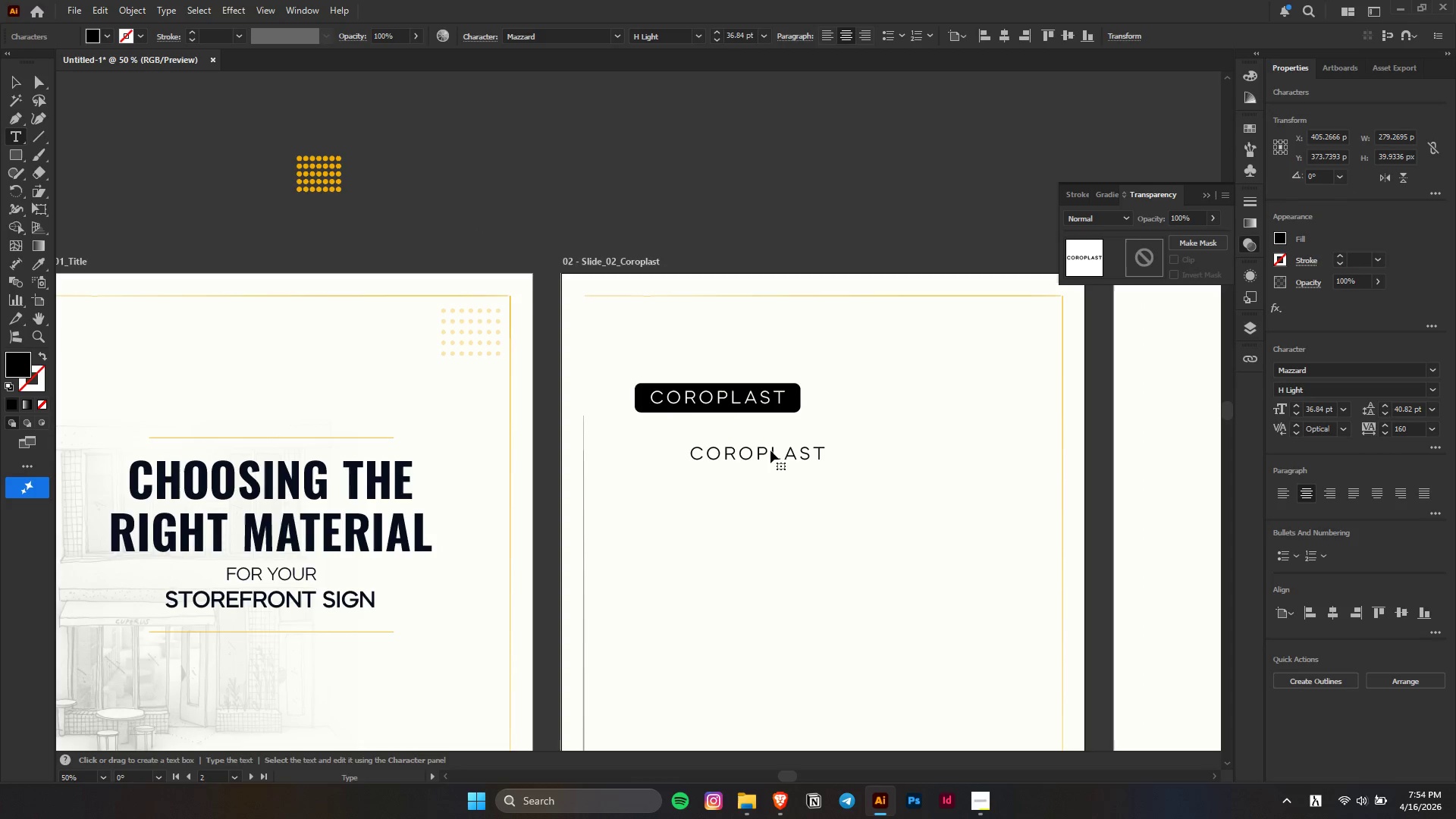 
key(Control+ControlLeft)
 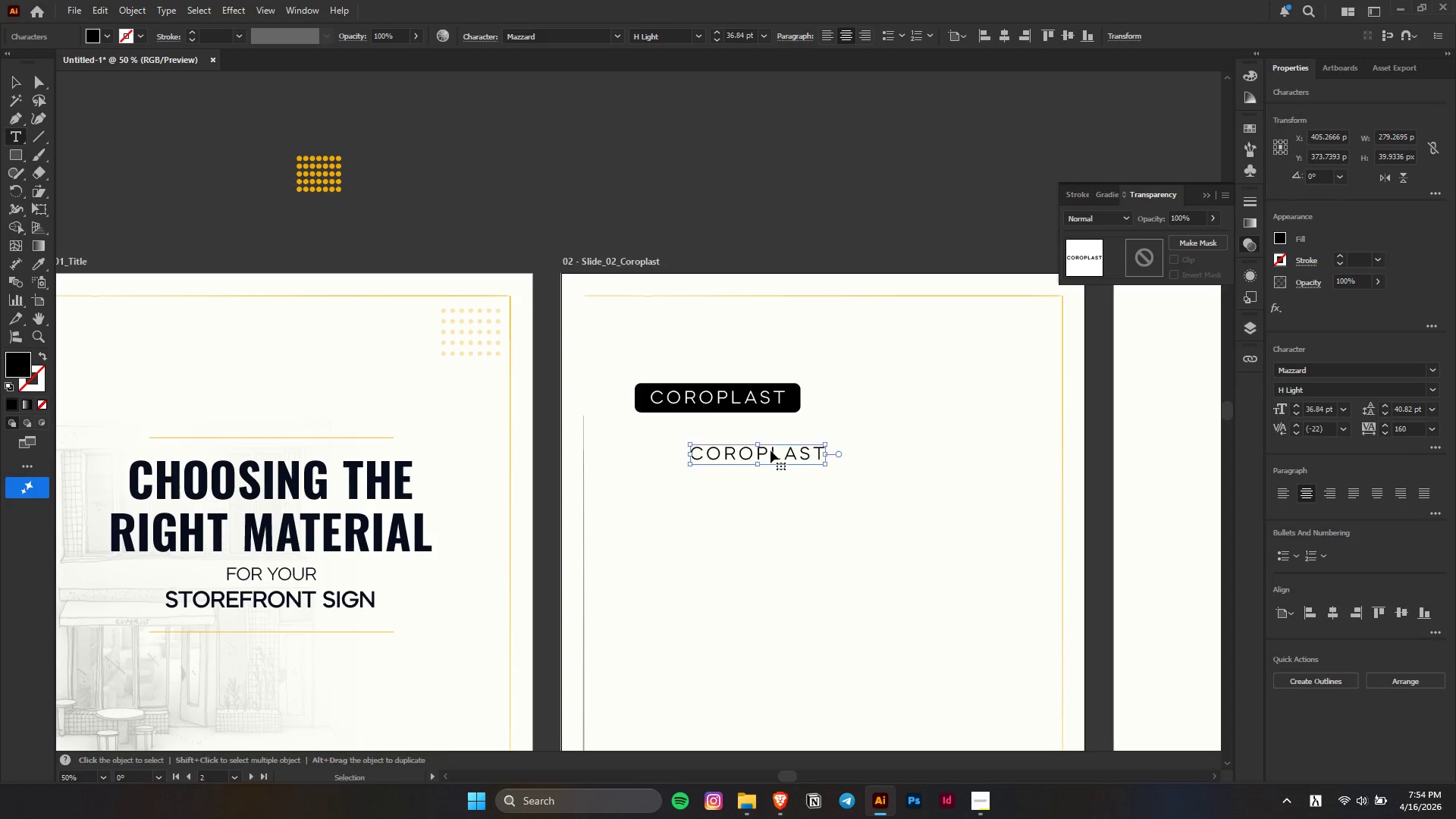 
key(Control+A)
 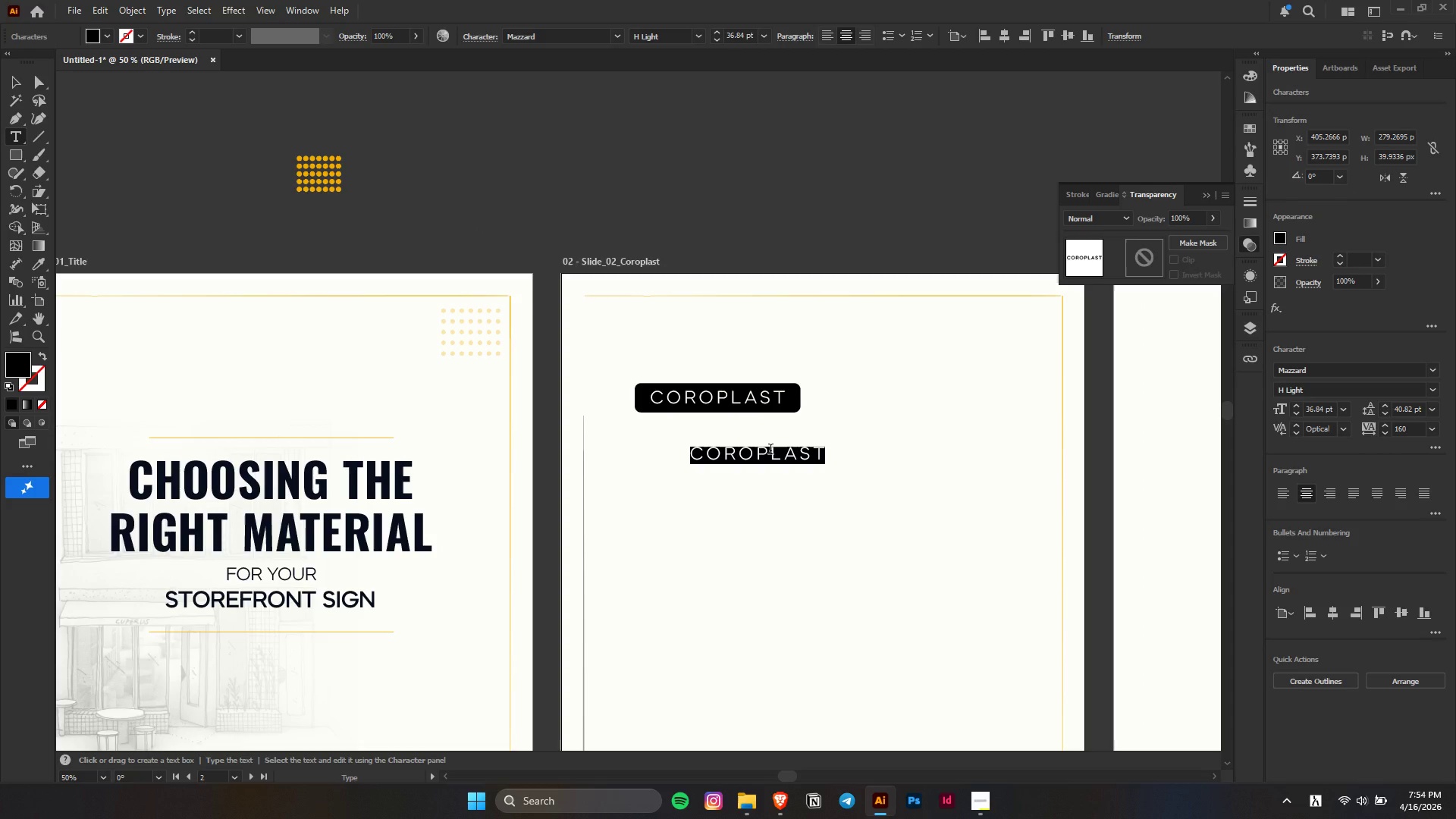 
key(Shift+T)
 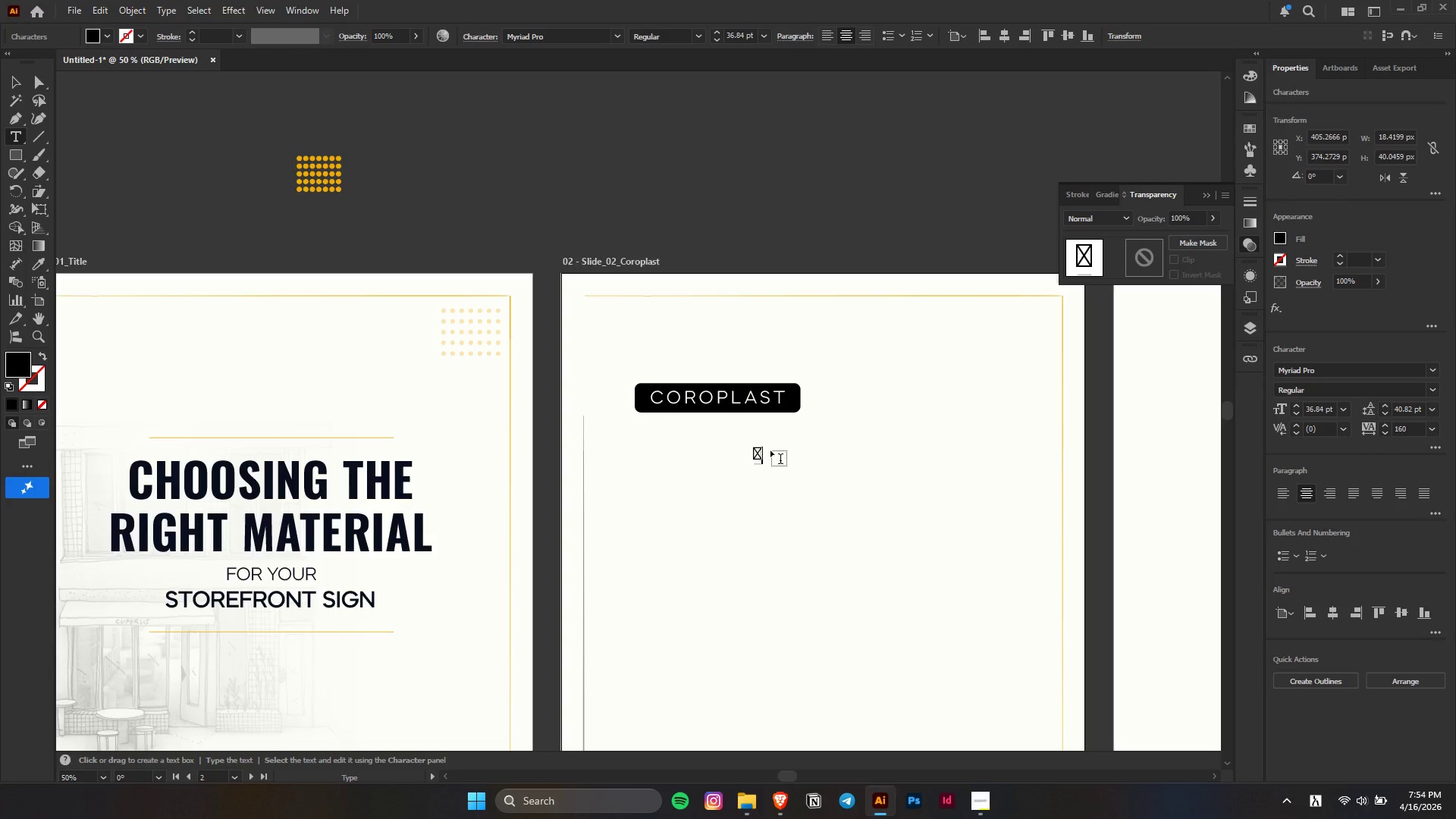 
key(Backspace)
 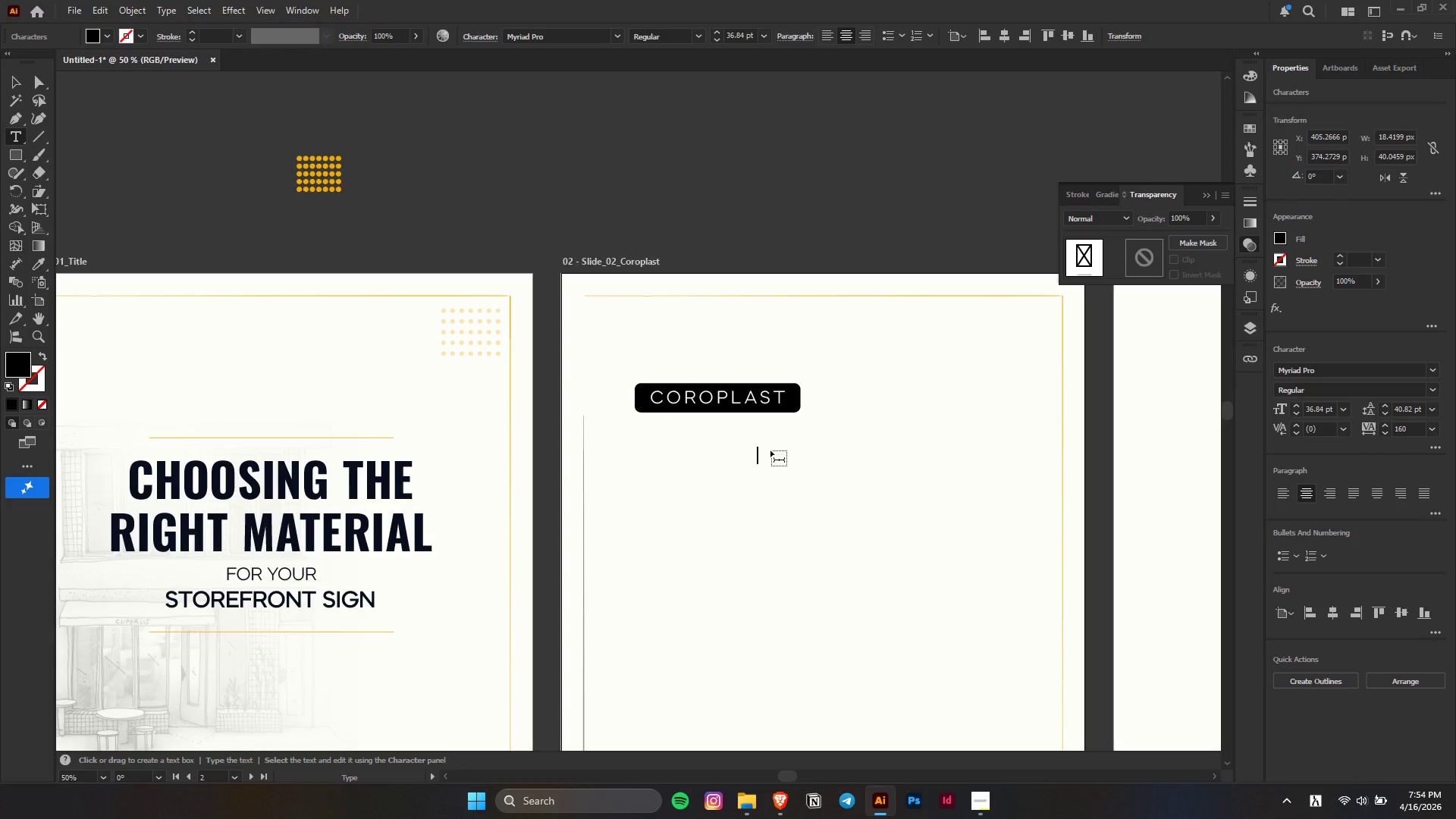 
key(Shift+ShiftLeft)
 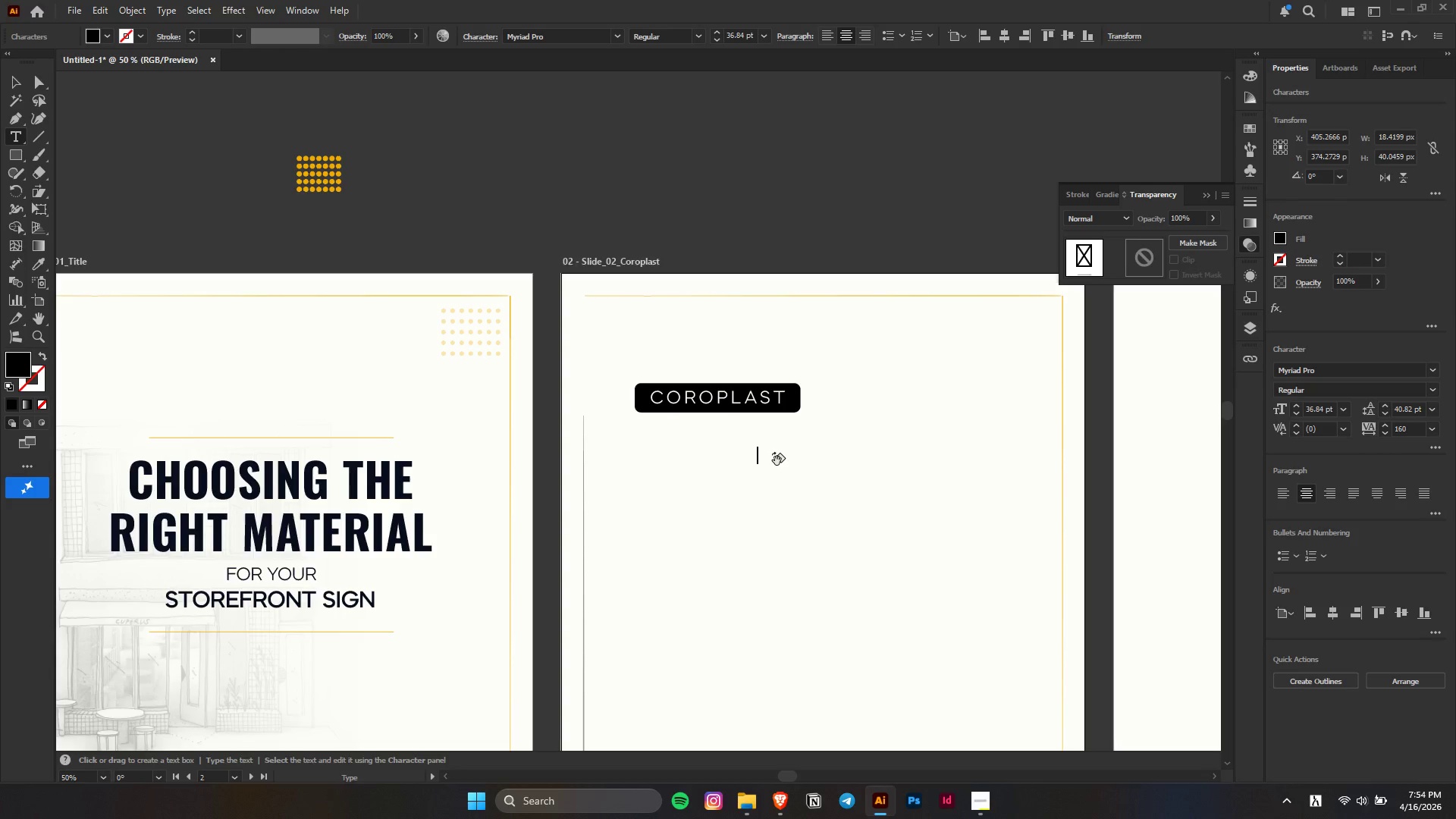 
key(Alt+Shift+AltLeft)
 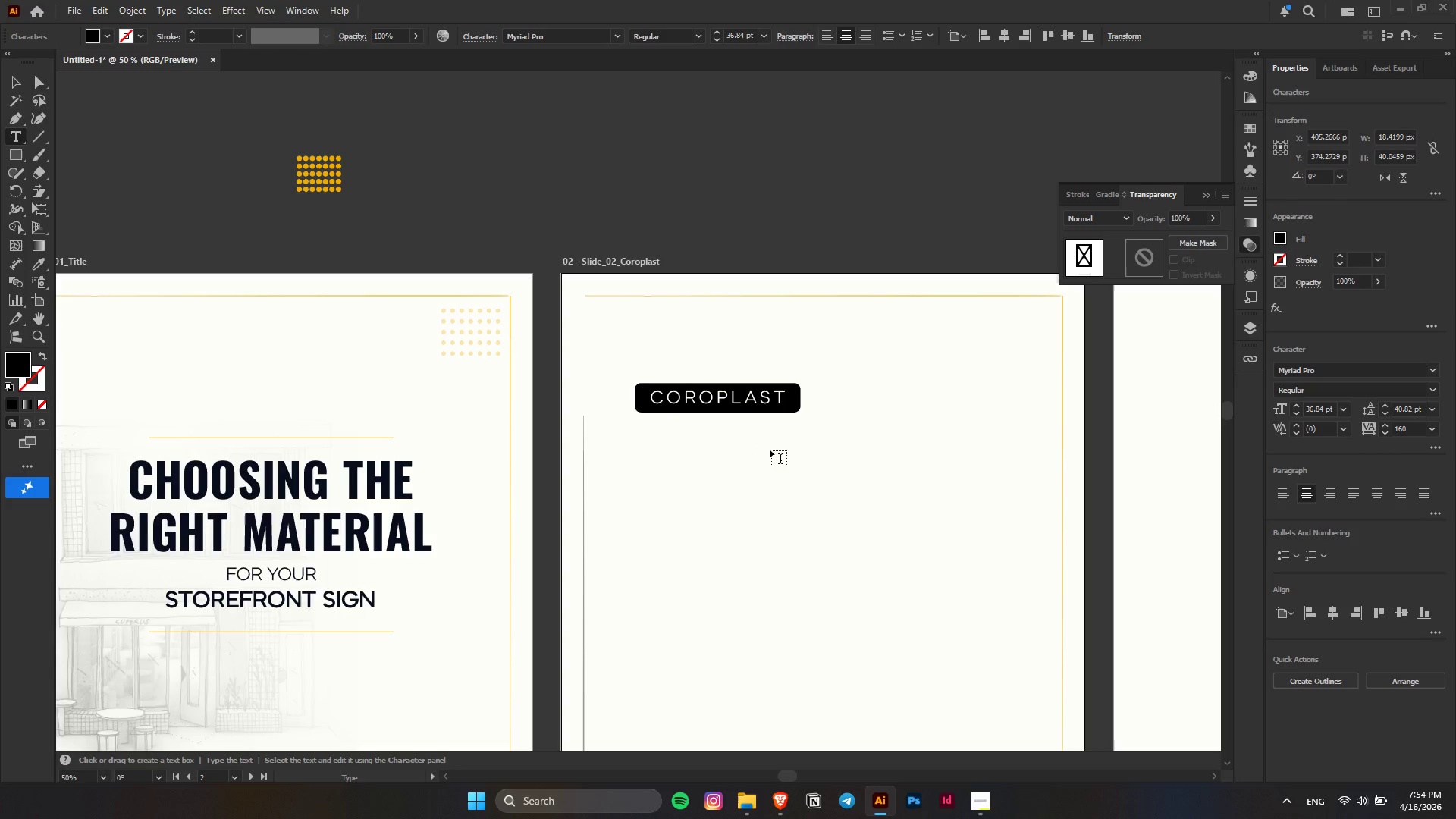 
key(Control+Z)
 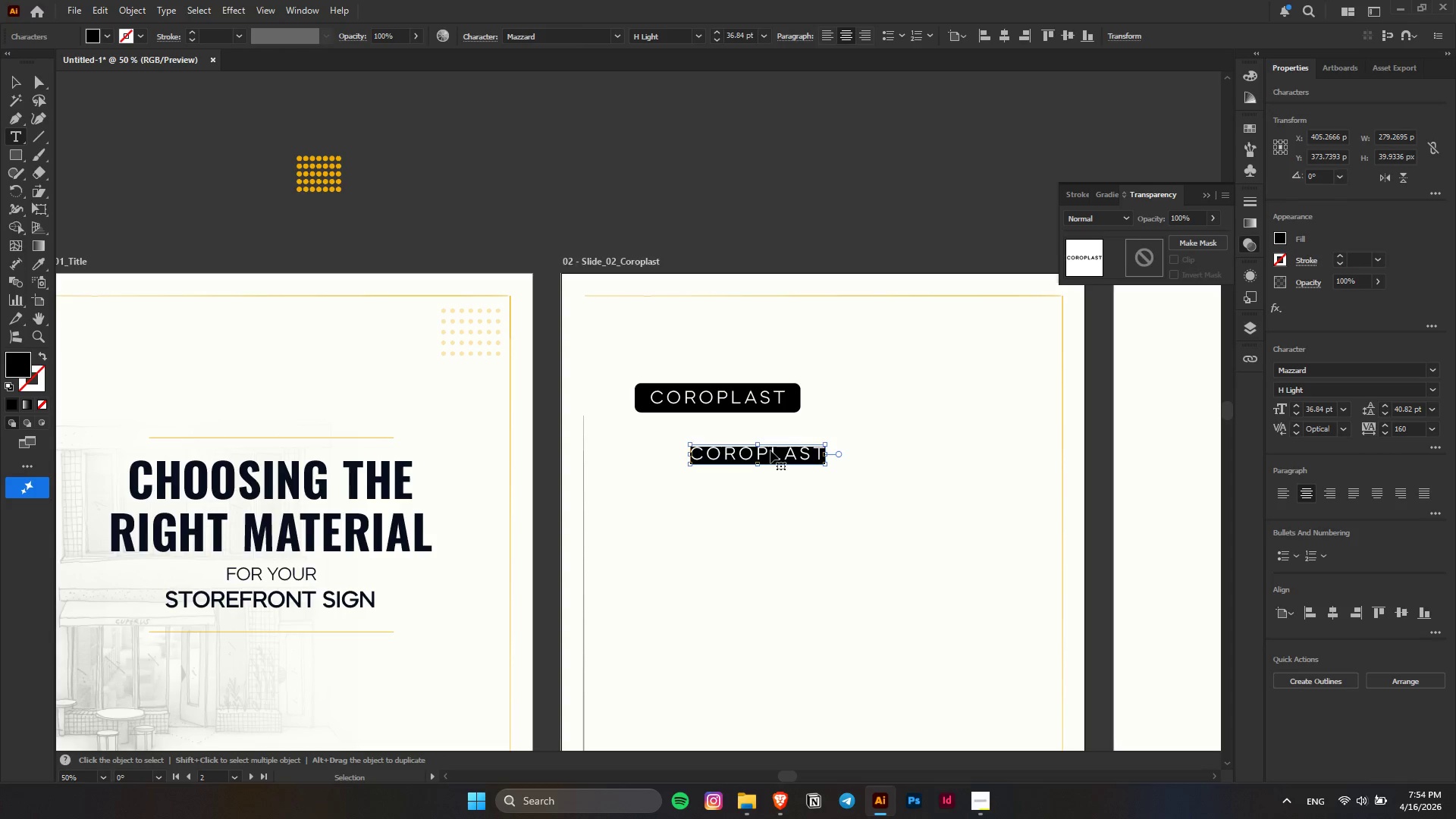 
key(Control+Z)
 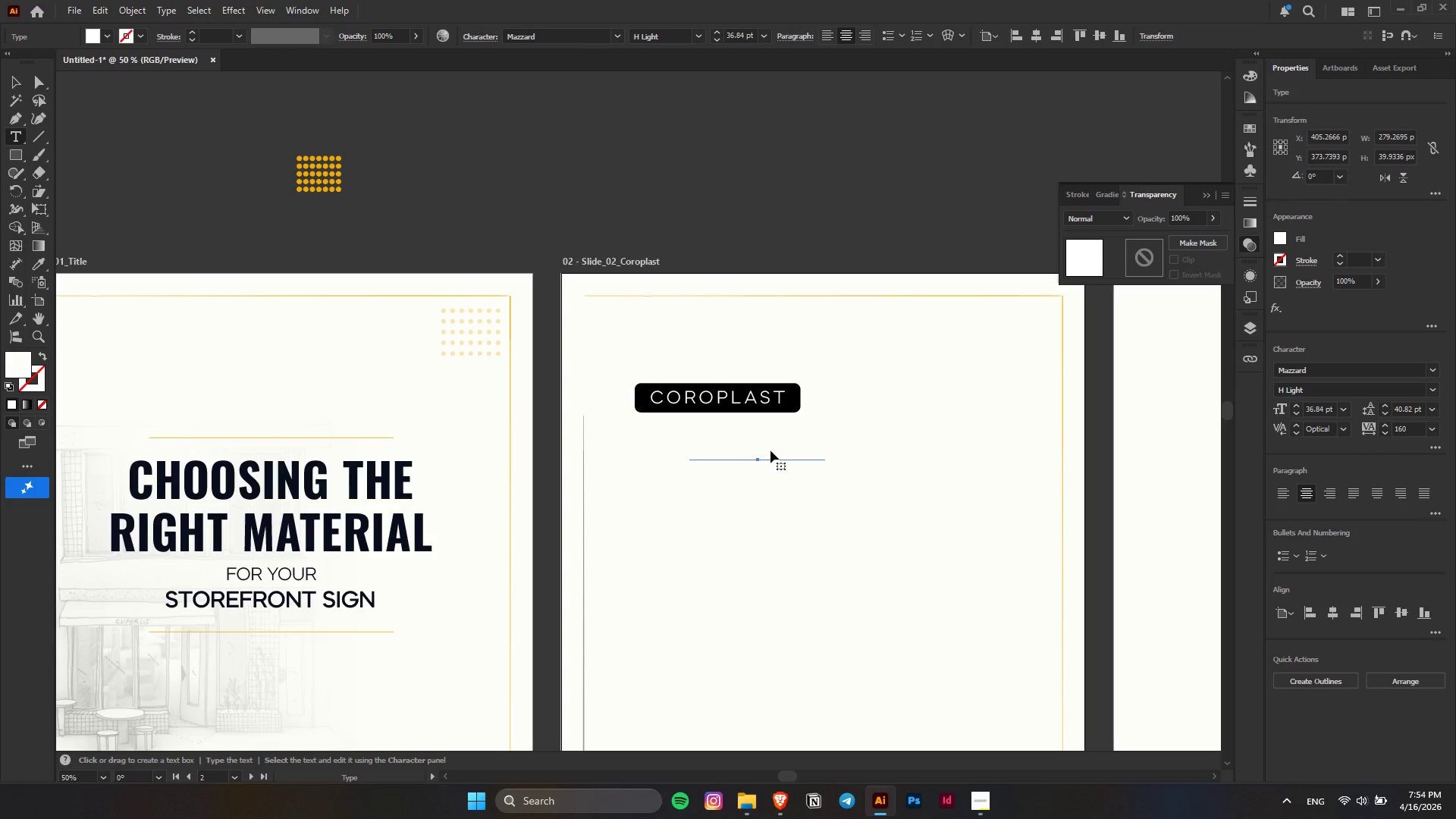 
key(Control+ControlLeft)
 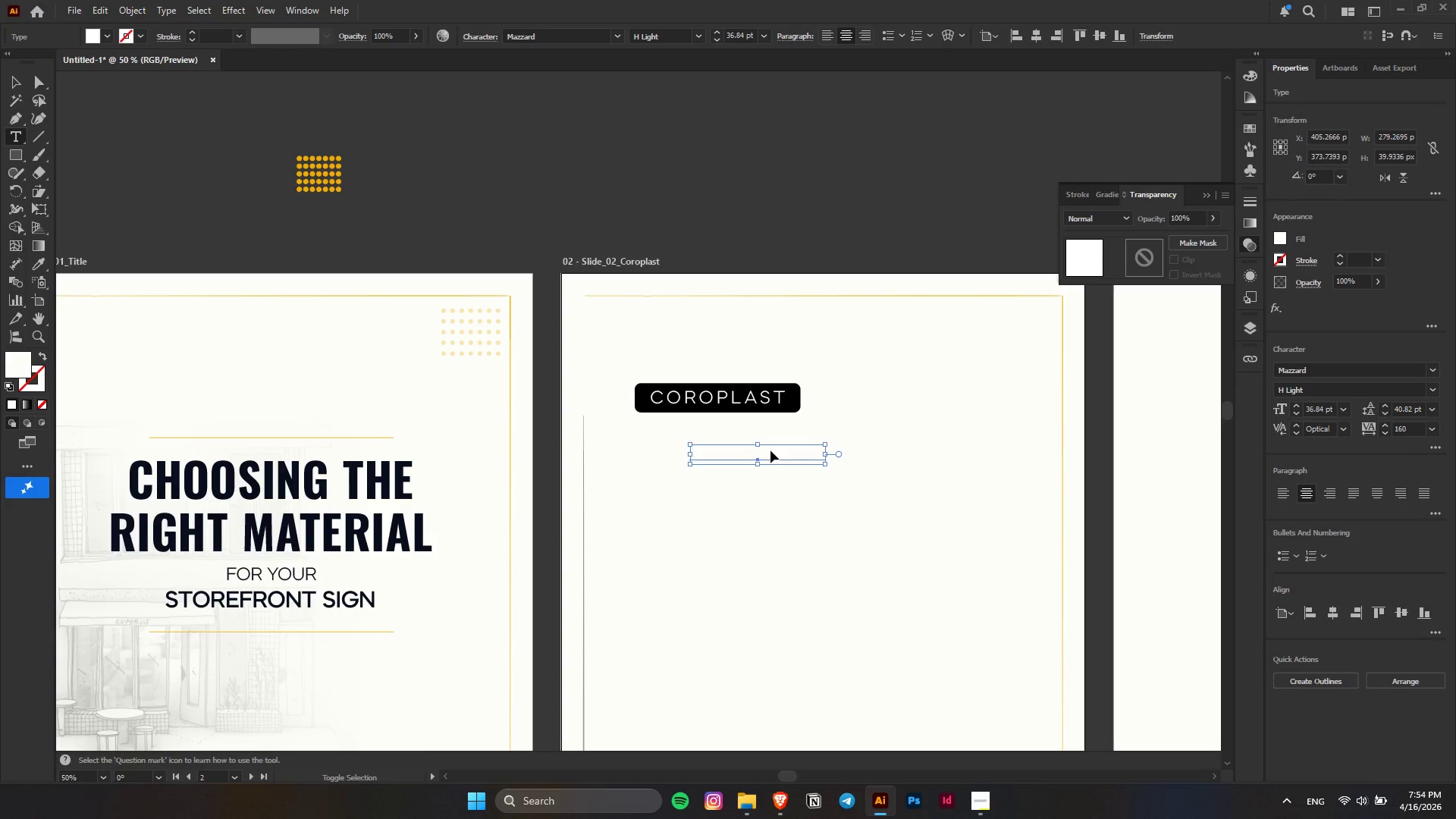 
key(Control+Shift+ShiftLeft)
 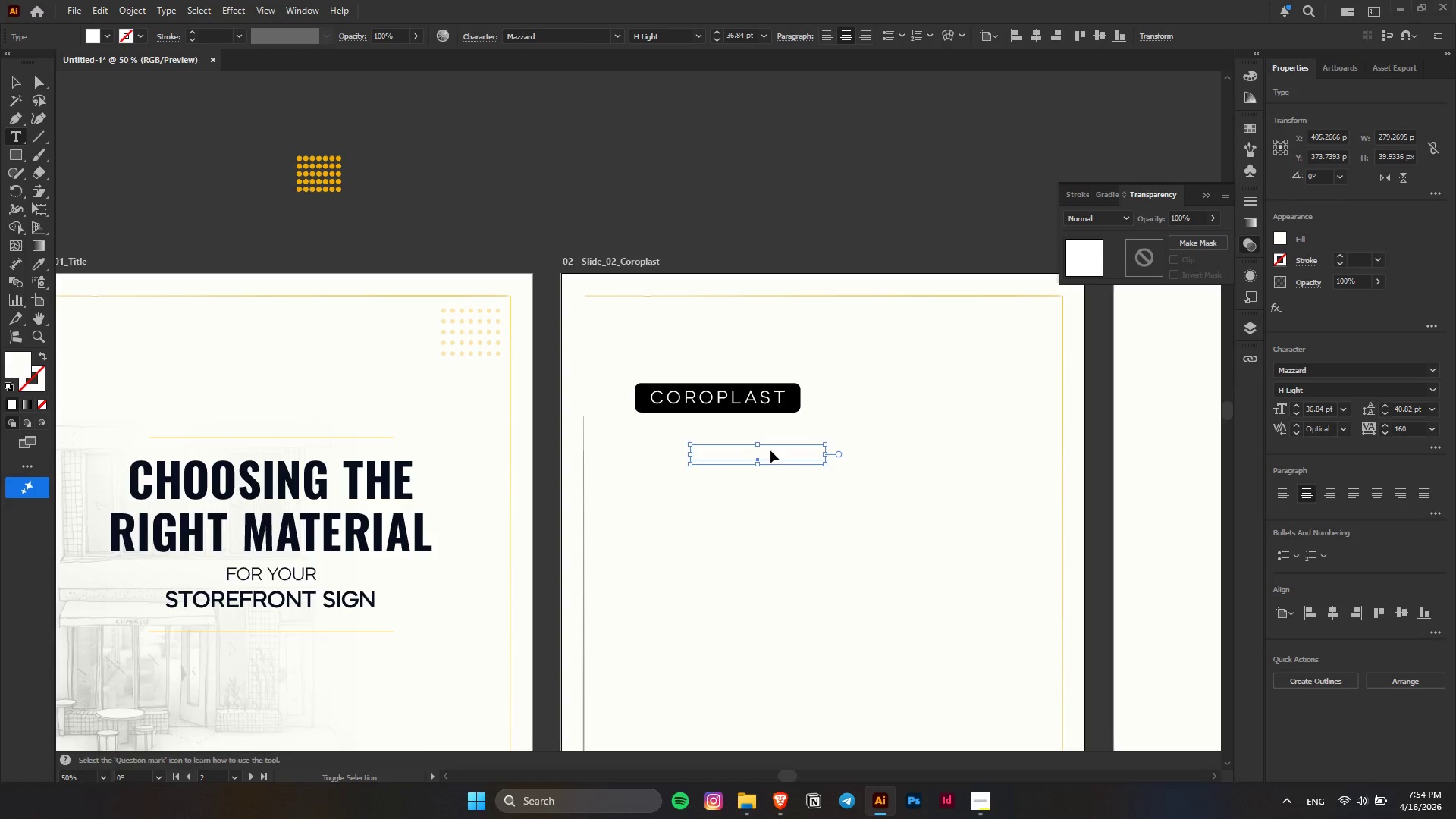 
key(Control+Shift+Z)
 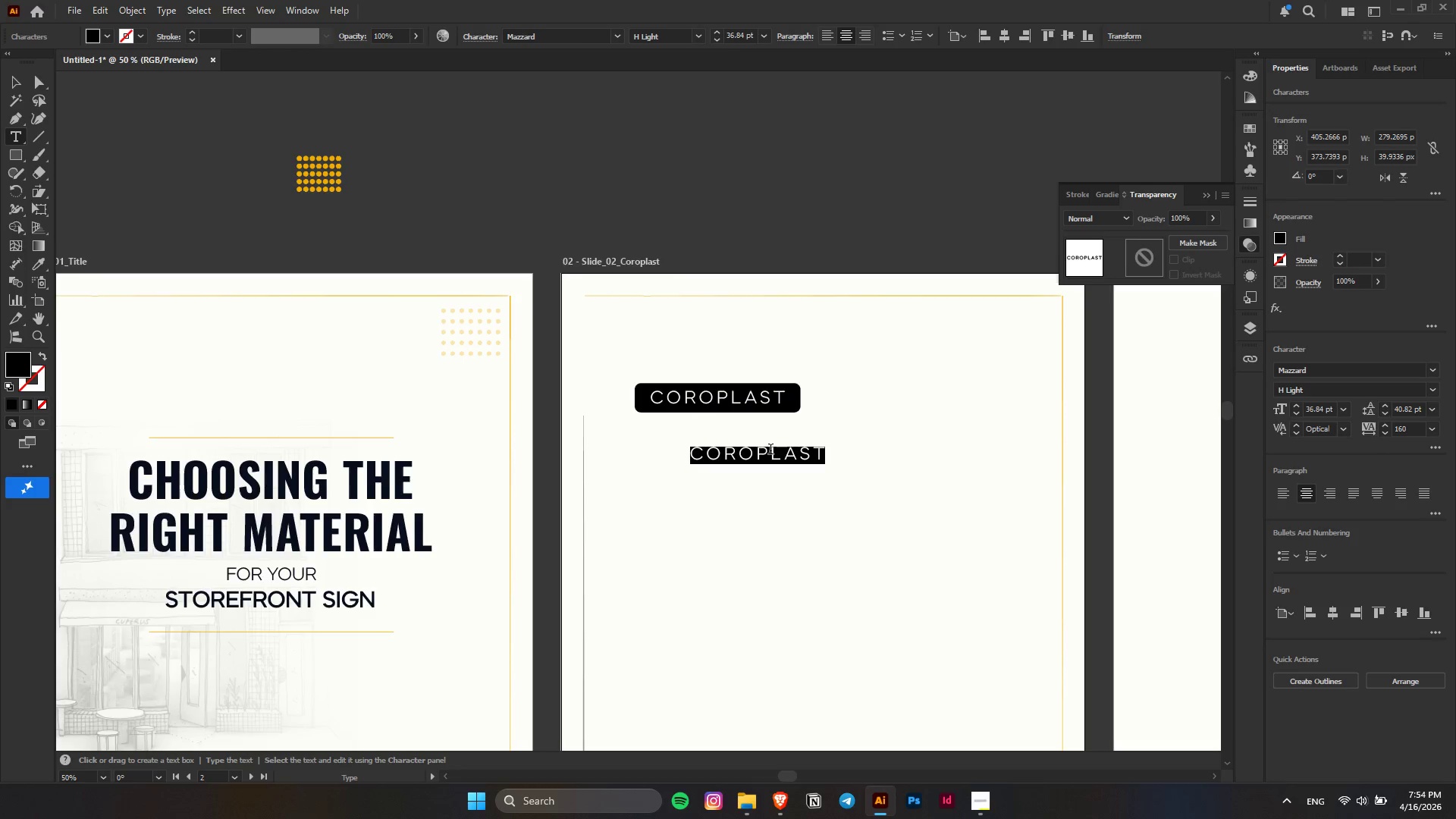 
hold_key(key=AltLeft, duration=0.53)
scroll: coordinate [459, 193], scroll_direction: up, amount: 21.0
 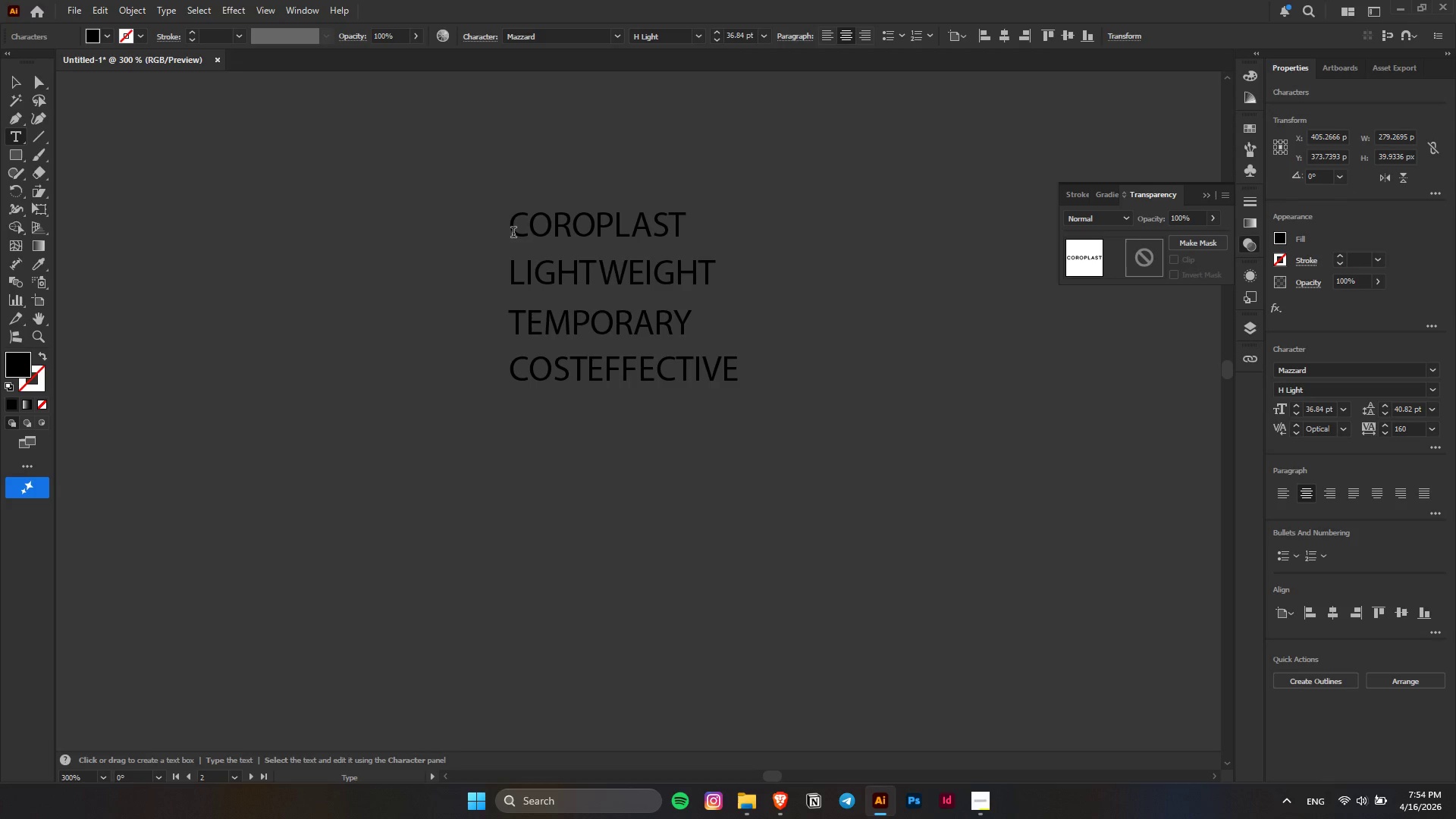 
hold_key(key=AltLeft, duration=0.45)
 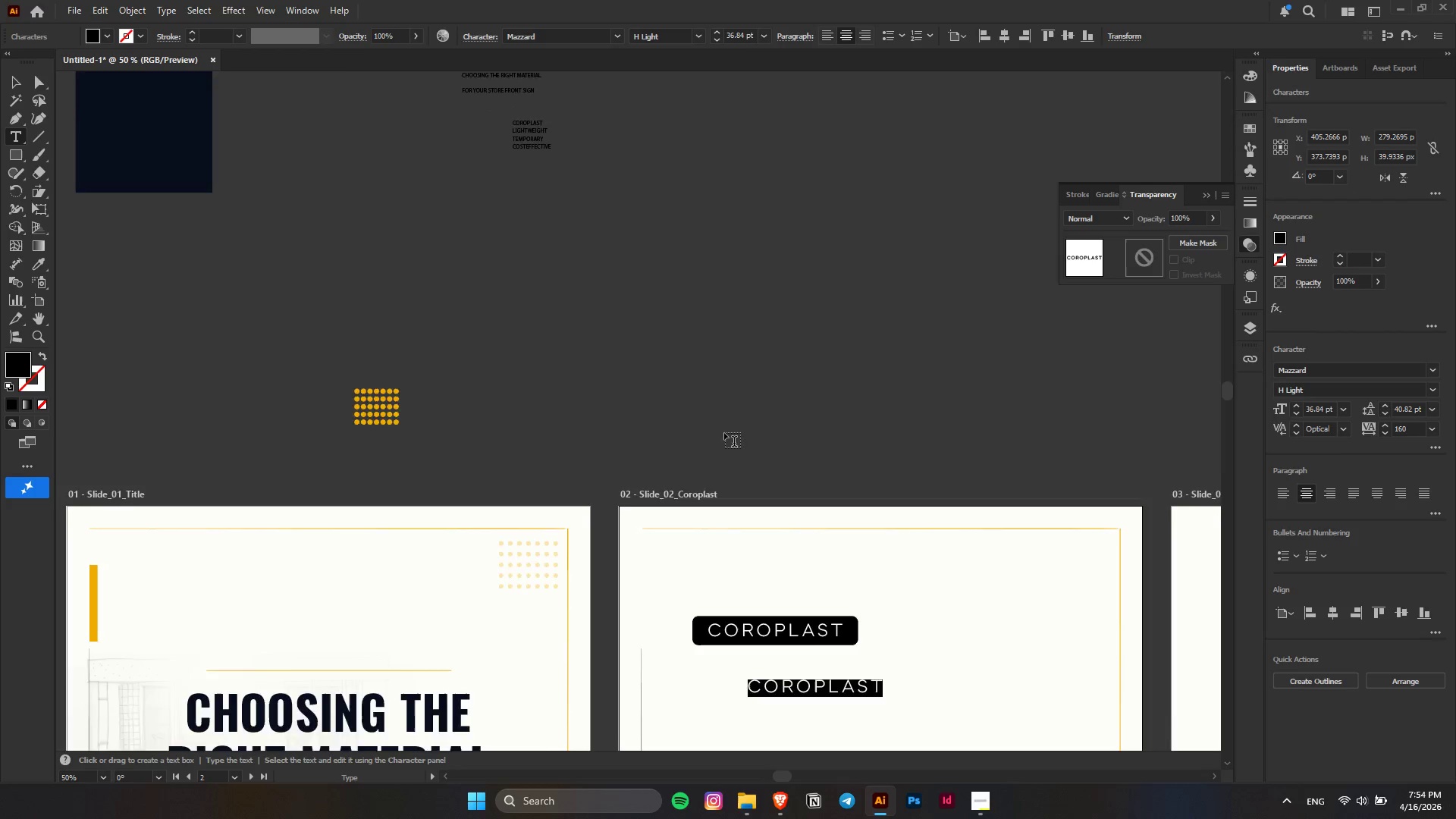 
key(Alt+AltLeft)
 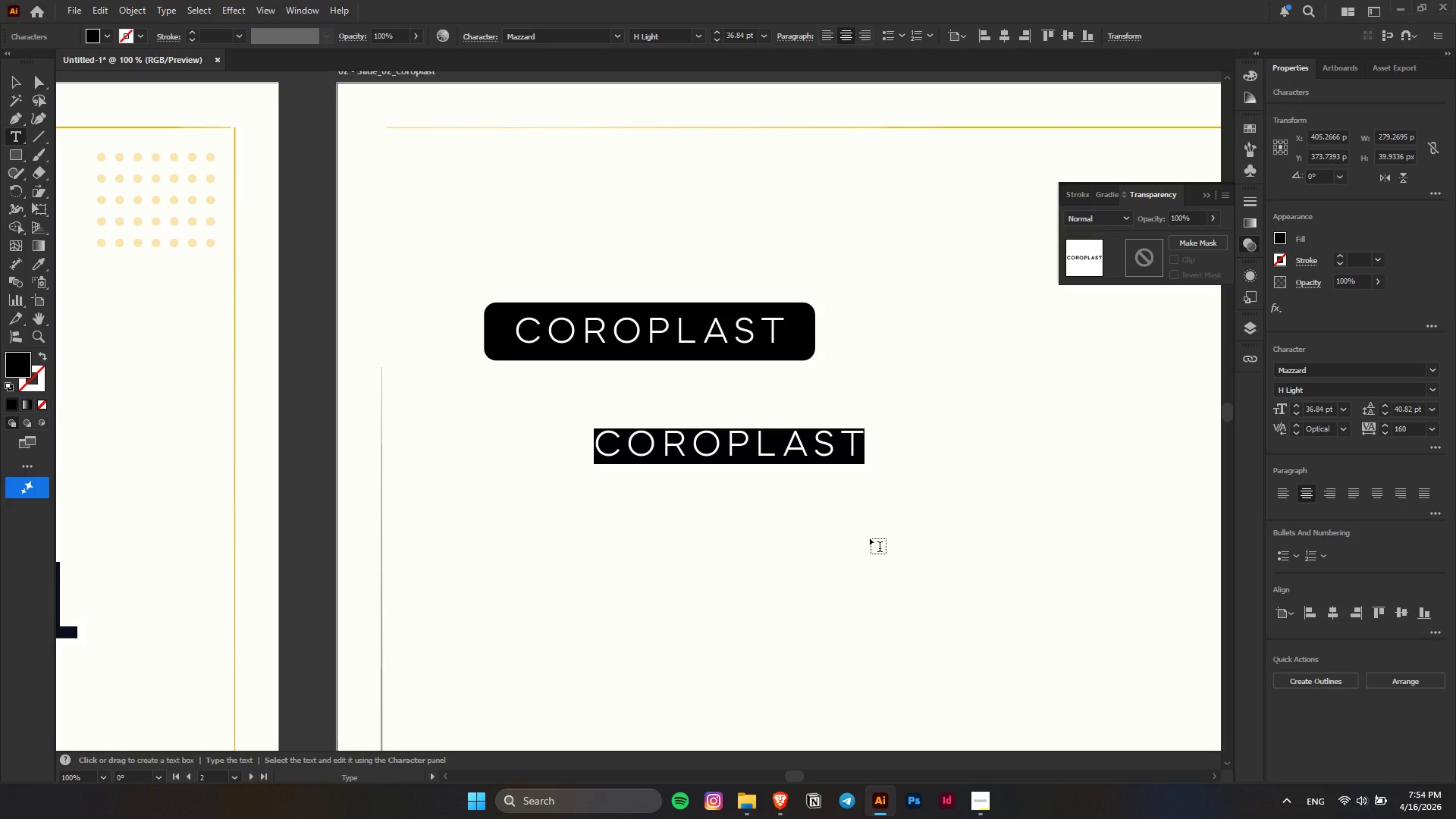 
scroll: coordinate [901, 566], scroll_direction: down, amount: 20.0
 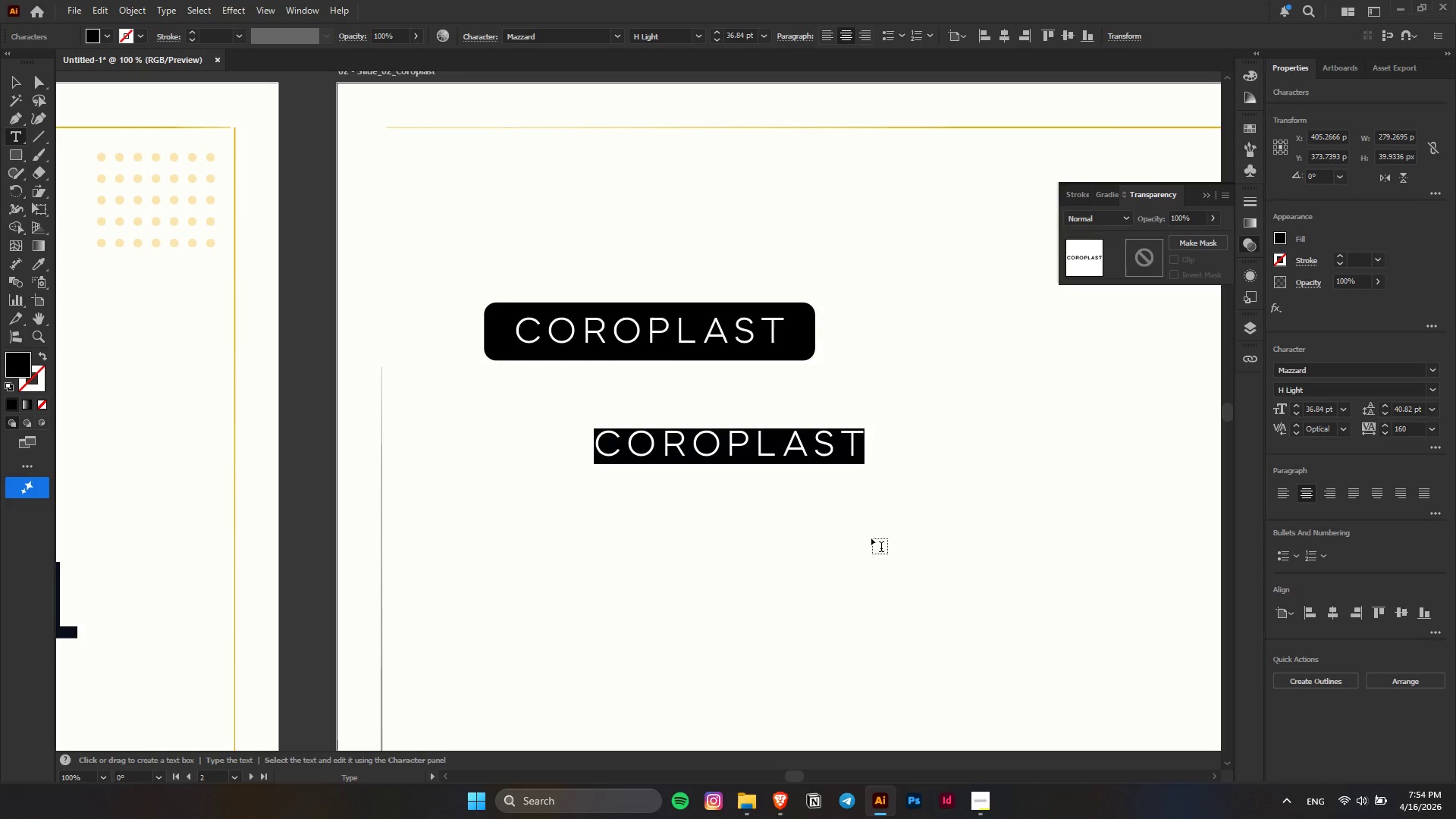 
wait(5.93)
 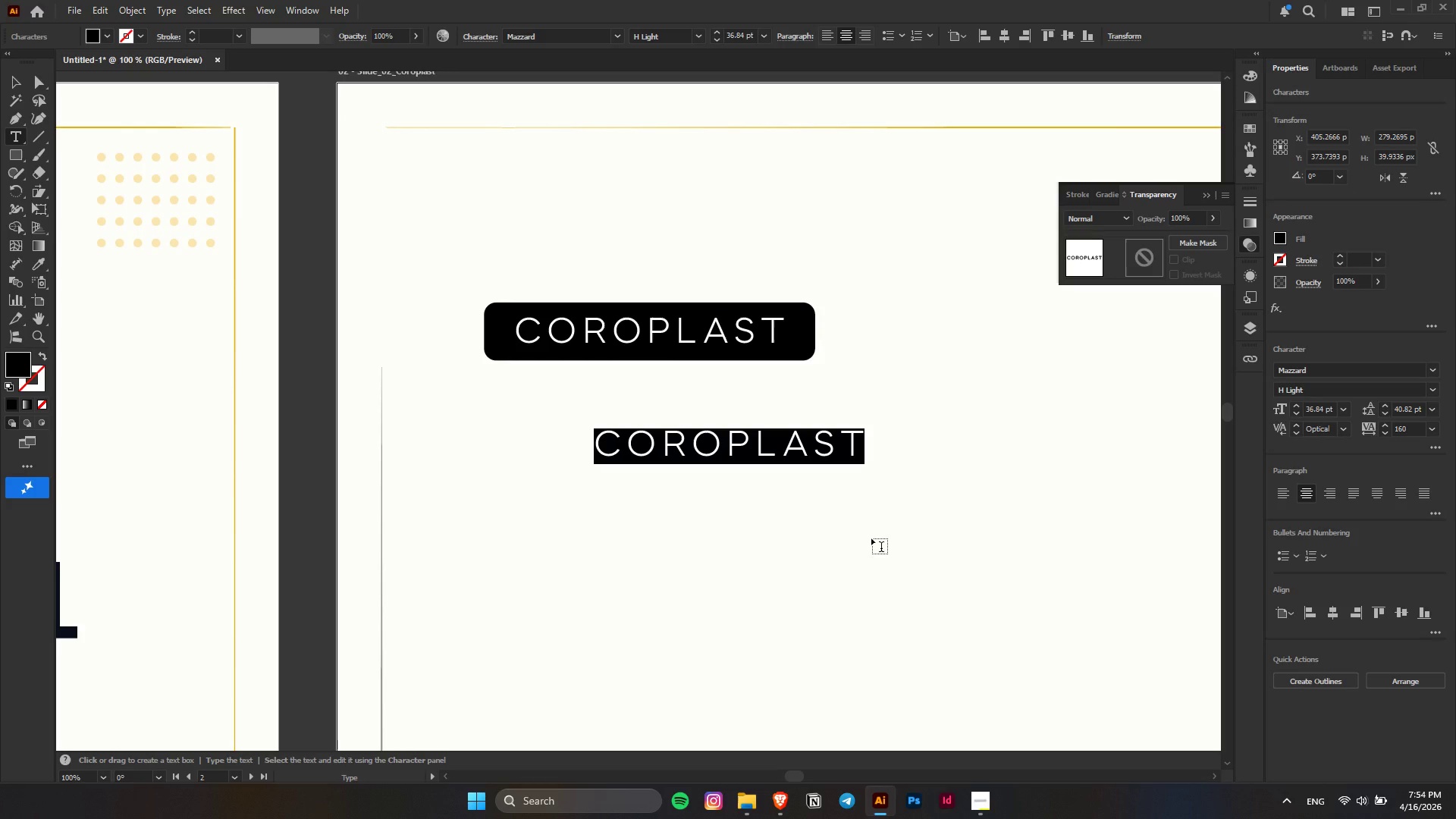 
type(Temporary)
 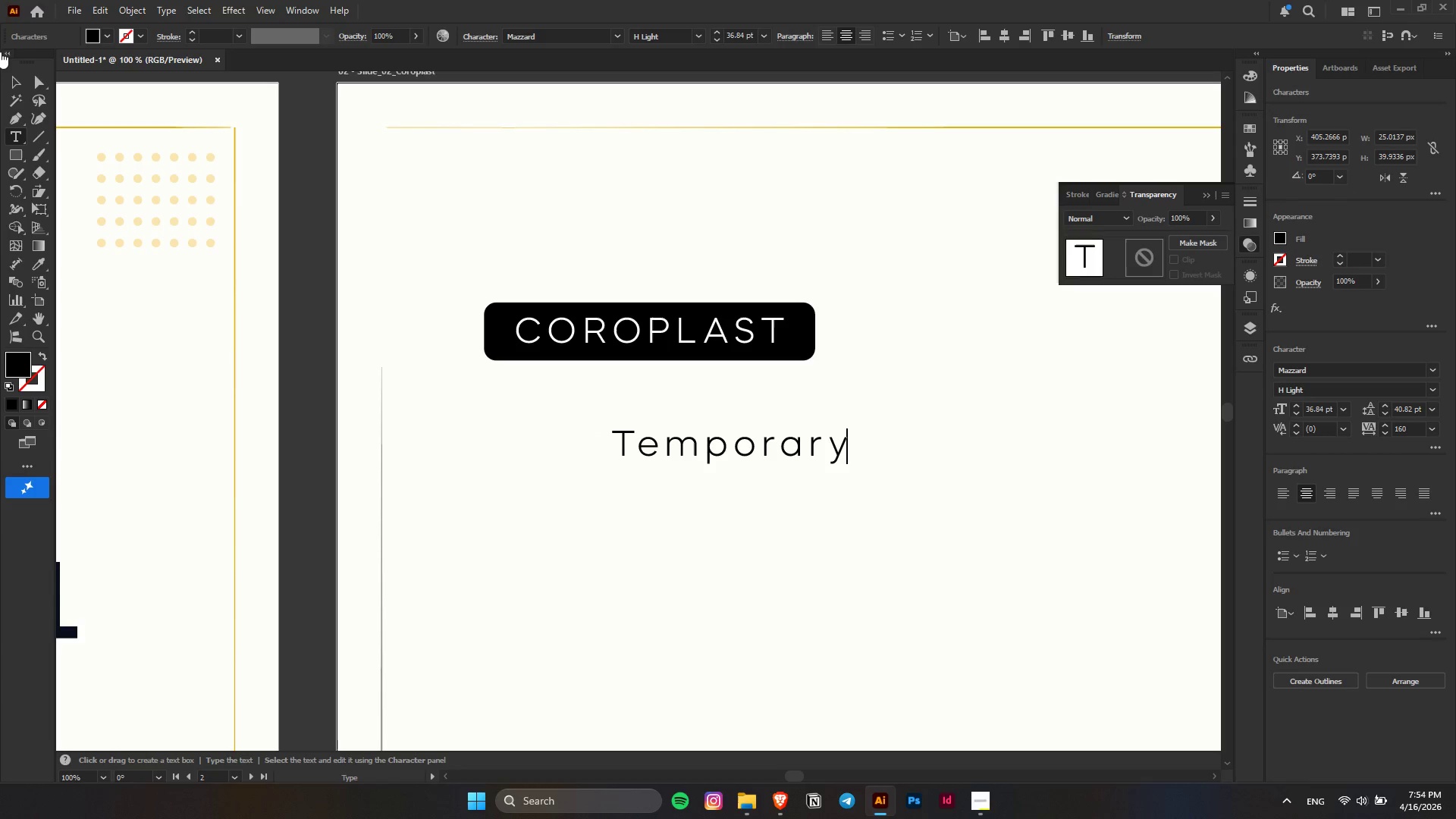 
left_click([11, 77])
 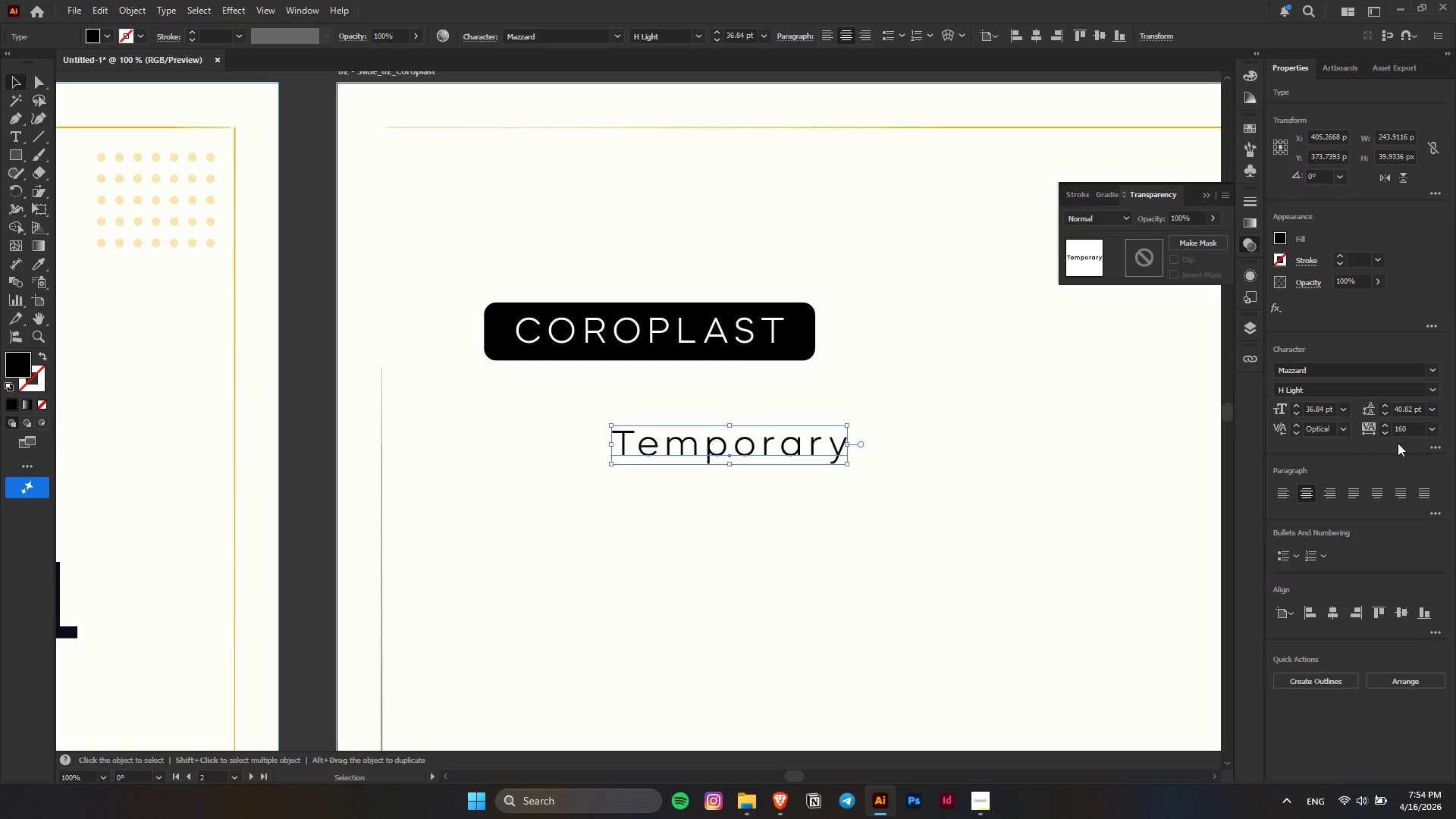 
hold_key(key=ShiftLeft, duration=1.51)
scroll: coordinate [1408, 429], scroll_direction: down, amount: 9.0
 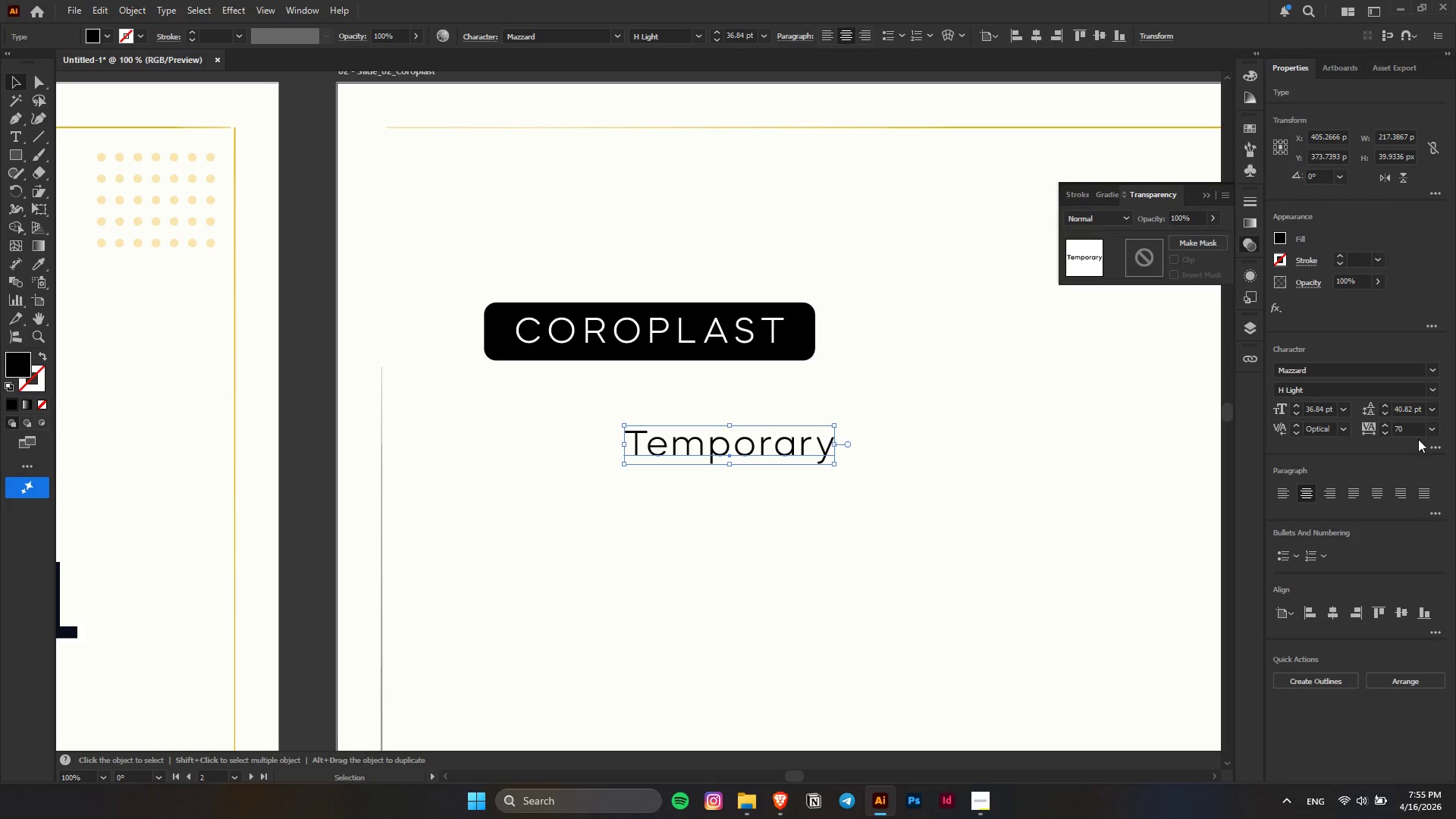 
hold_key(key=ShiftLeft, duration=1.49)
scroll: coordinate [1415, 430], scroll_direction: down, amount: 7.0
 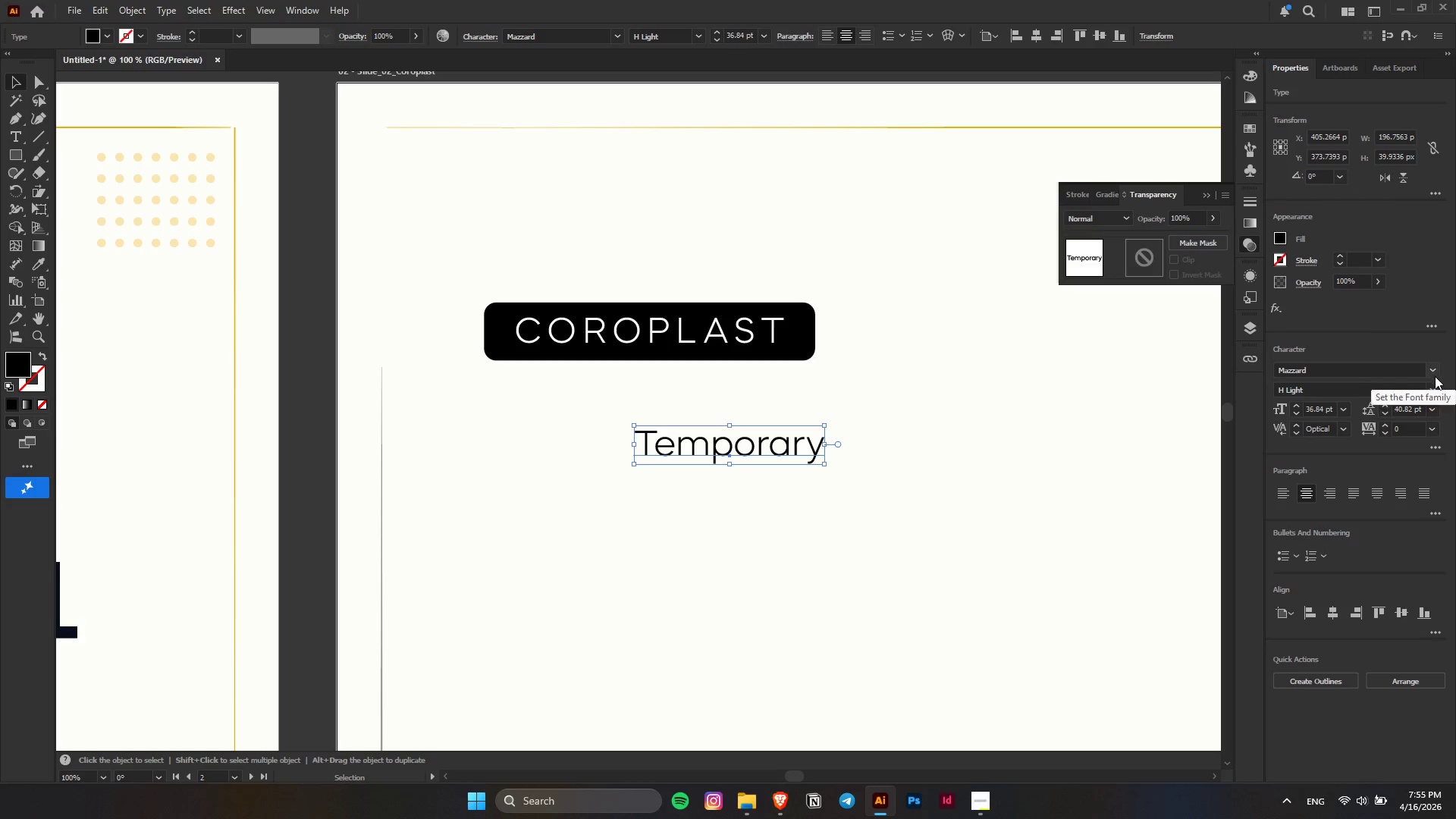 
left_click([1436, 388])
 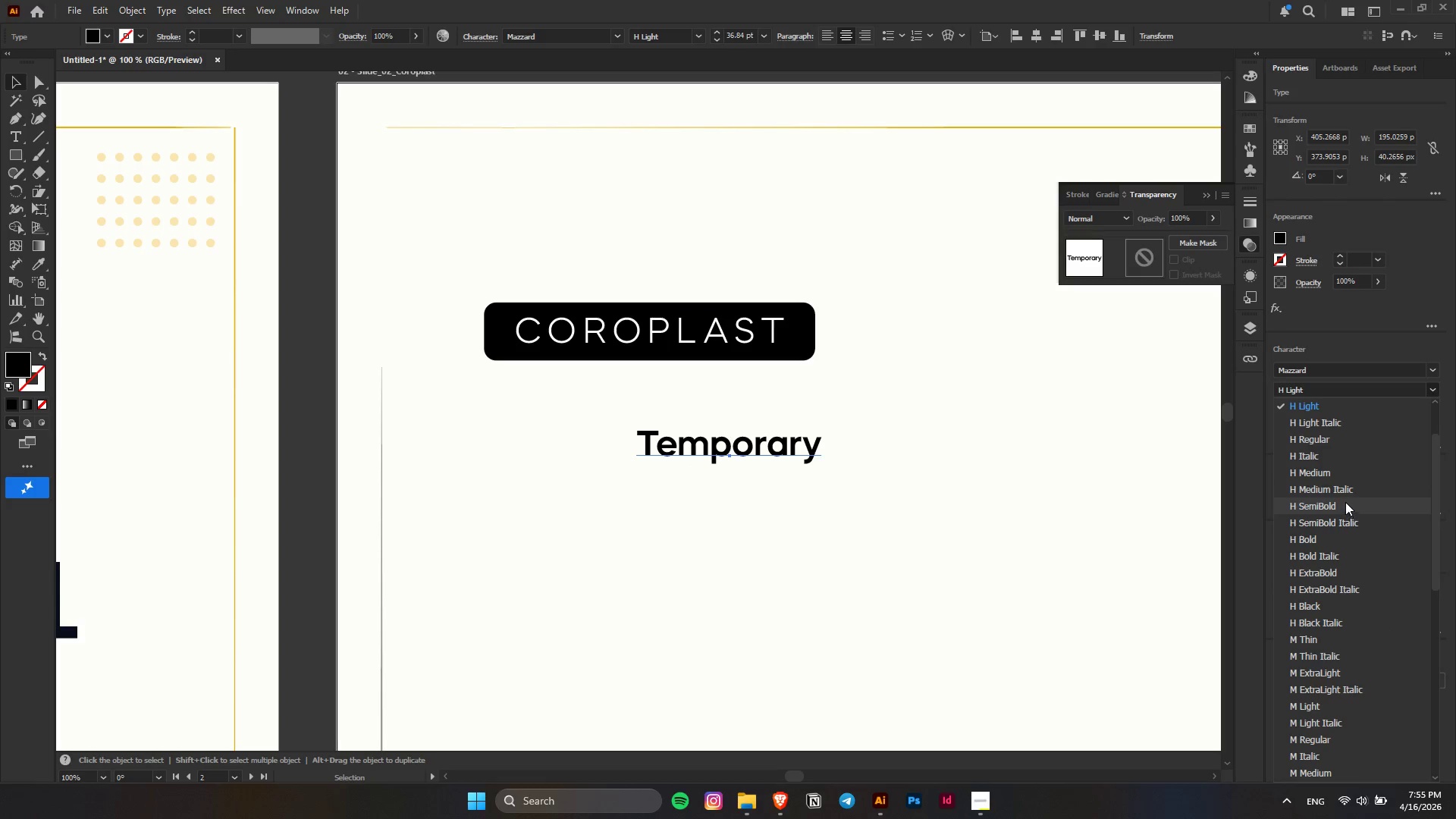 
wait(7.45)
 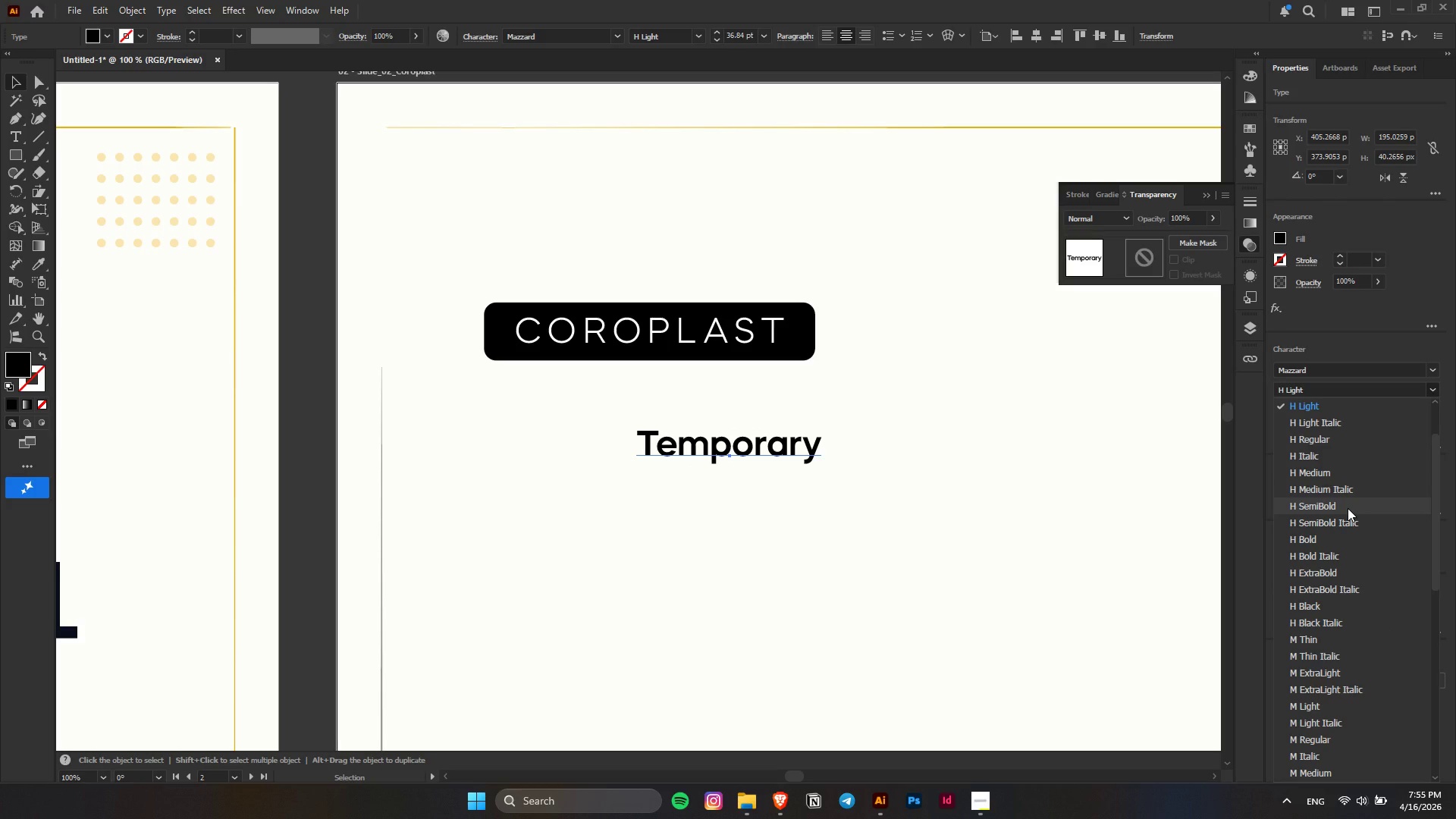 
left_click([1333, 472])
 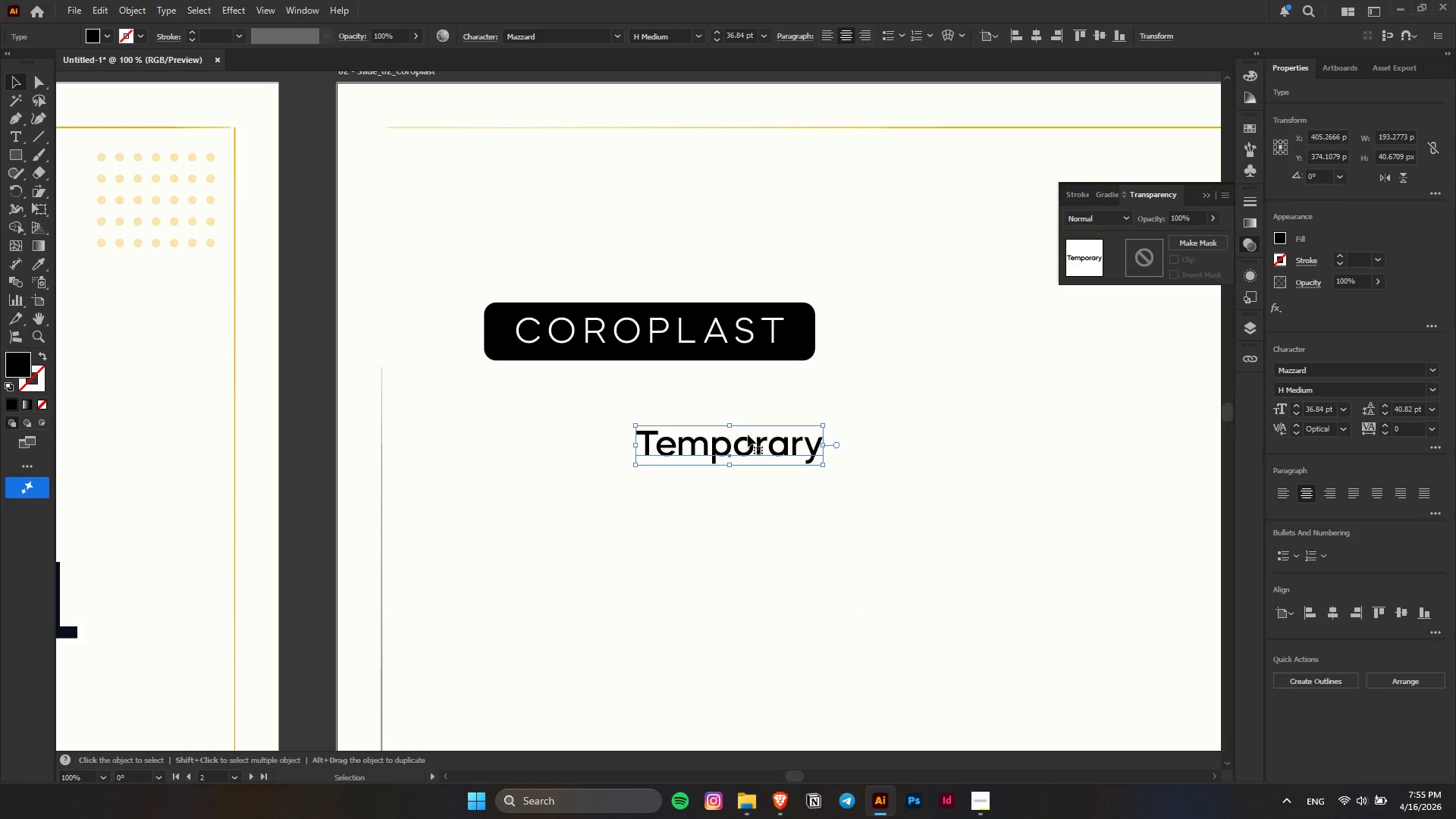 
left_click_drag(start_coordinate=[755, 440], to_coordinate=[758, 424])
 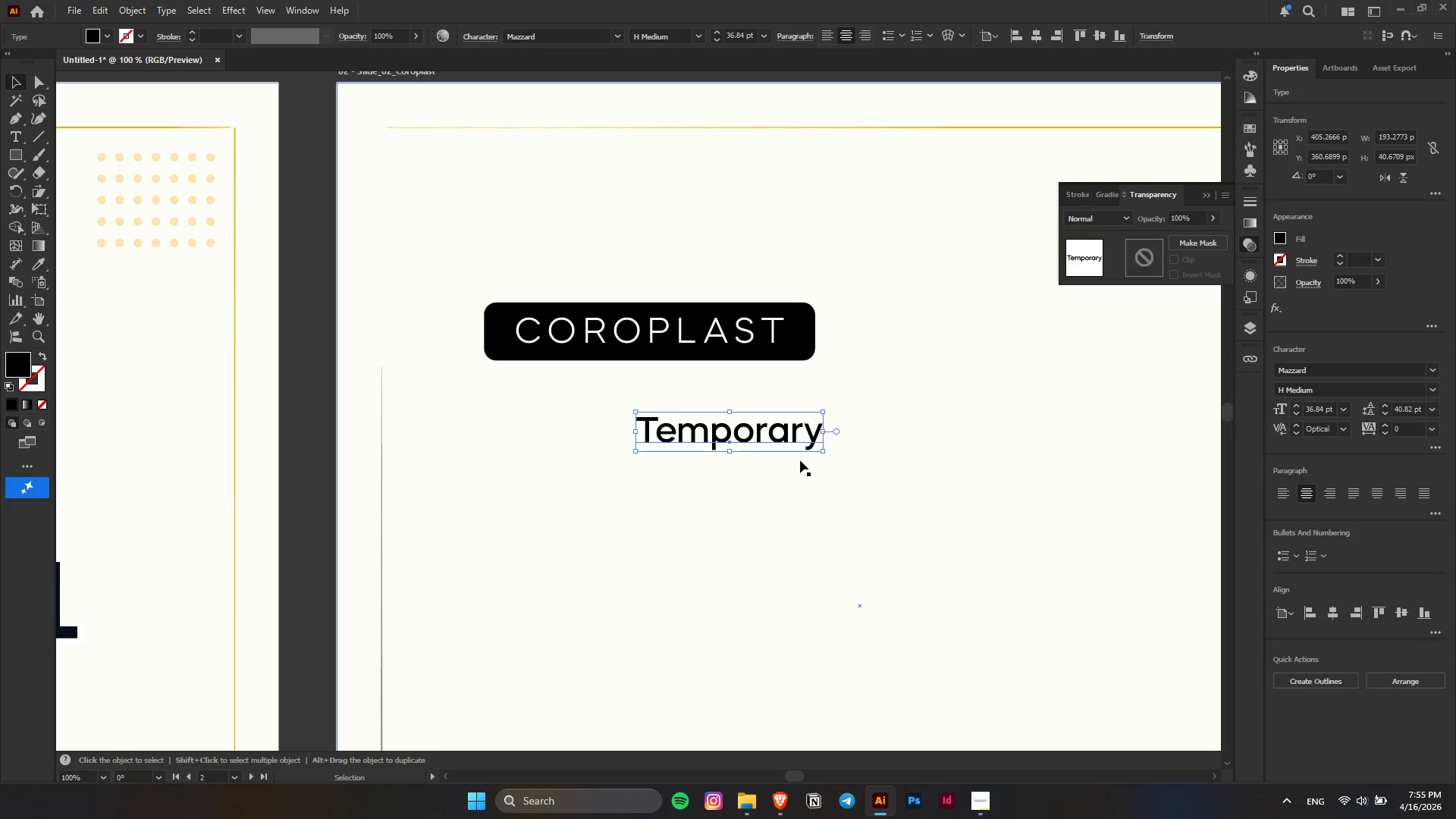 
hold_key(key=ShiftLeft, duration=0.98)
 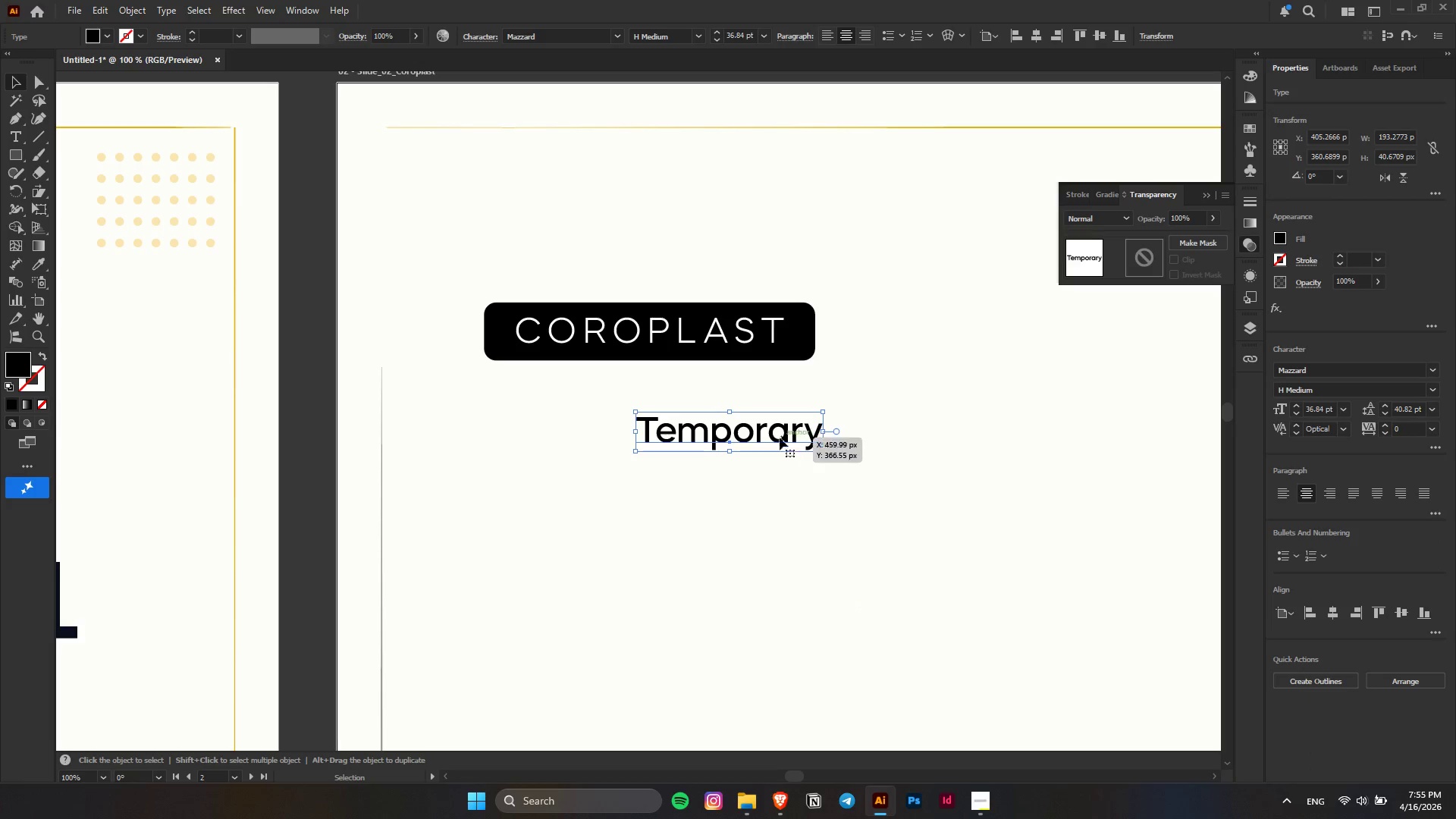 
hold_key(key=AltLeft, duration=1.11)
left_click_drag(start_coordinate=[762, 429], to_coordinate=[767, 469])
 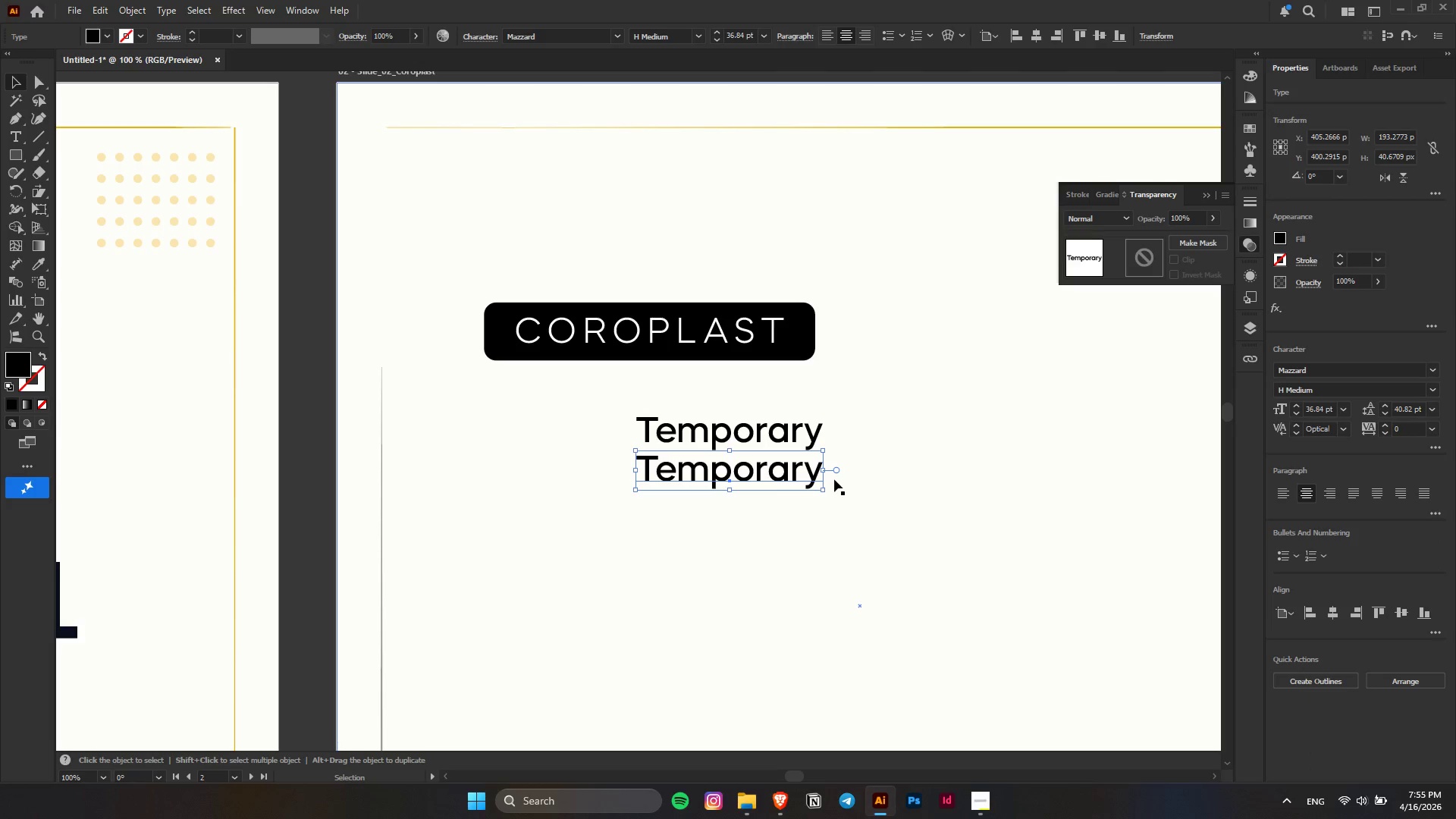 
hold_key(key=ShiftLeft, duration=0.95)
 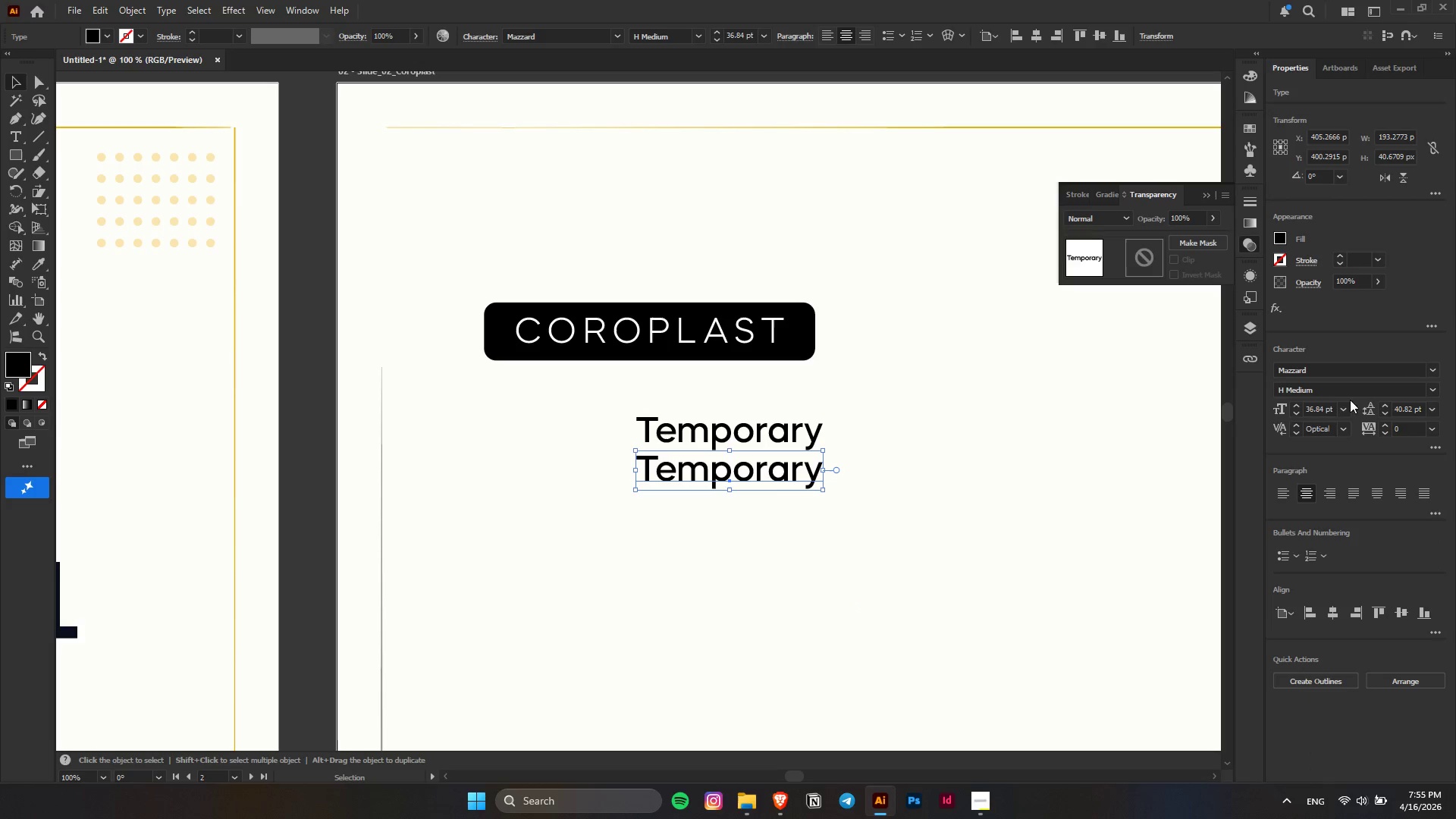 
scroll: coordinate [1318, 416], scroll_direction: down, amount: 7.0
 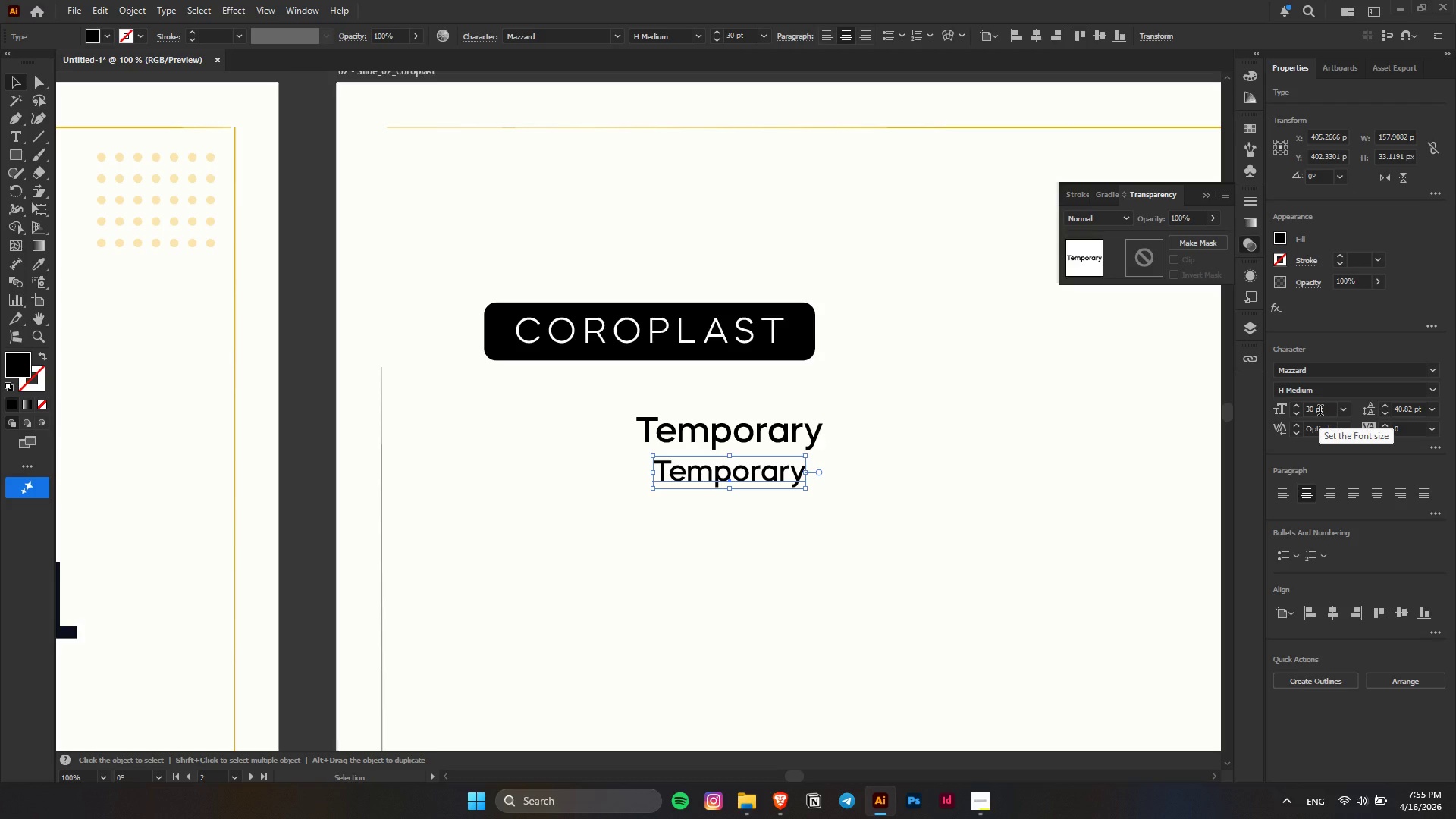 
key(Control+Z)
 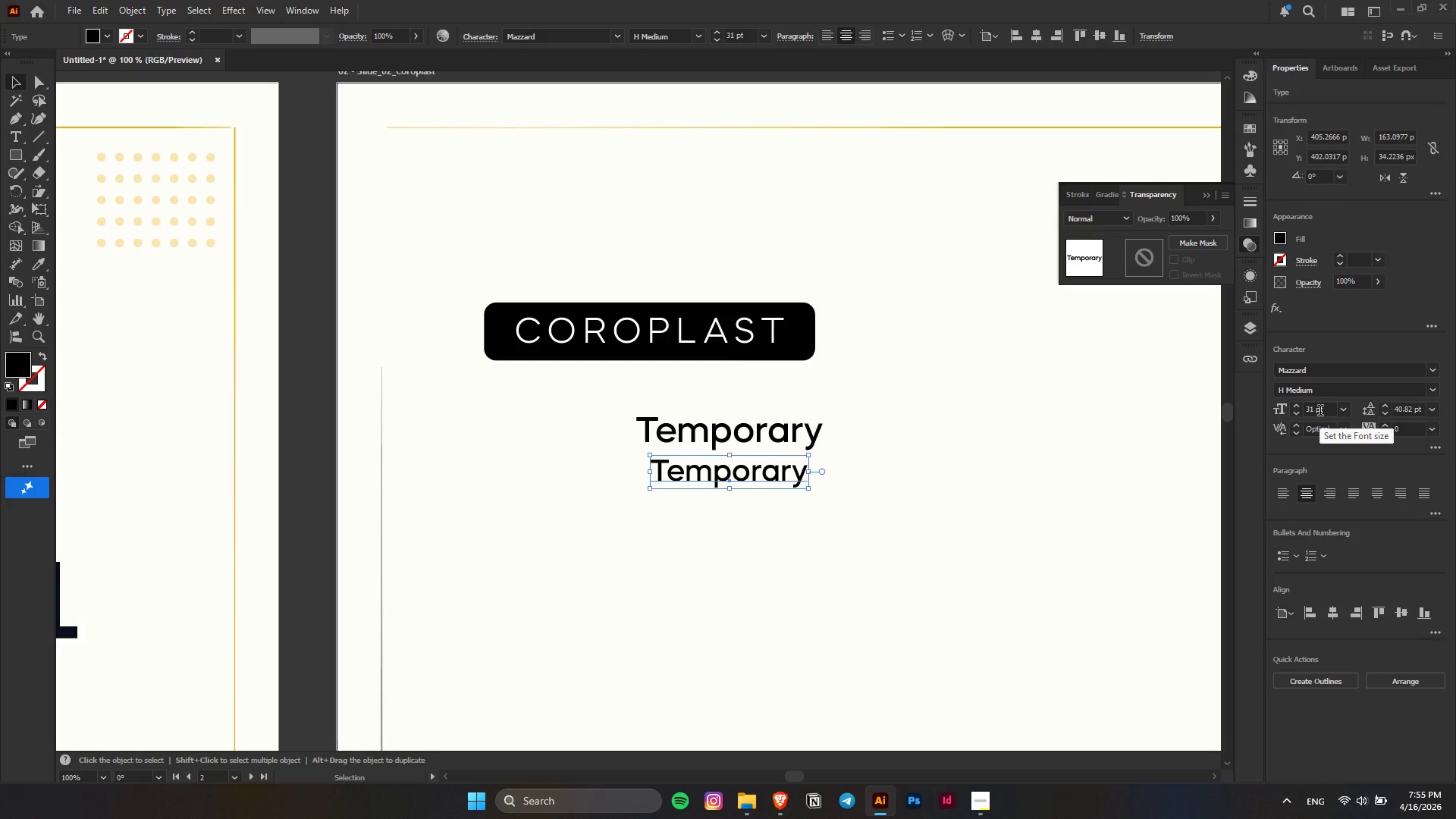 
key(Control+Z)
 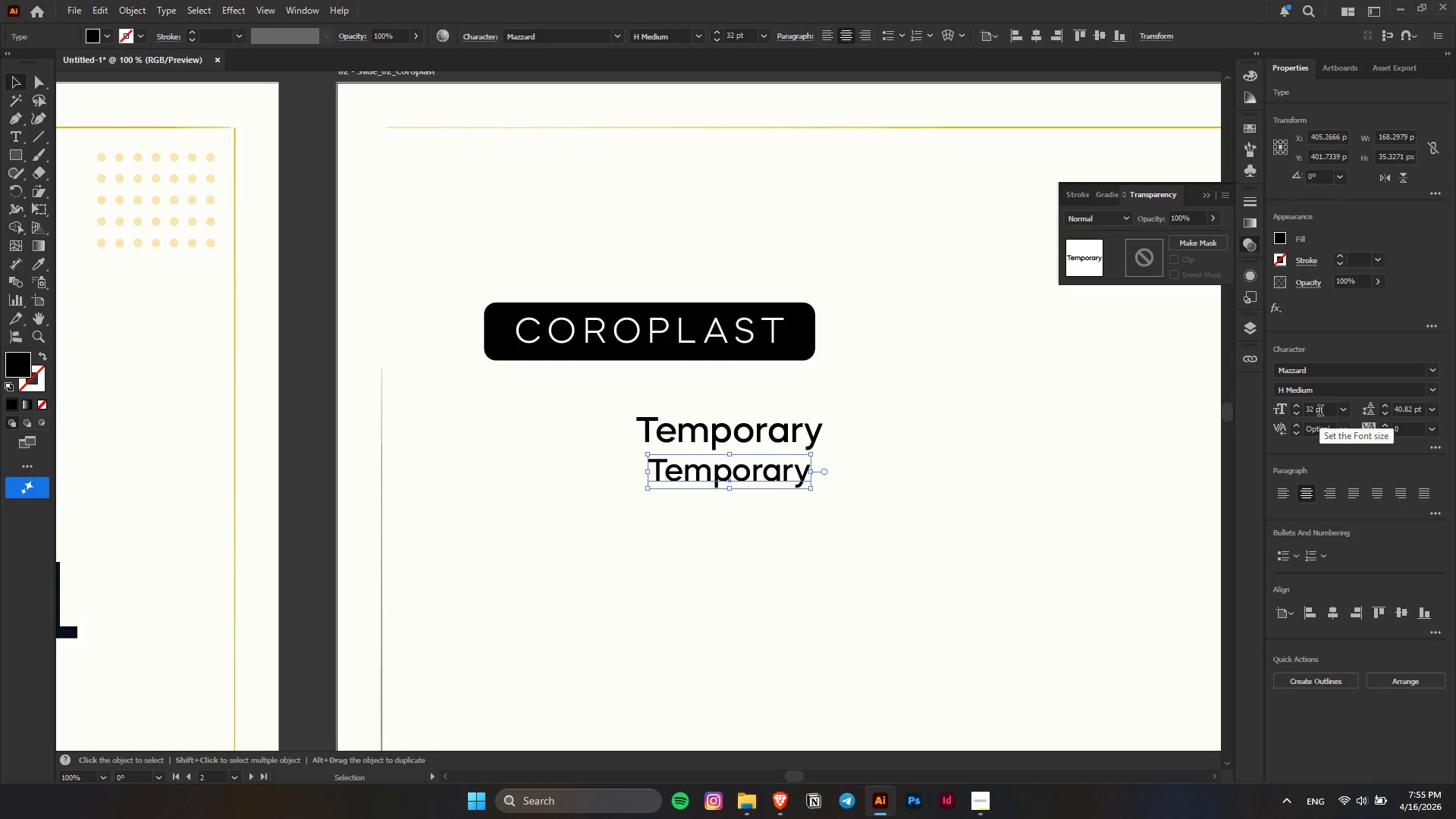 
key(Control+Z)
 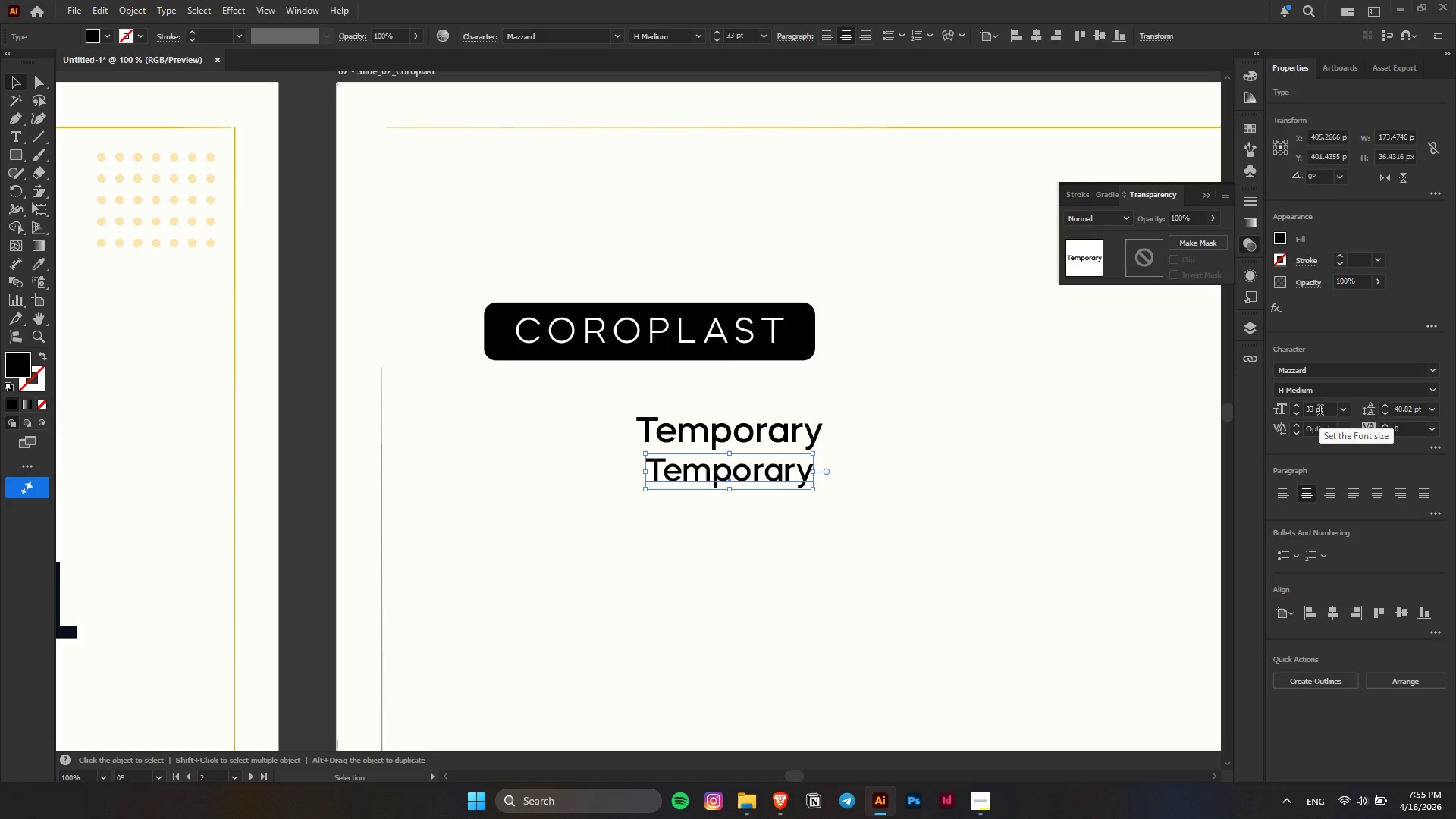 
key(Control+Z)
 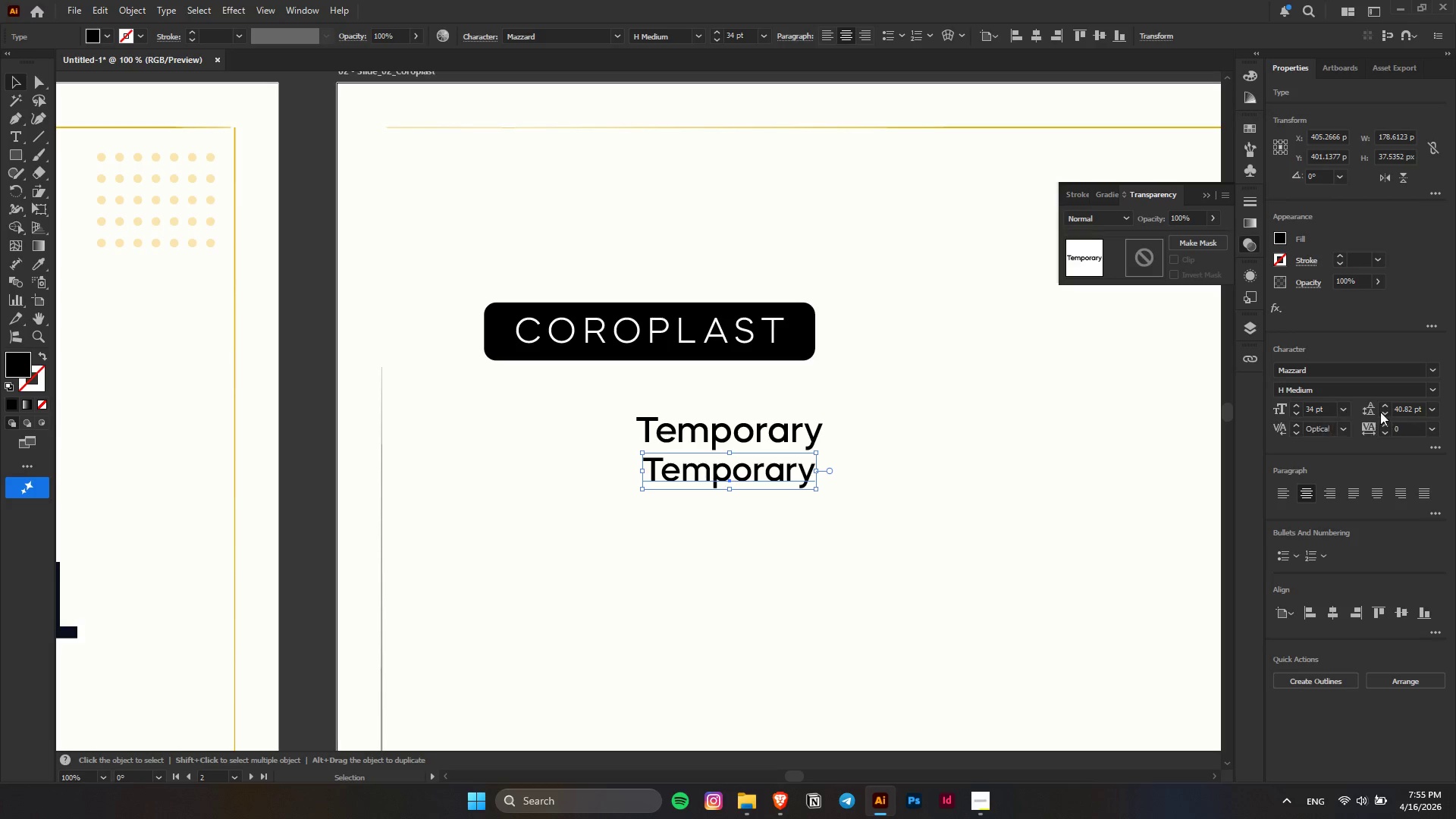 
key(Control+Z)
 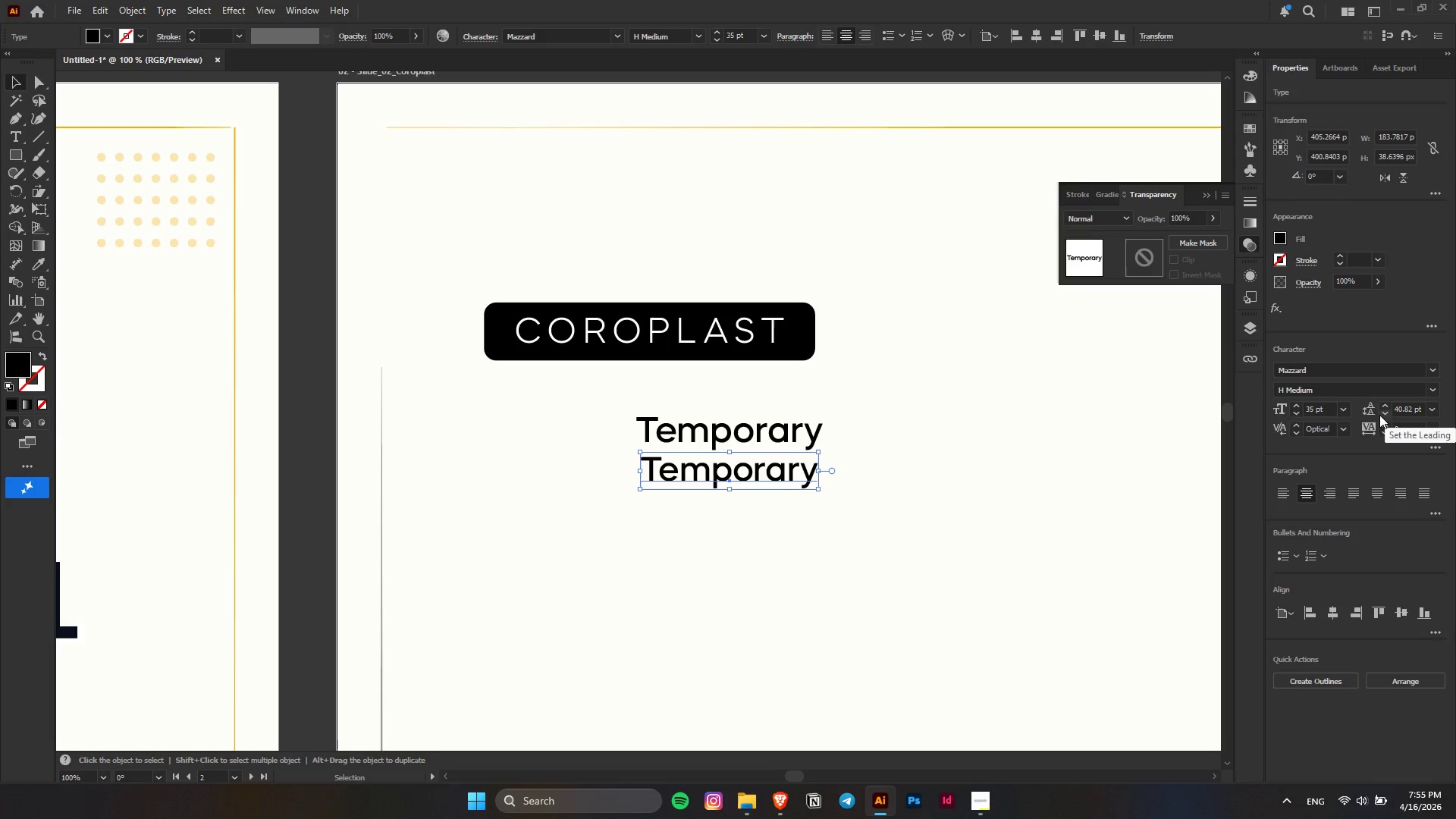 
key(Control+Z)
 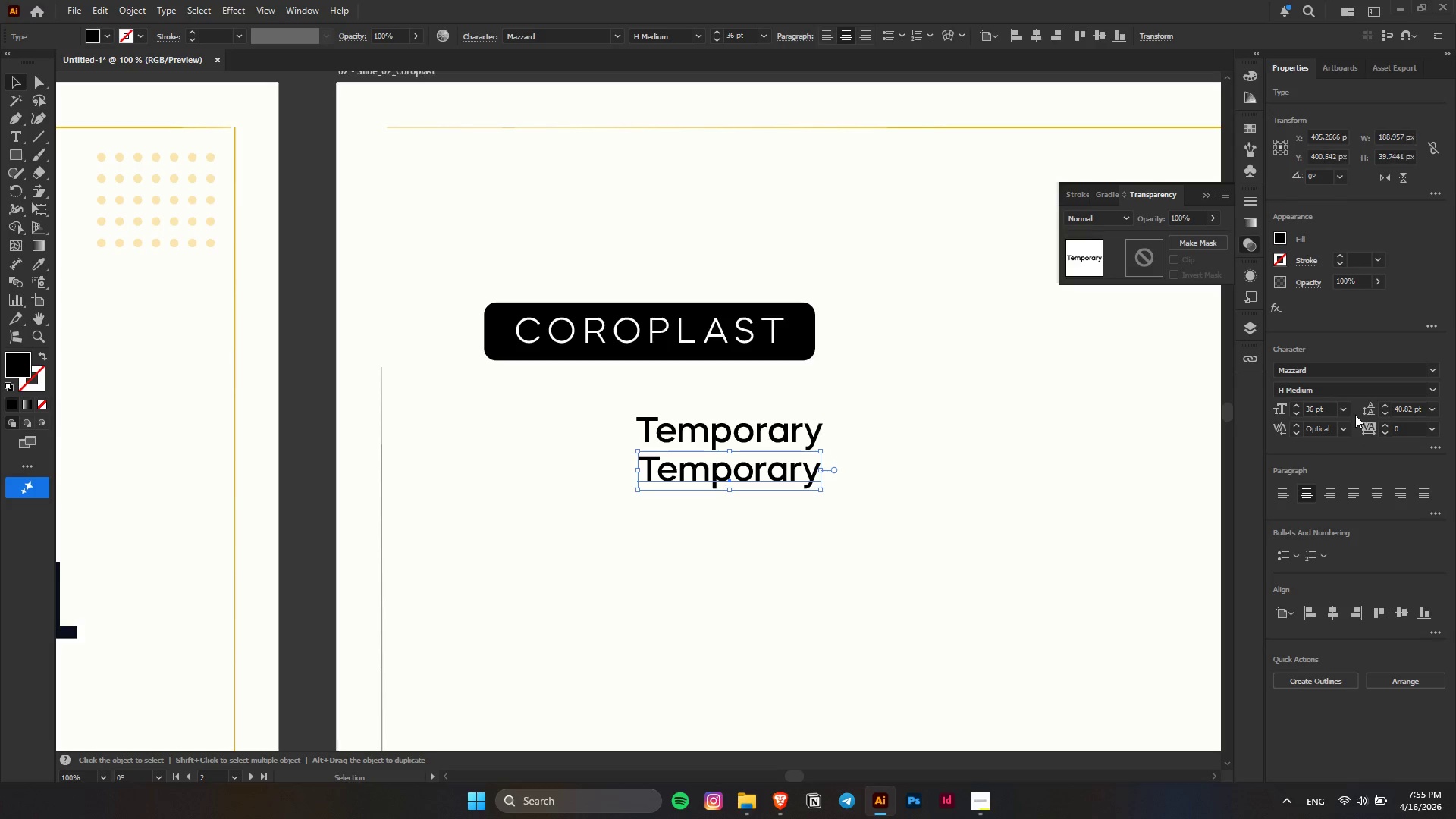 
key(Control+Z)
 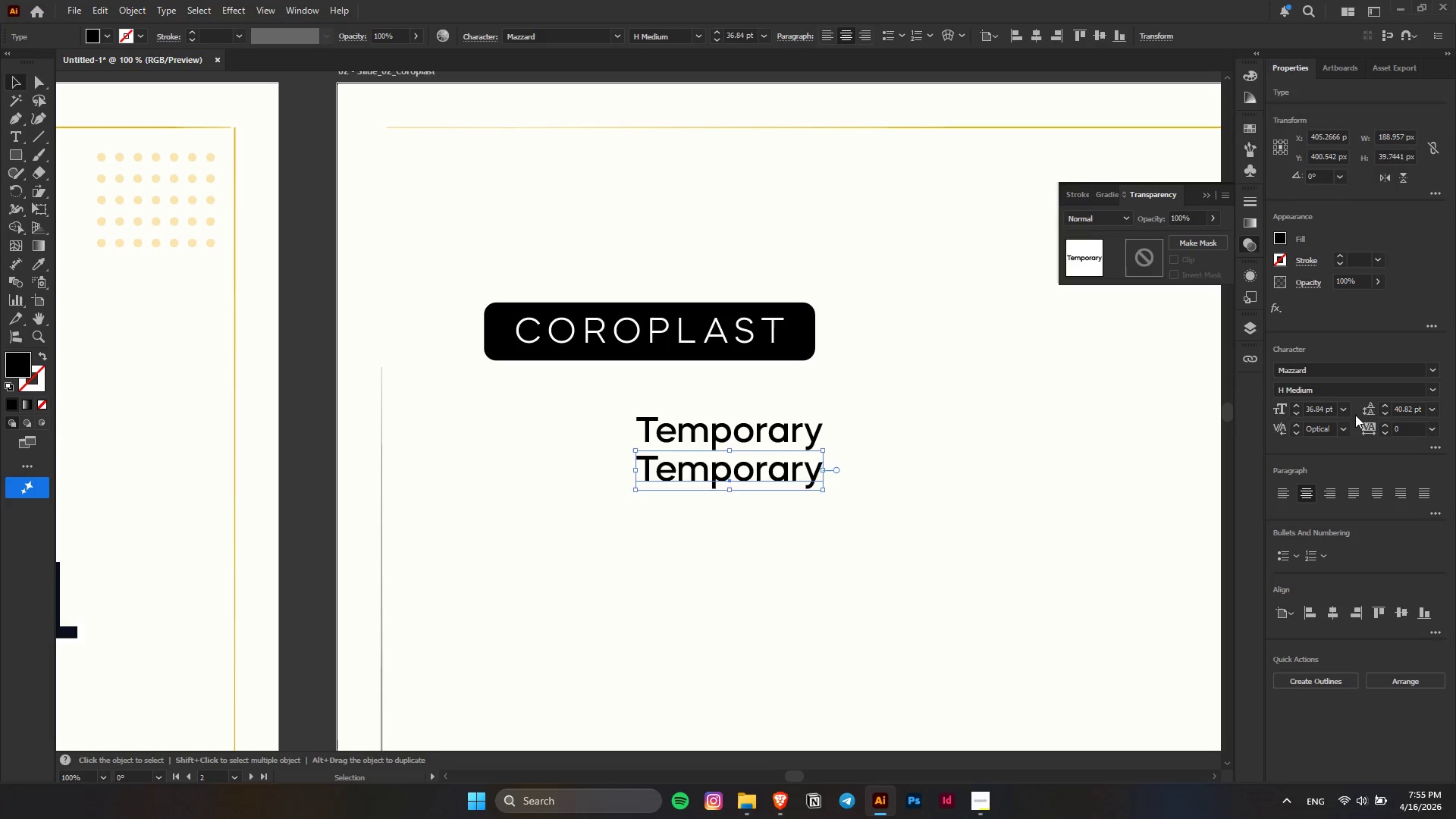 
key(Control+Z)
 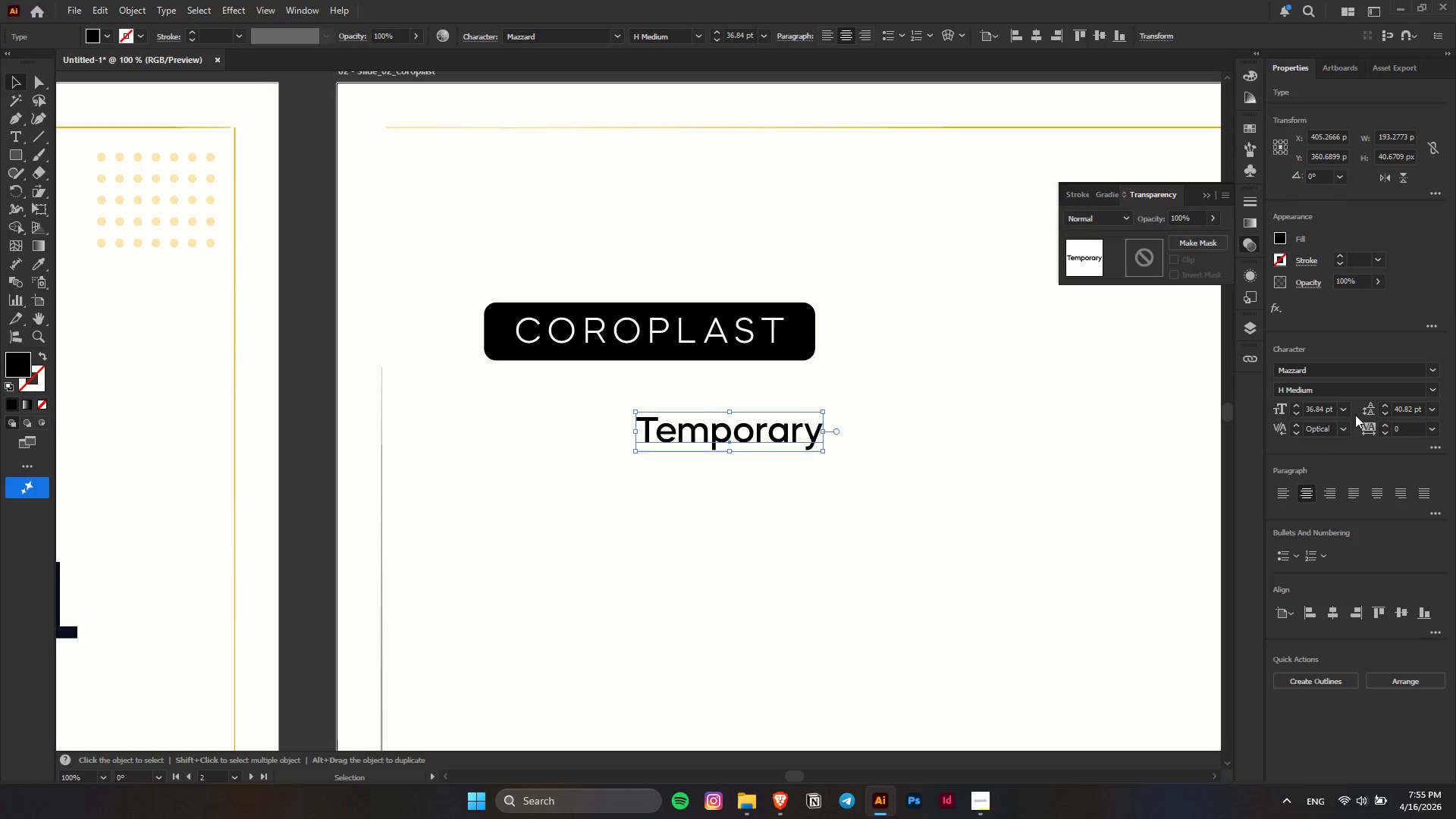 
key(Control+Shift+ShiftLeft)
 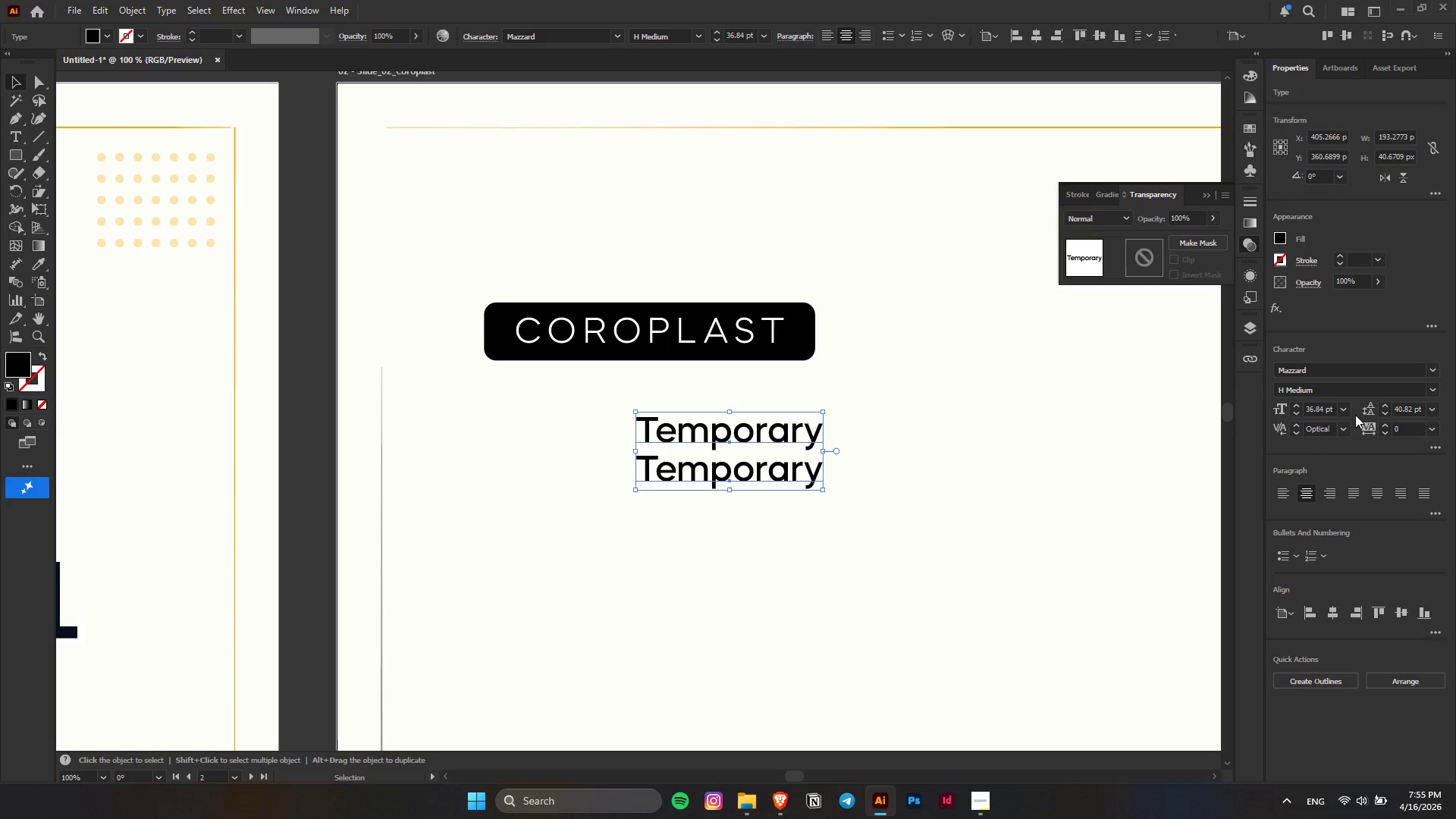 
key(Control+Shift+Z)
 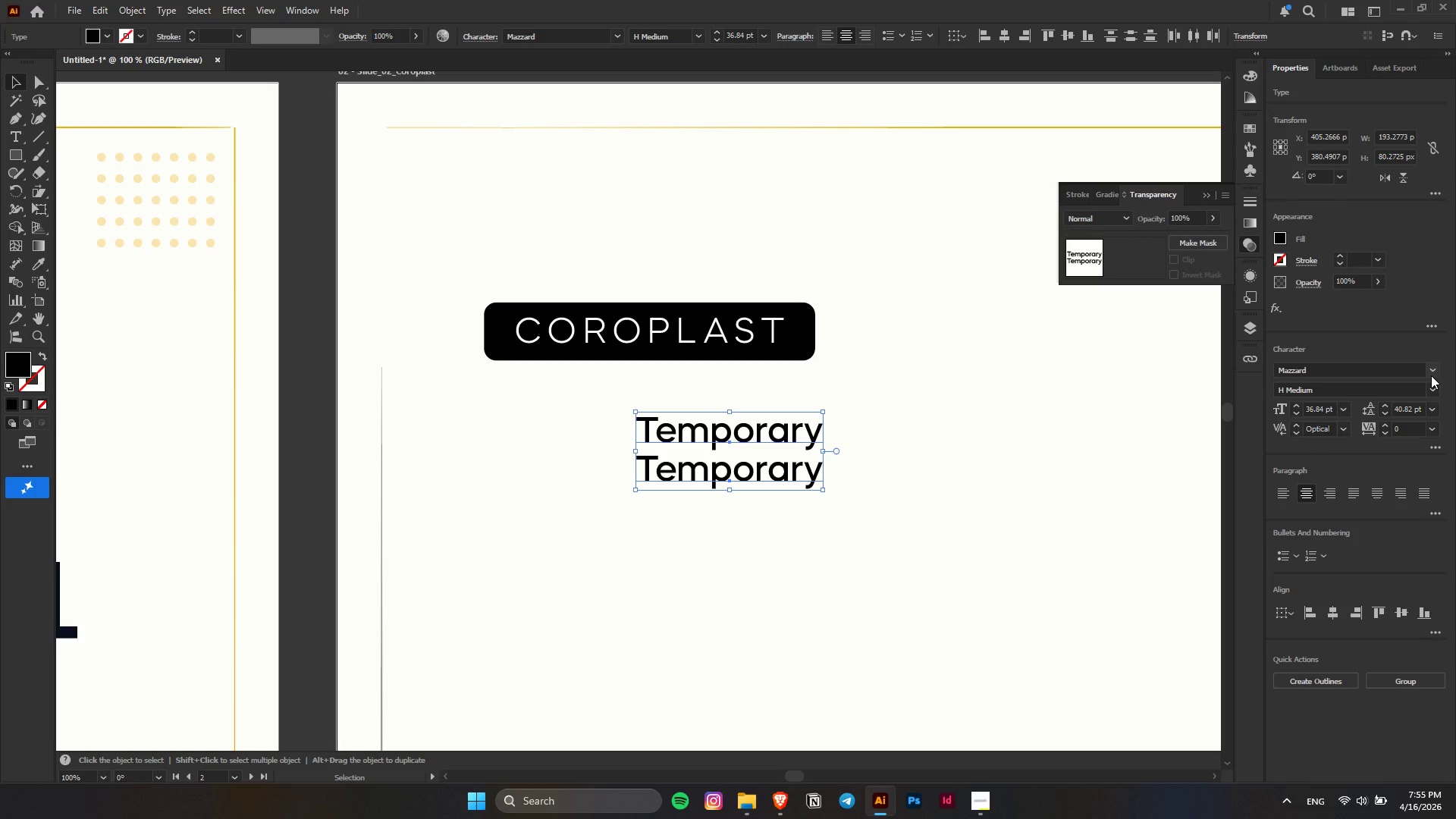 
left_click([1429, 390])
 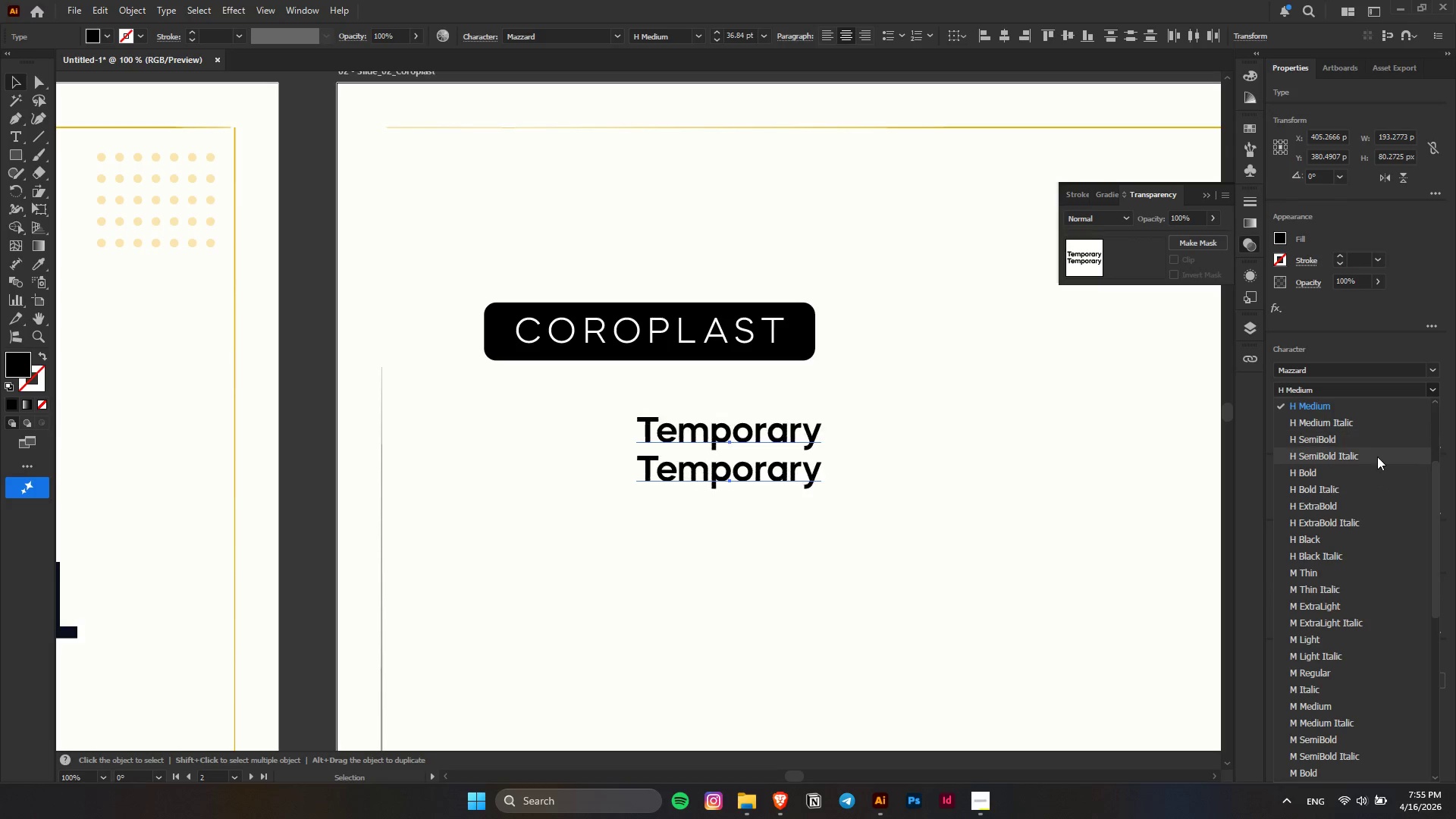 
scroll: coordinate [1374, 457], scroll_direction: up, amount: 5.0
 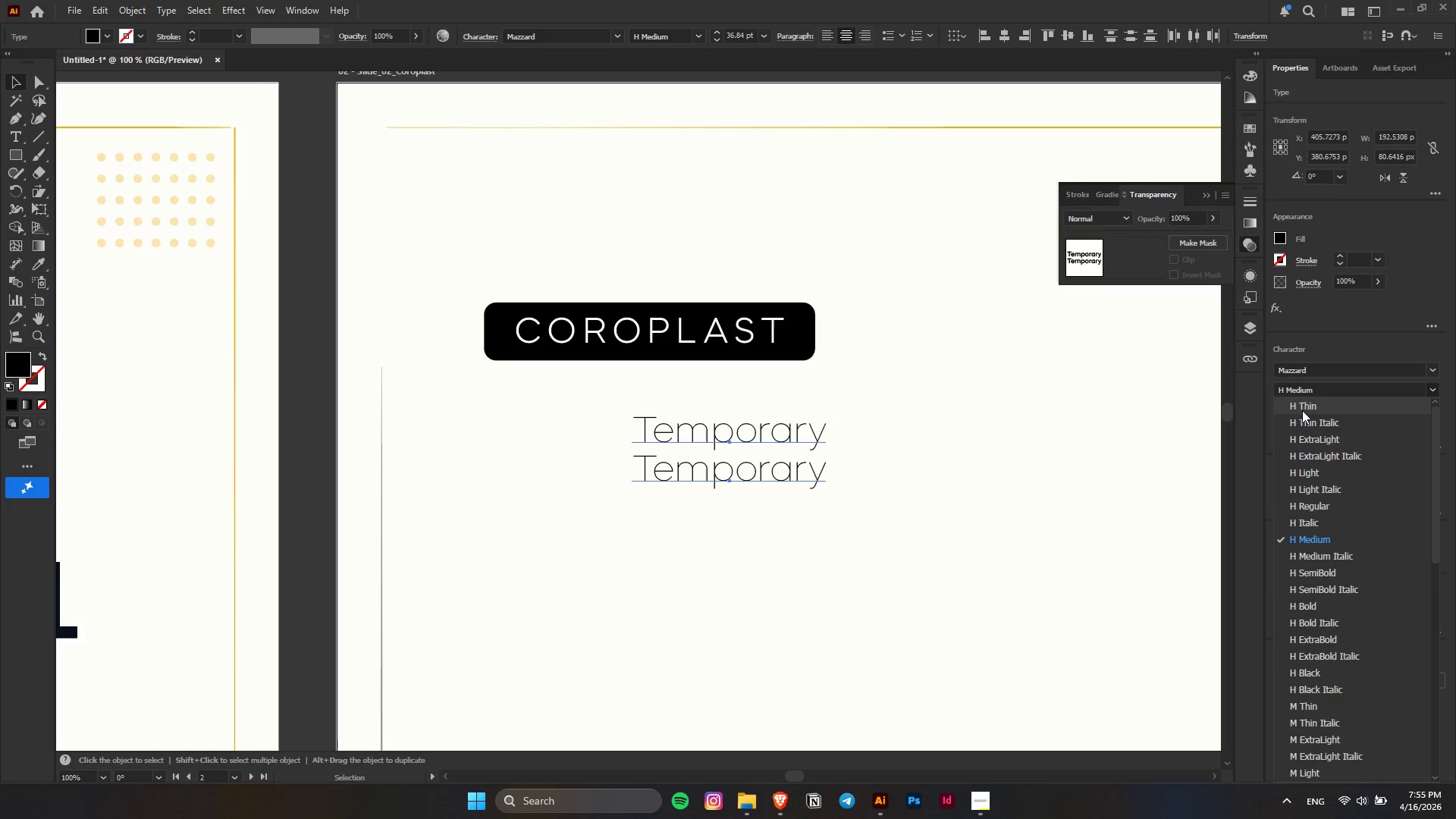 
left_click([1305, 408])
 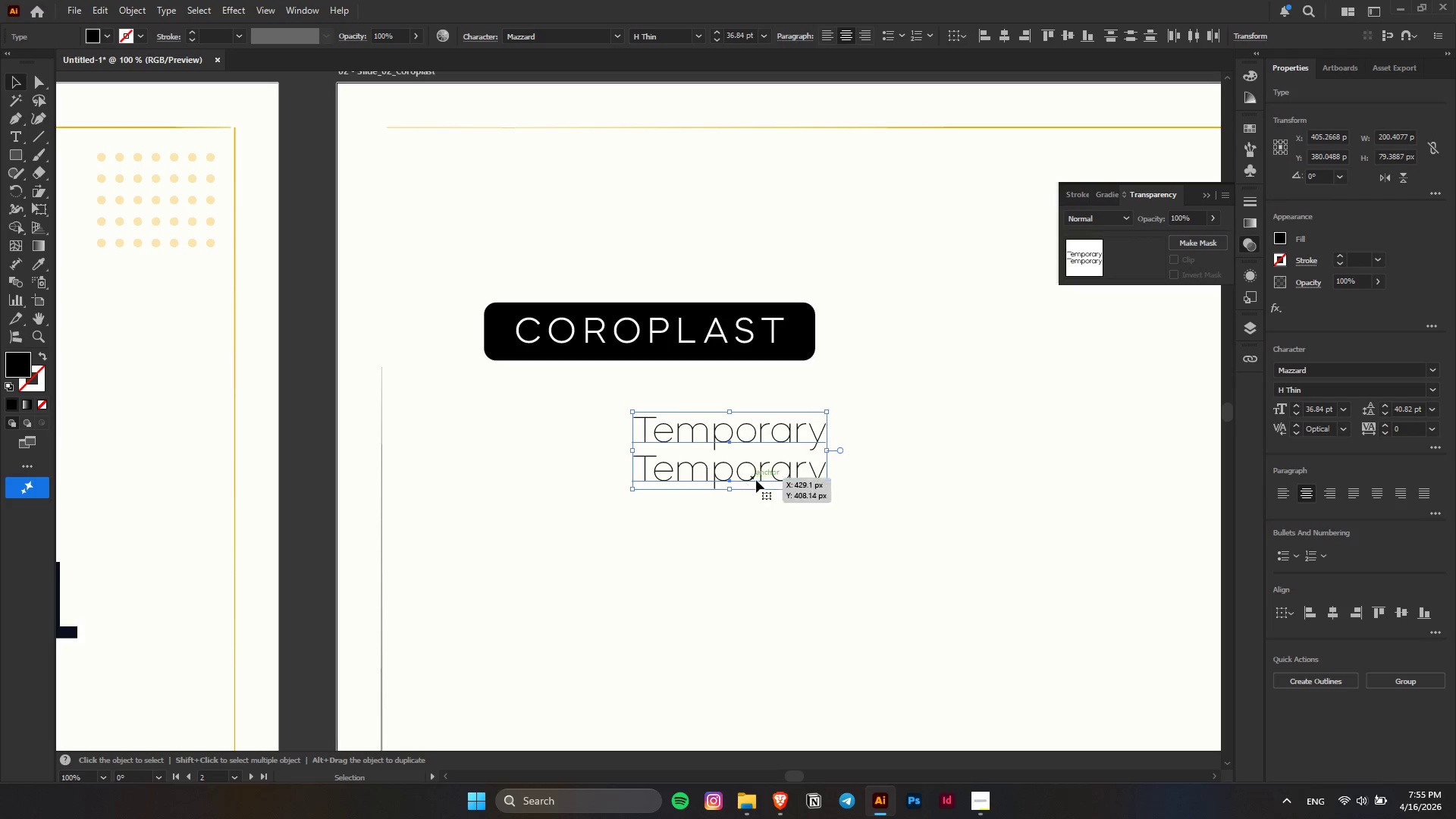 
key(Control+ControlLeft)
 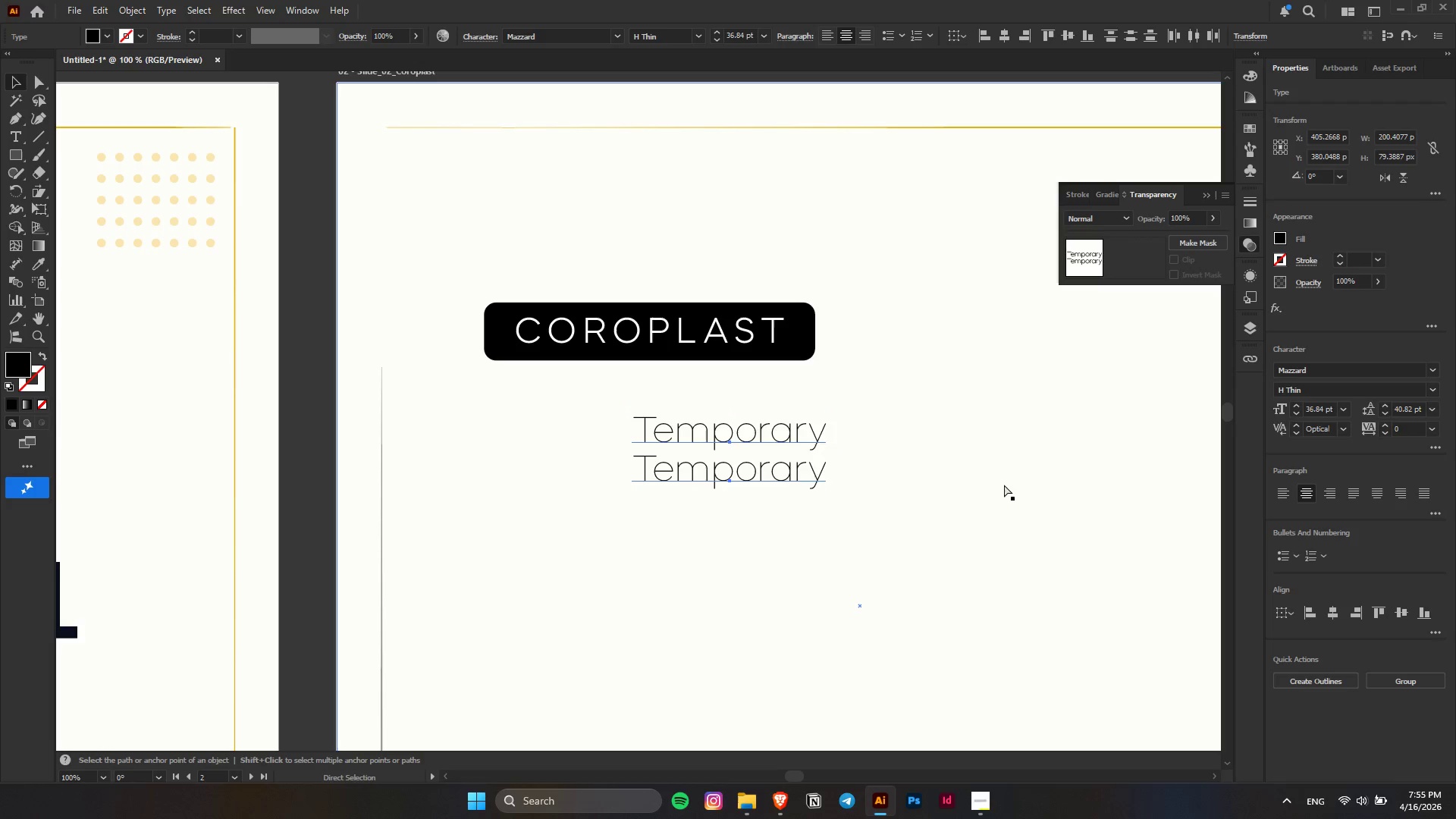 
key(Control+Z)
 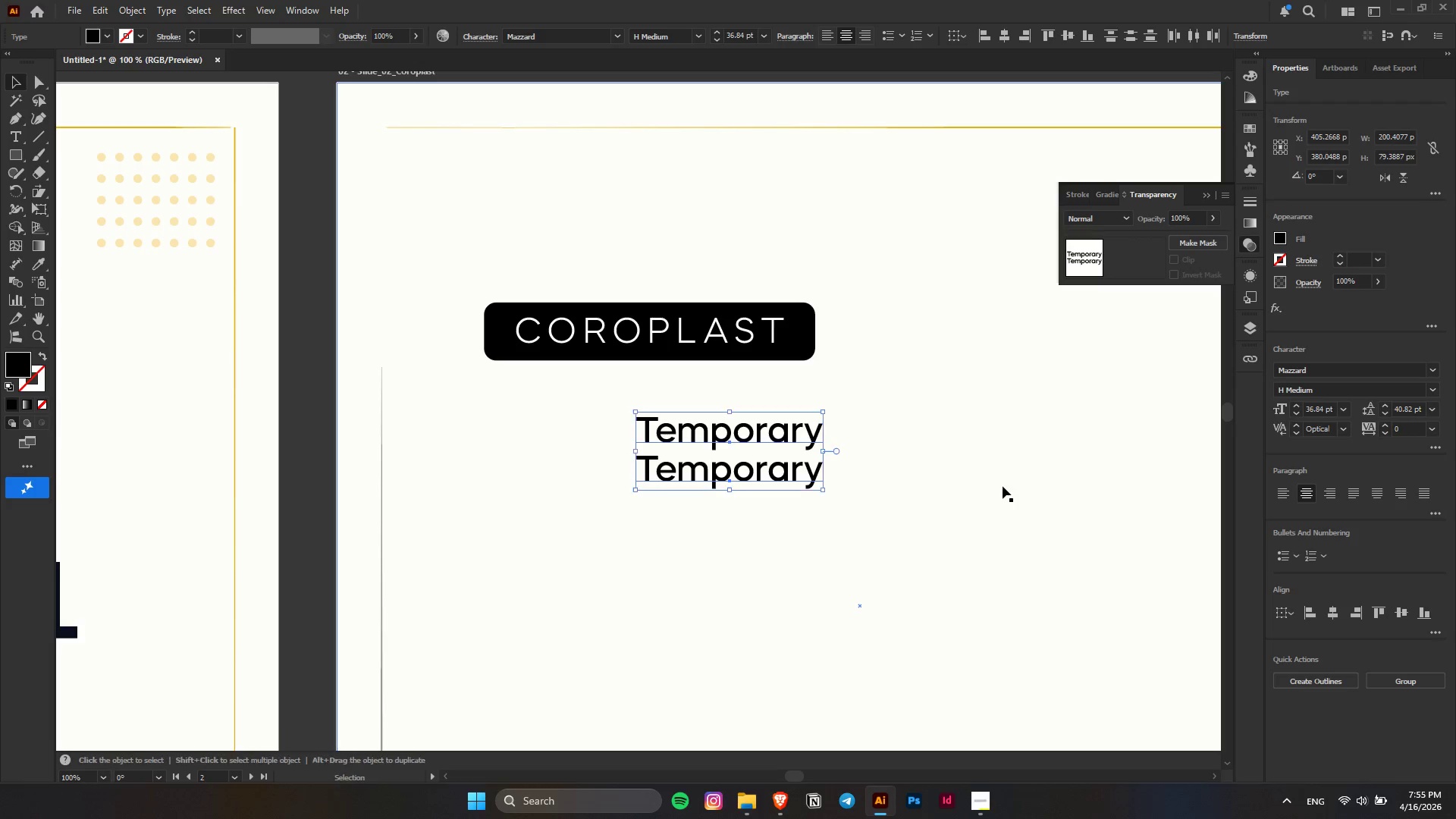 
left_click([1003, 486])
 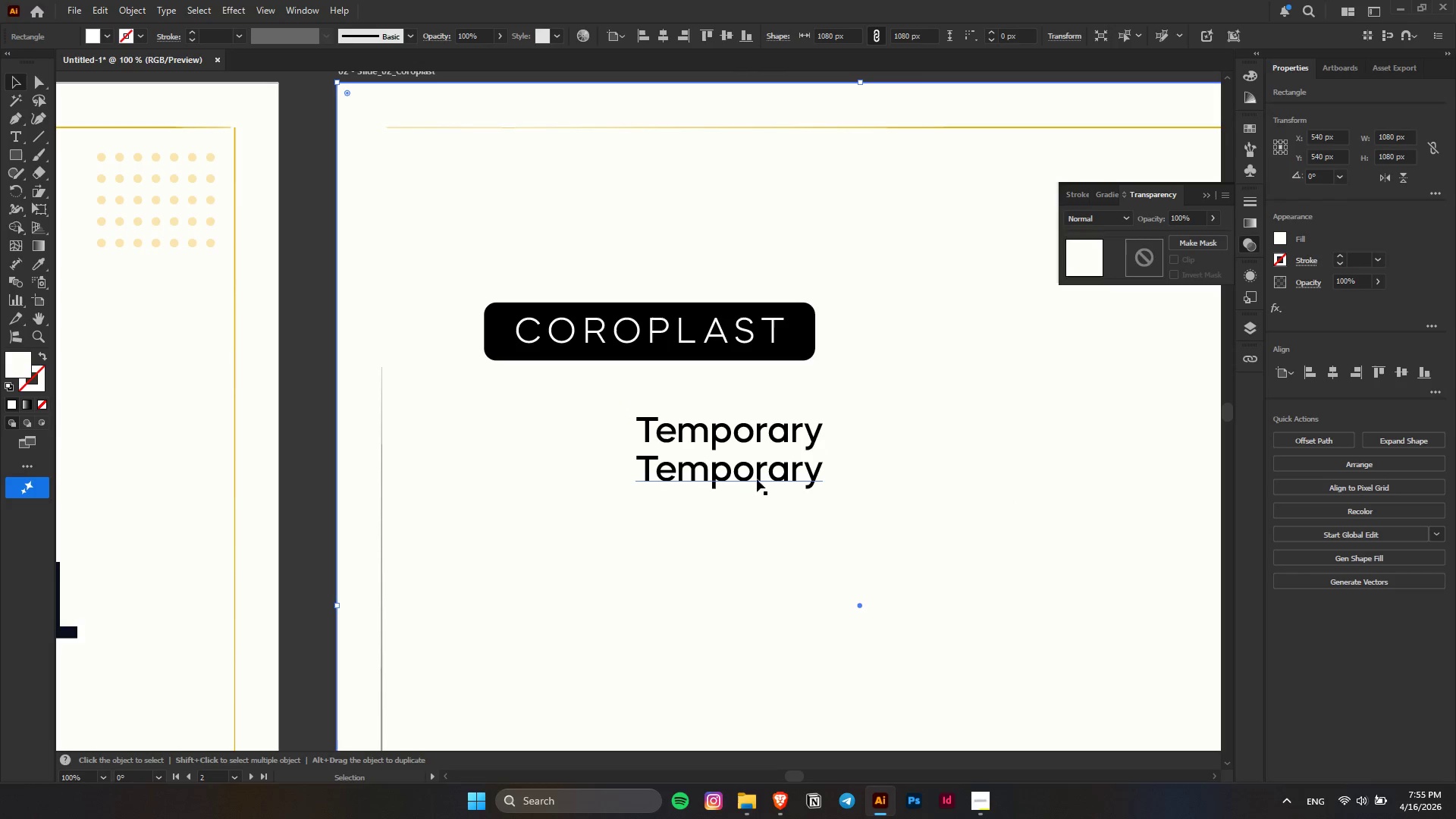 
left_click([759, 477])
 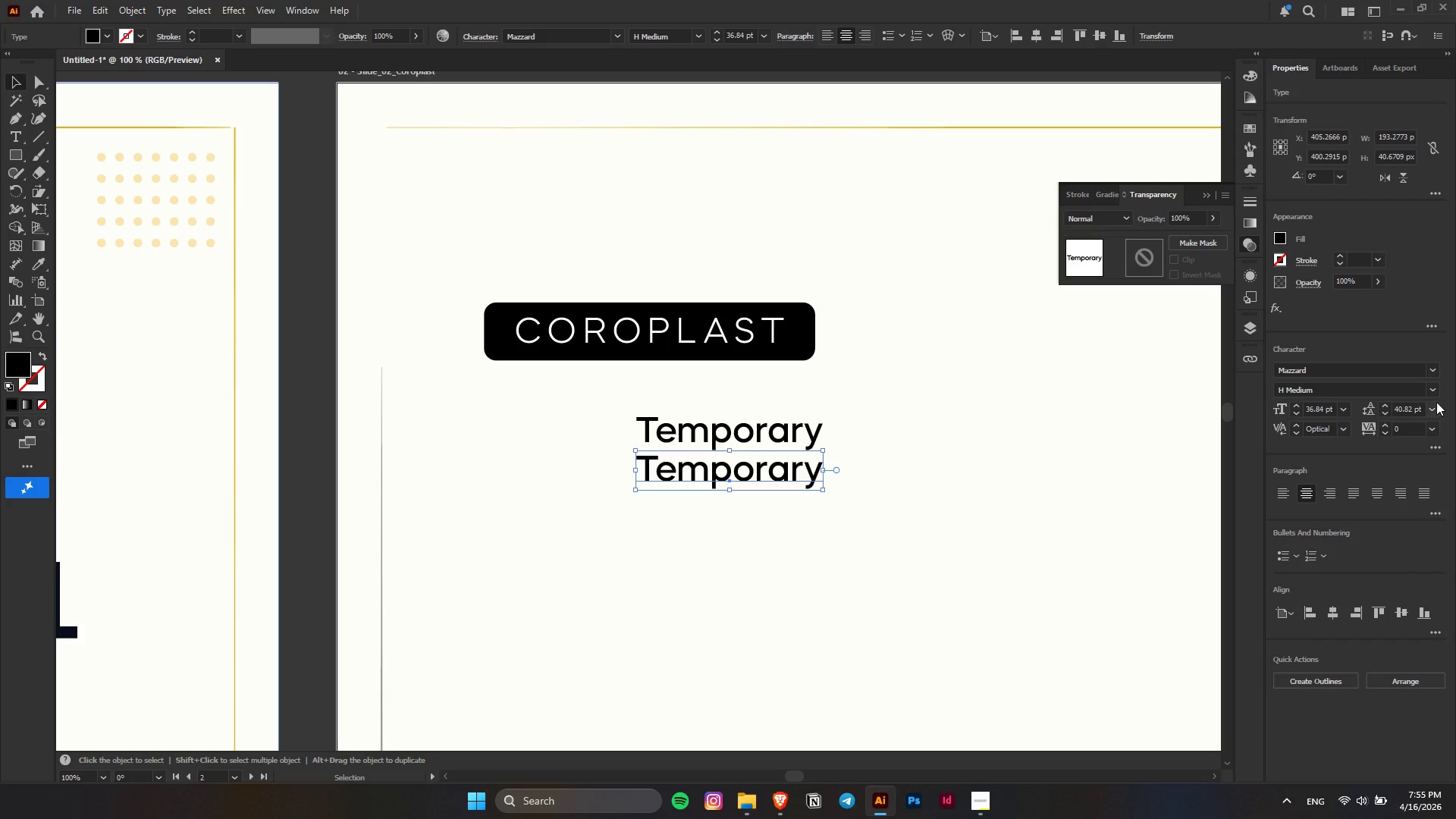 
left_click([1436, 388])
 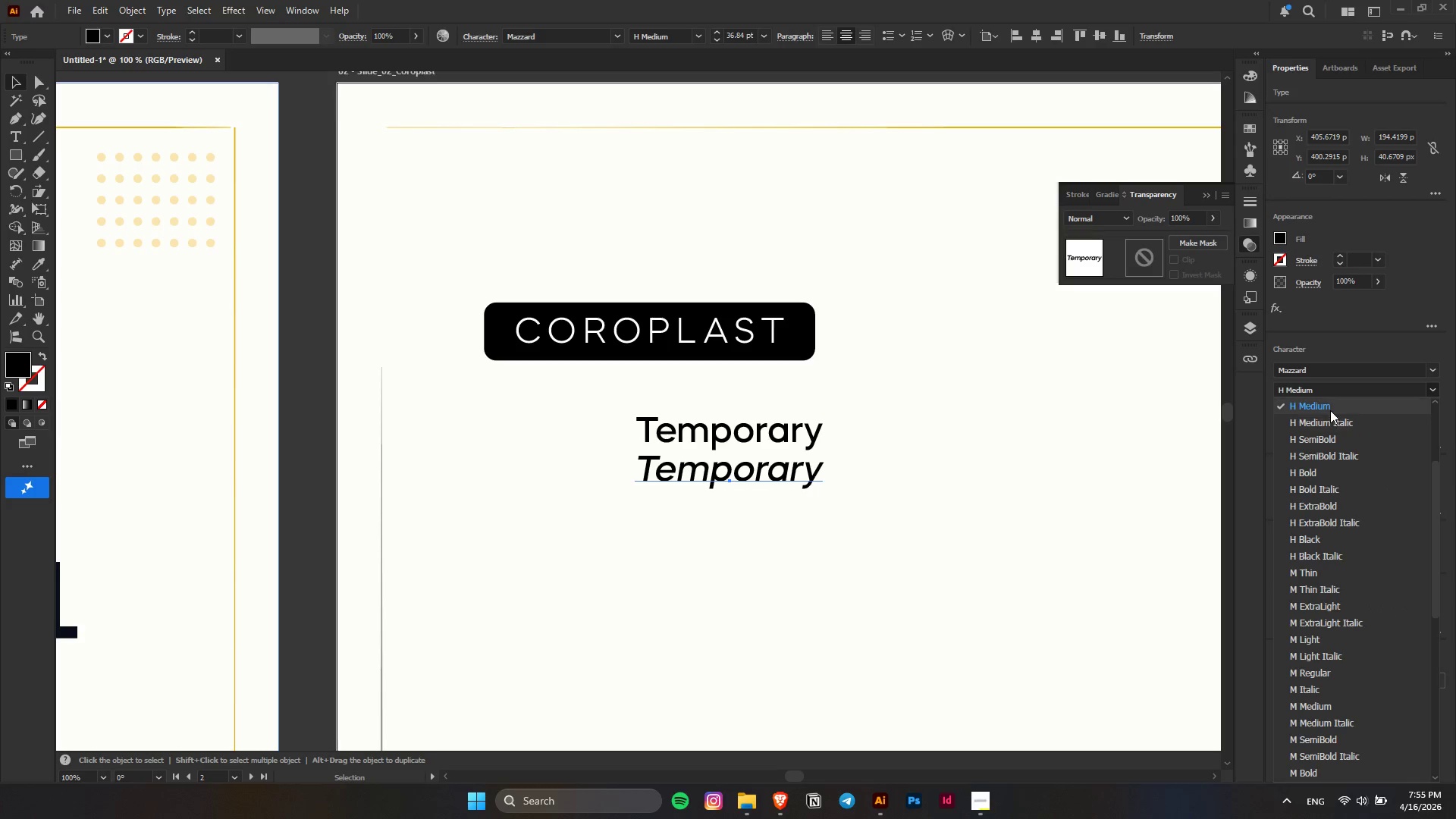 
left_click([1323, 408])
 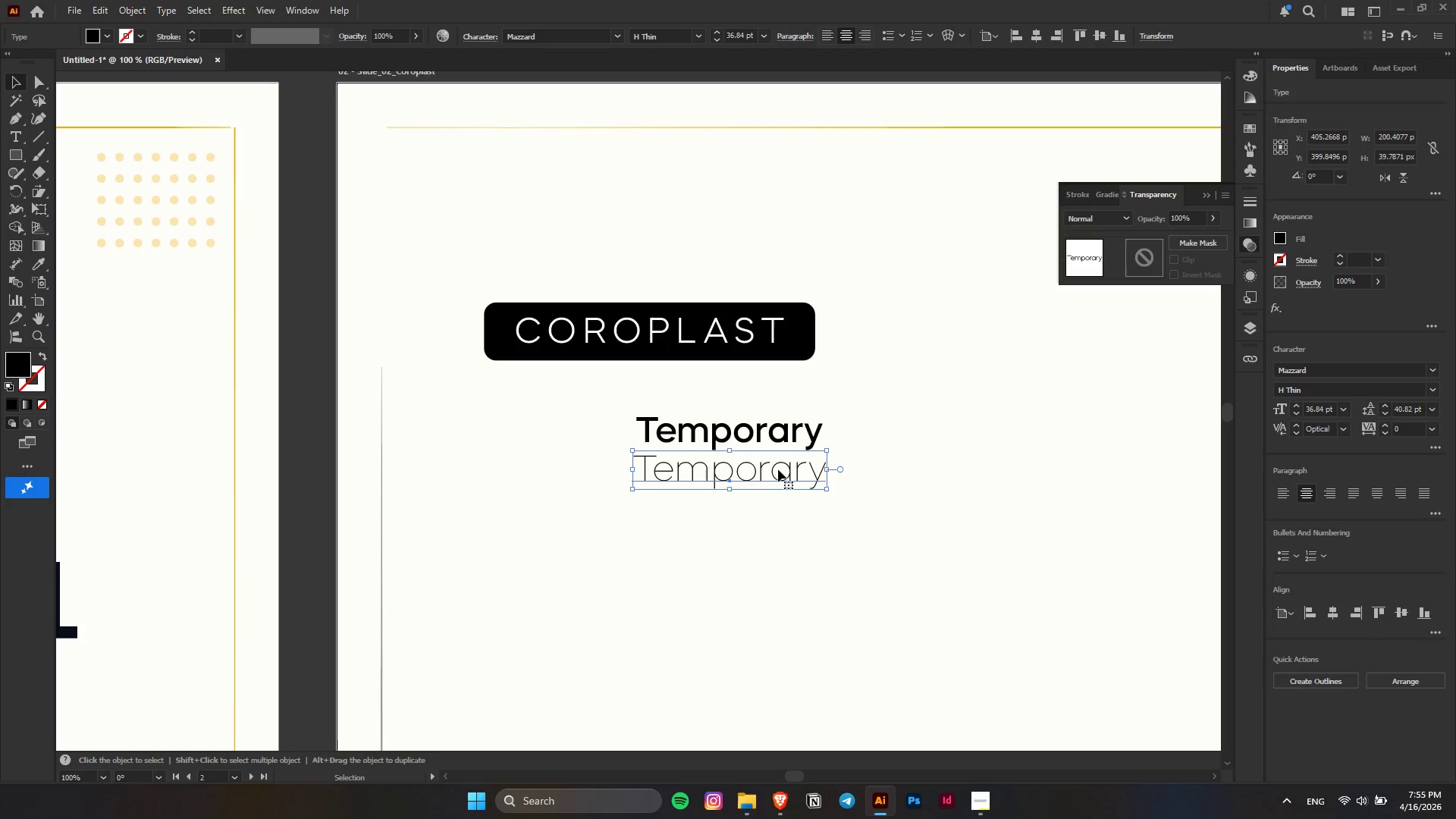 
scroll: coordinate [1336, 431], scroll_direction: up, amount: 13.0
 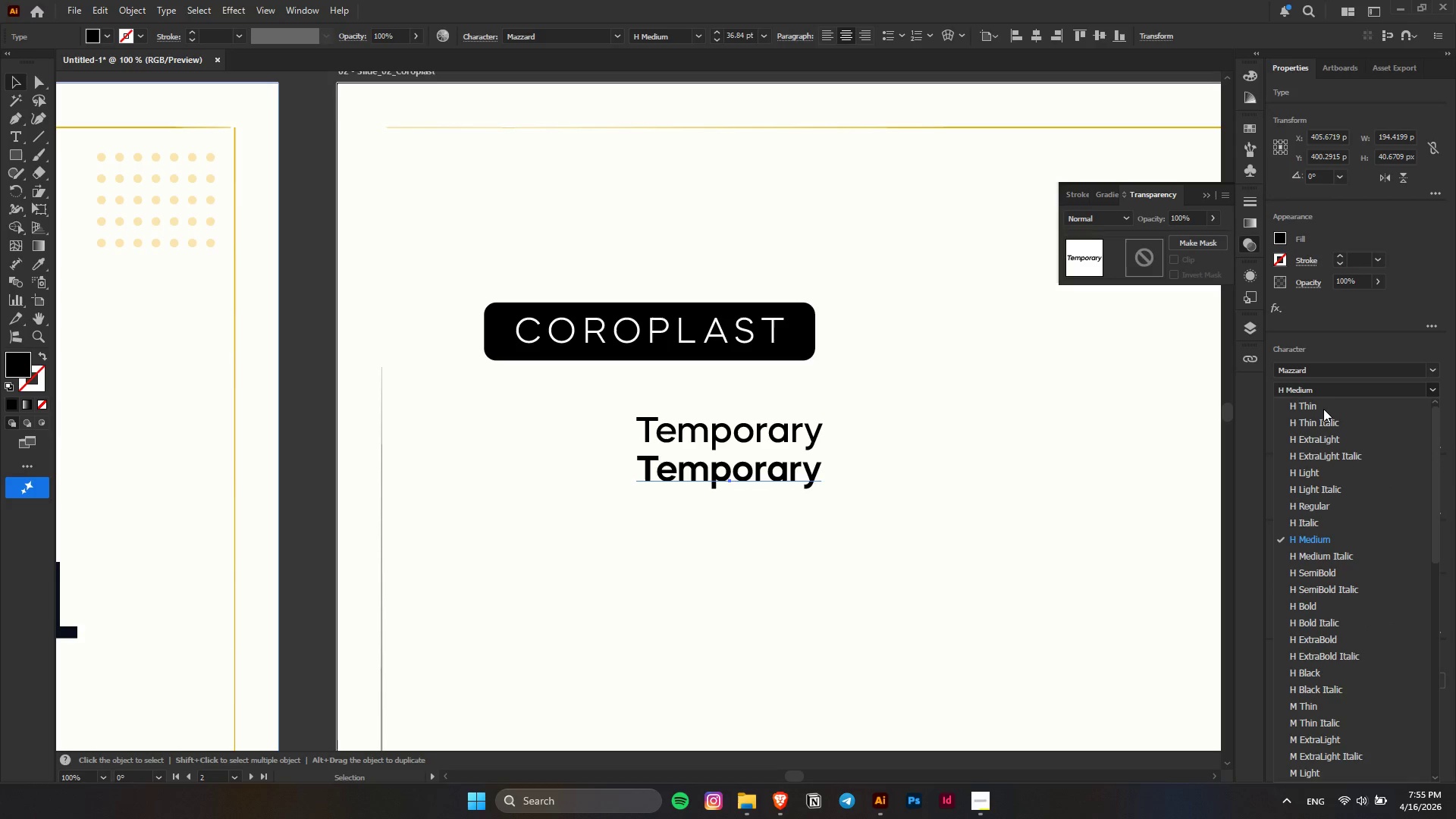 
double_click([778, 469])
 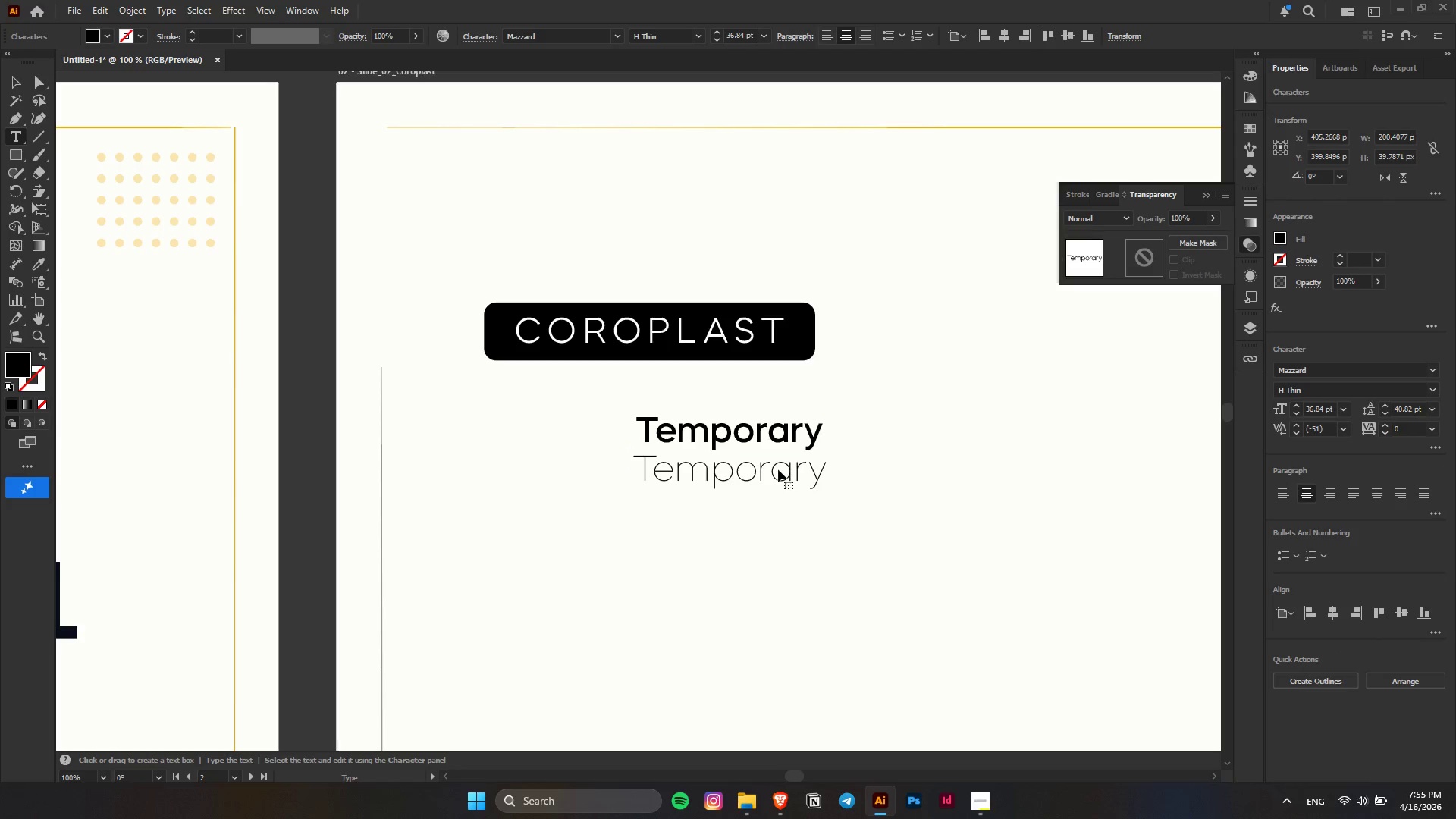 
key(Control+ControlLeft)
 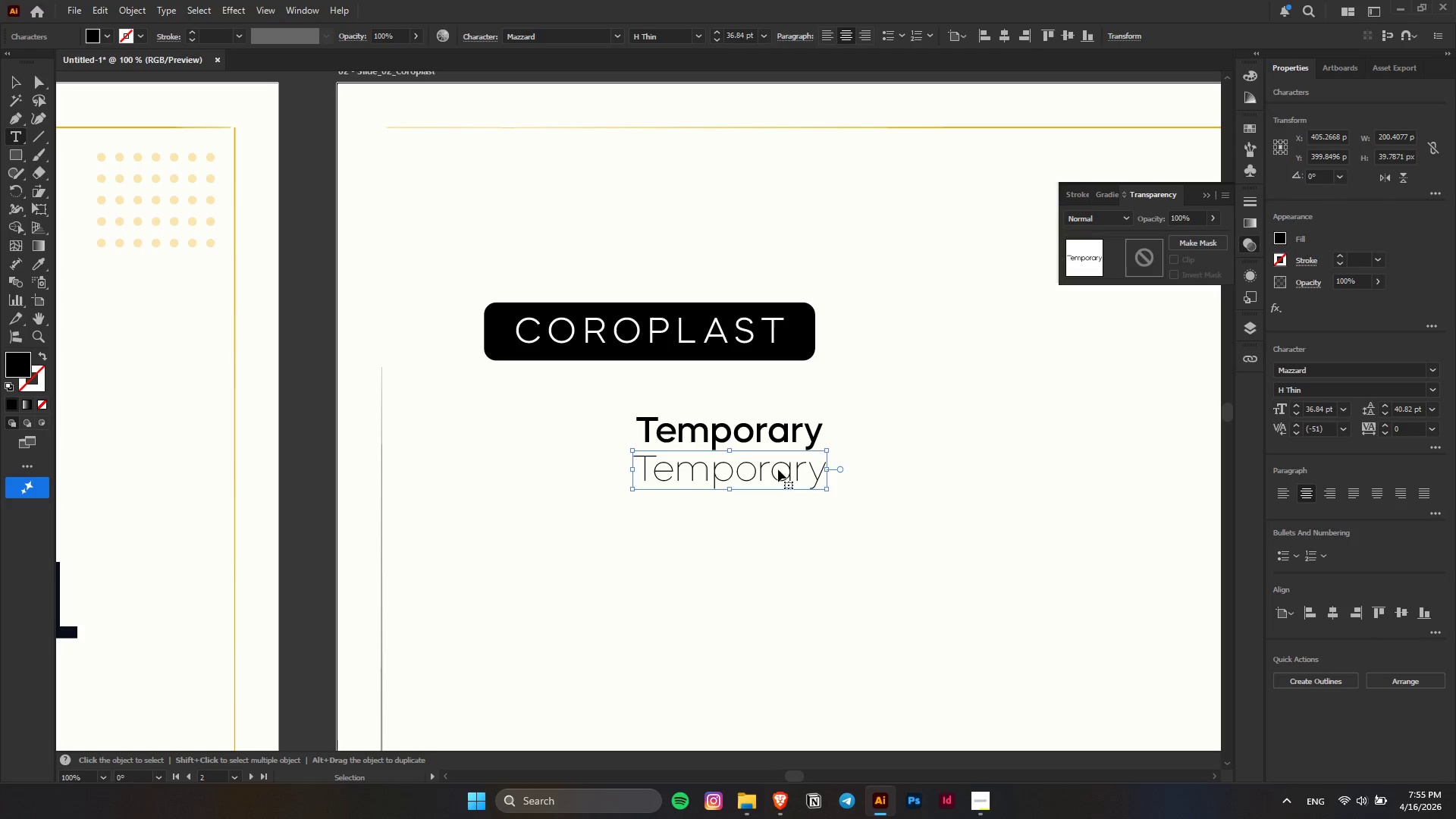 
key(Control+A)
 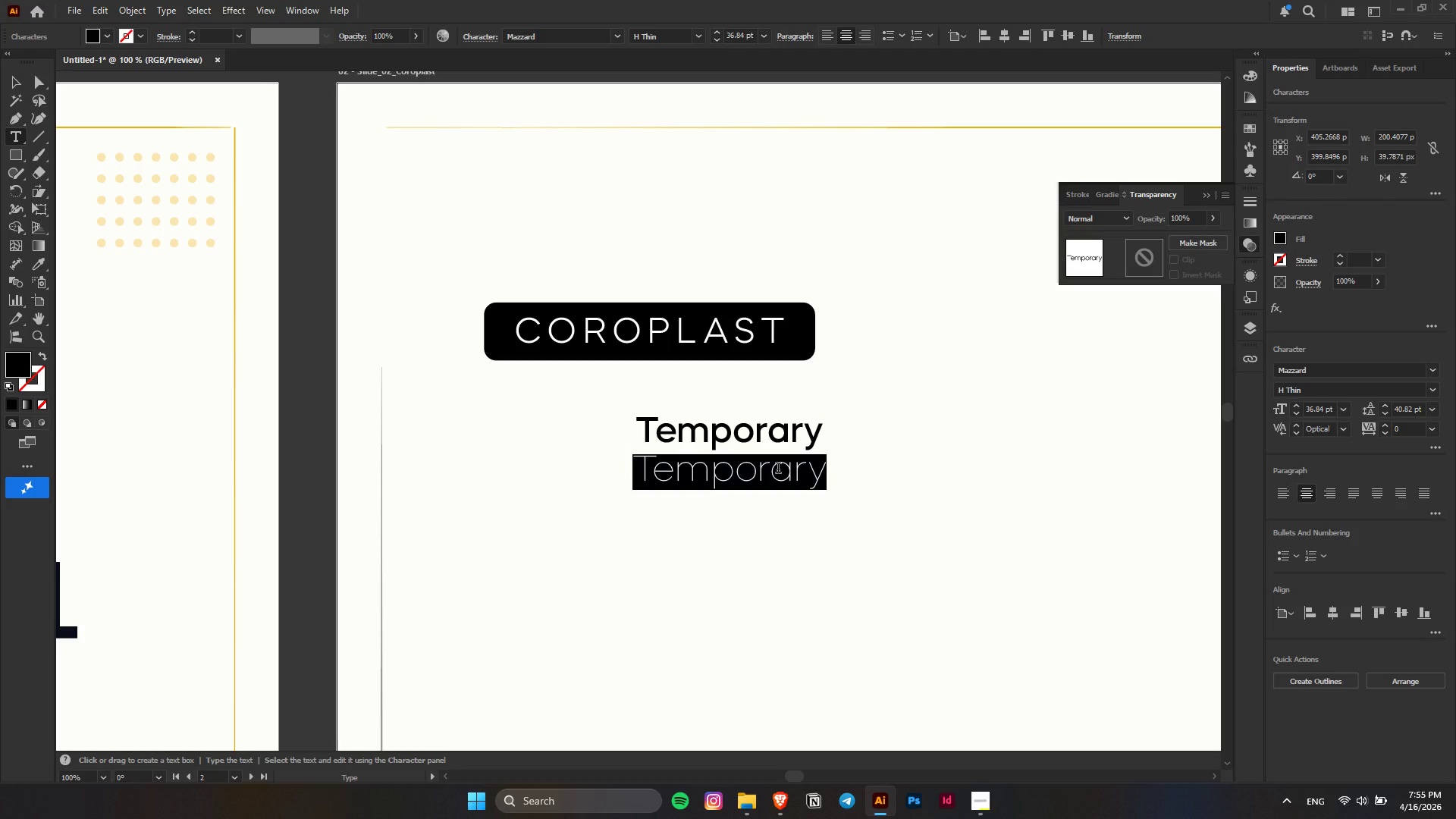 
type(SHOR)
key(Backspace)
key(Backspace)
key(Backspace)
type(hort t)
key(Backspace)
key(Backspace)
type(-term Use)
key(Backspace)
key(Backspace)
key(Backspace)
type(use)
 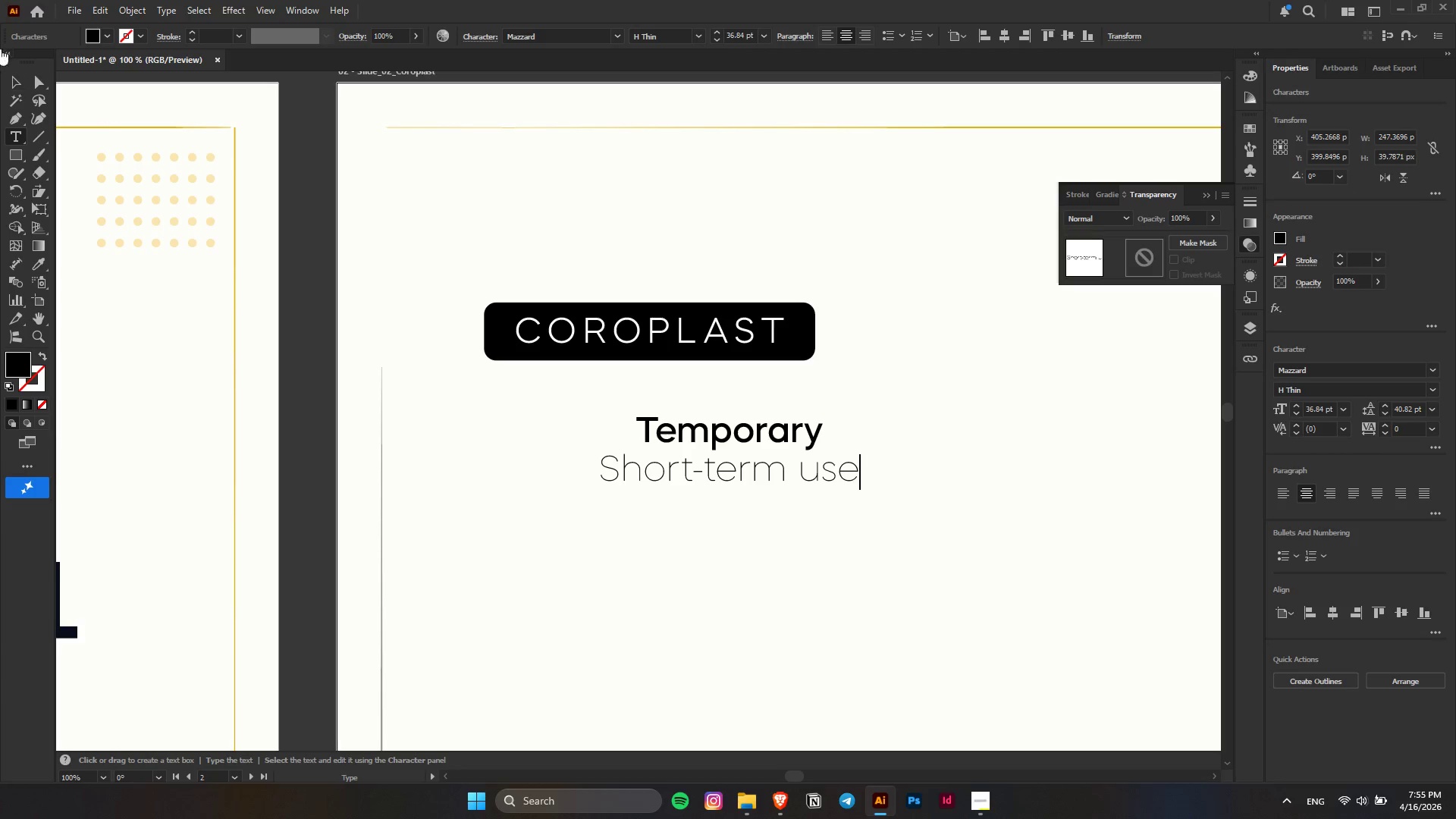 
left_click_drag(start_coordinate=[17, 86], to_coordinate=[23, 89])
 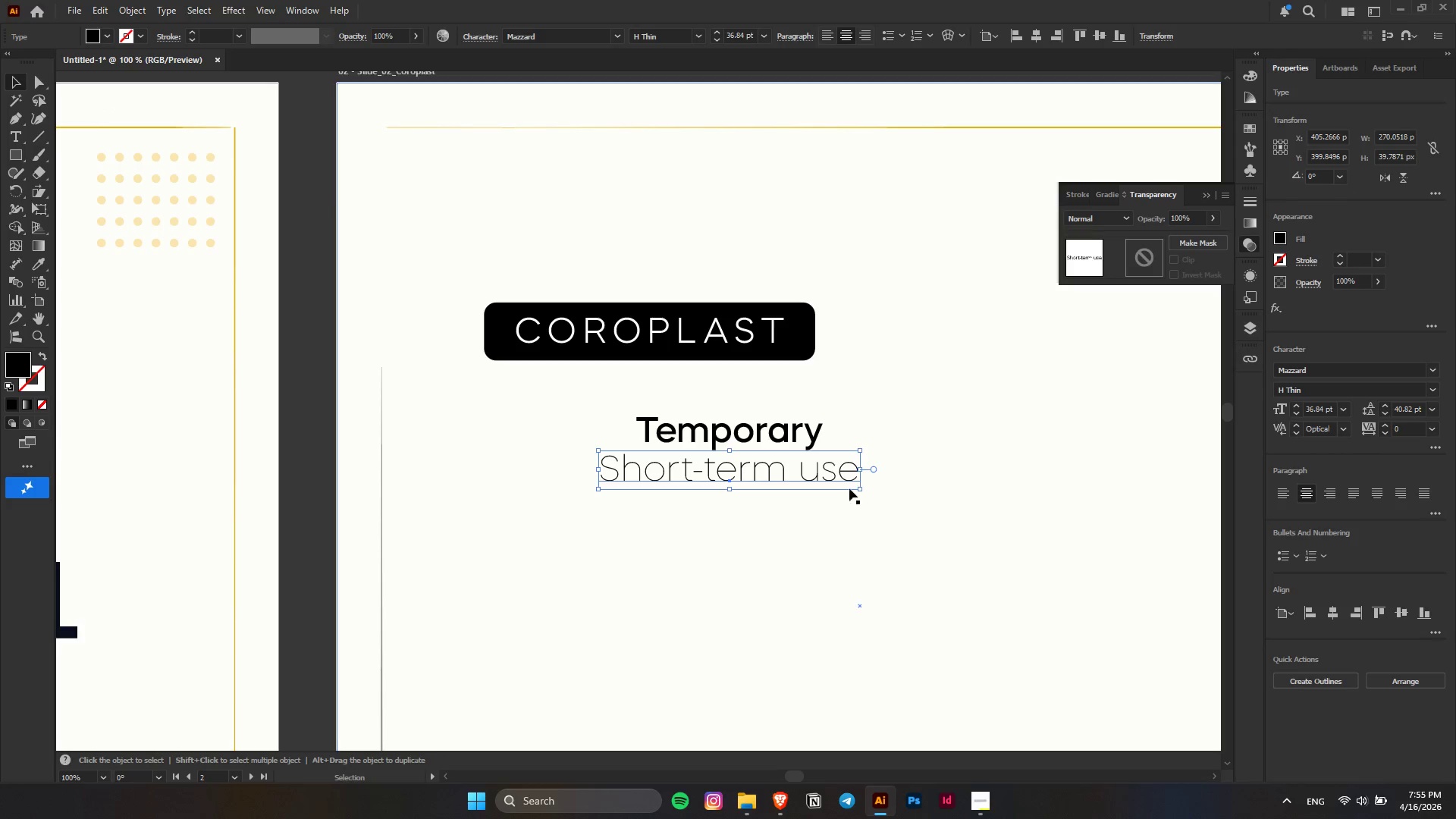 
hold_key(key=ShiftLeft, duration=2.25)
hold_key(key=AltLeft, duration=1.53)
left_click_drag(start_coordinate=[858, 471], to_coordinate=[828, 474])
 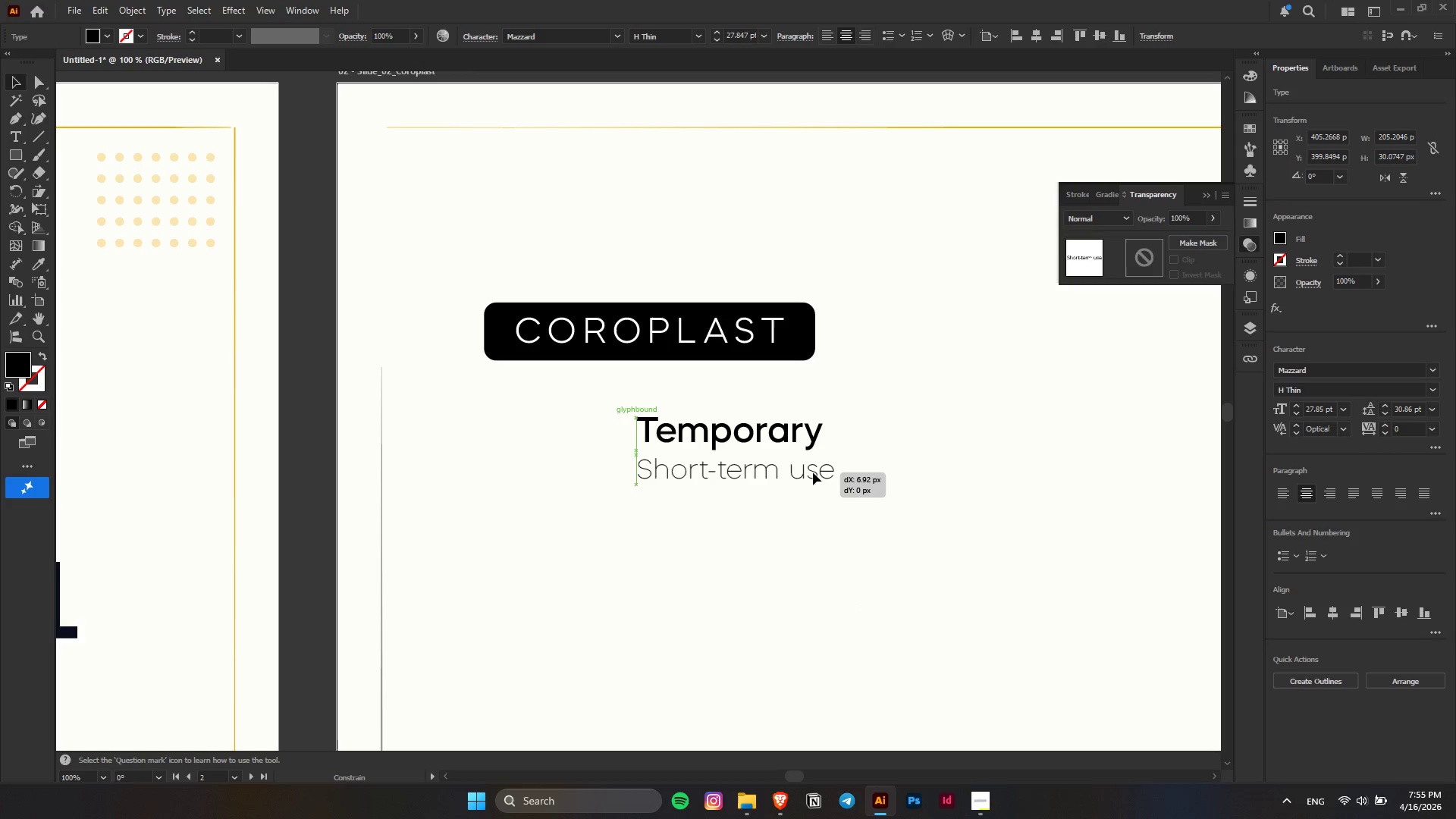 
hold_key(key=AltLeft, duration=0.47)
 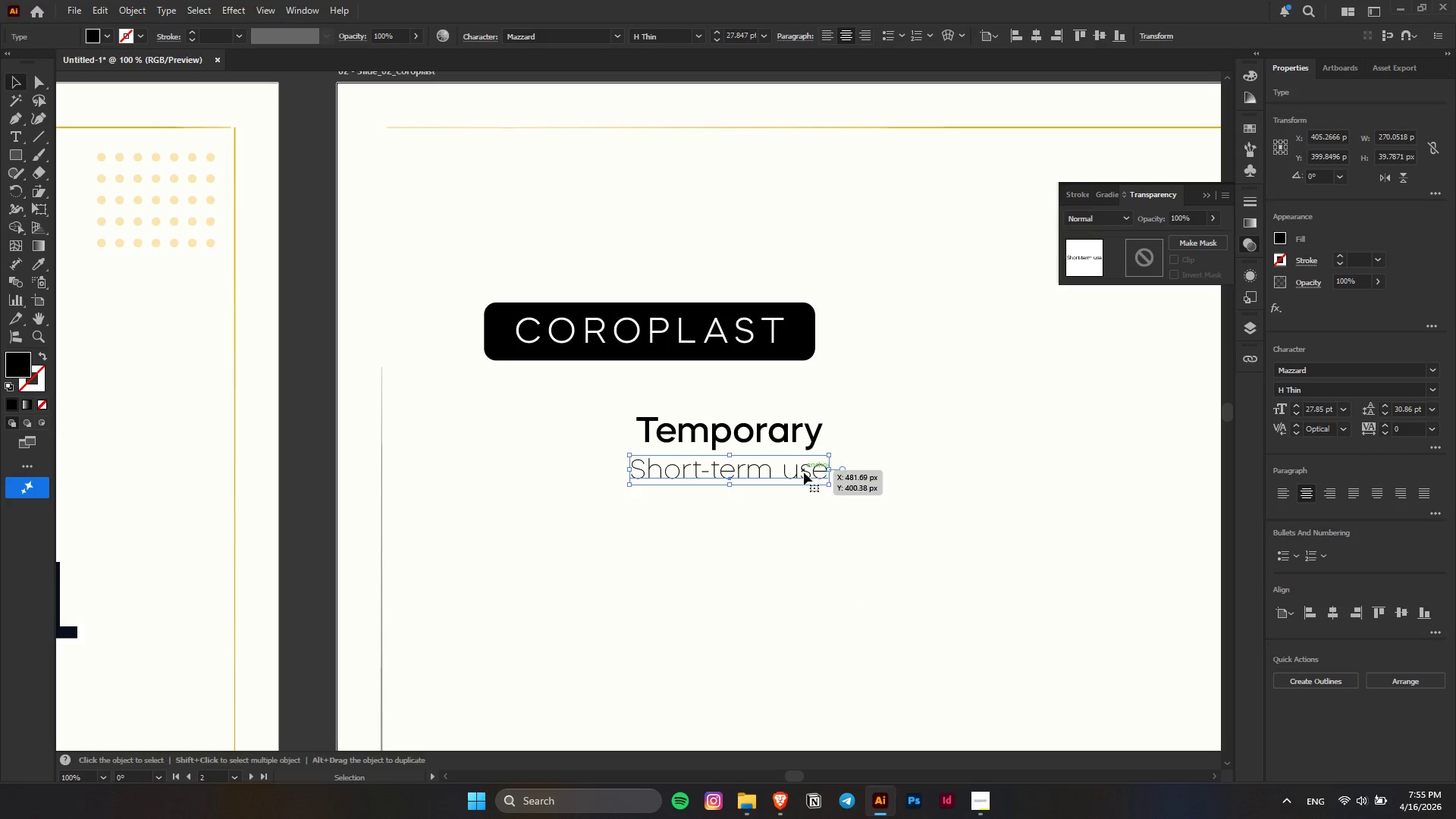 
left_click_drag(start_coordinate=[804, 472], to_coordinate=[811, 472])
 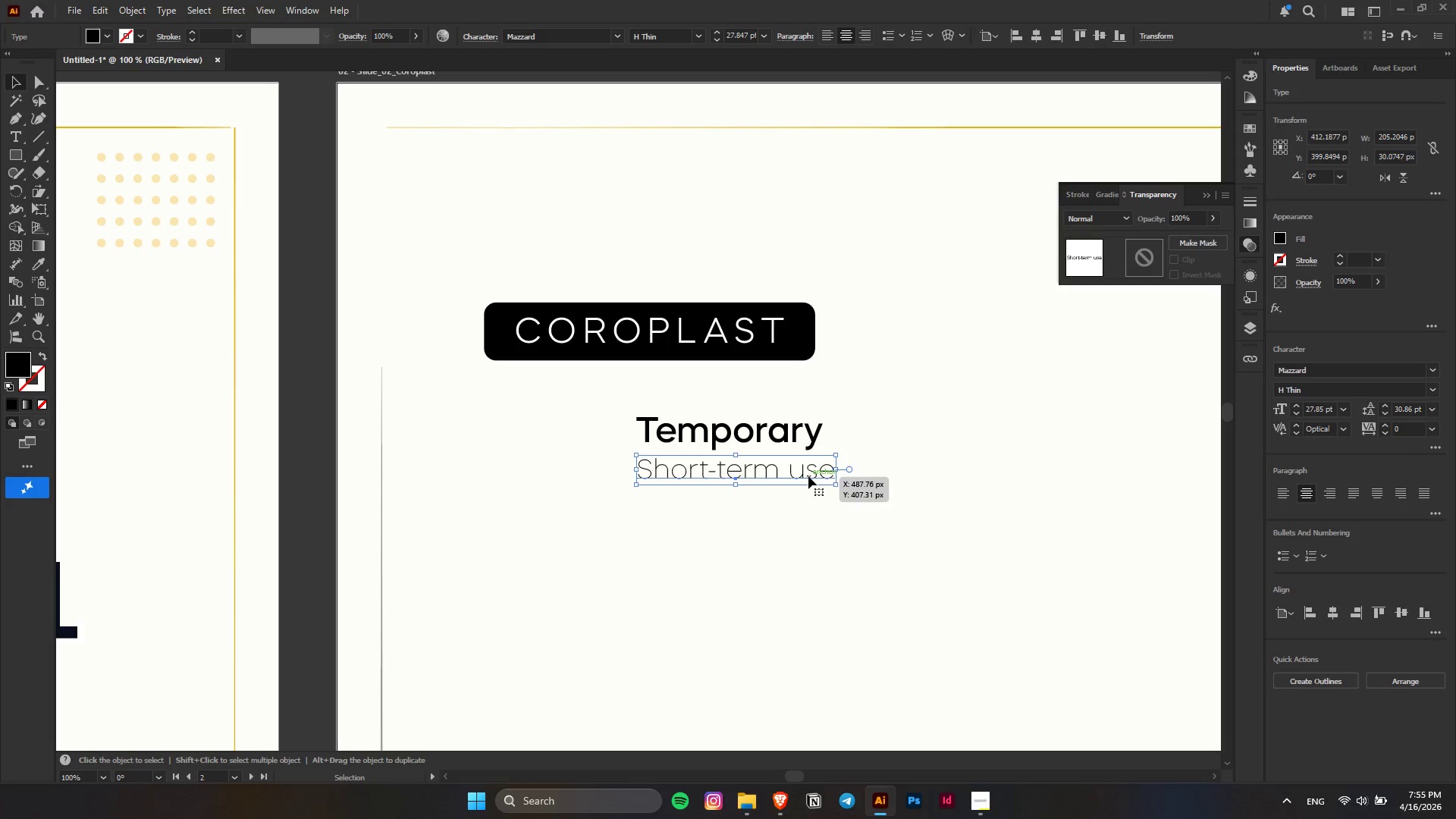 
hold_key(key=ShiftLeft, duration=1.45)
 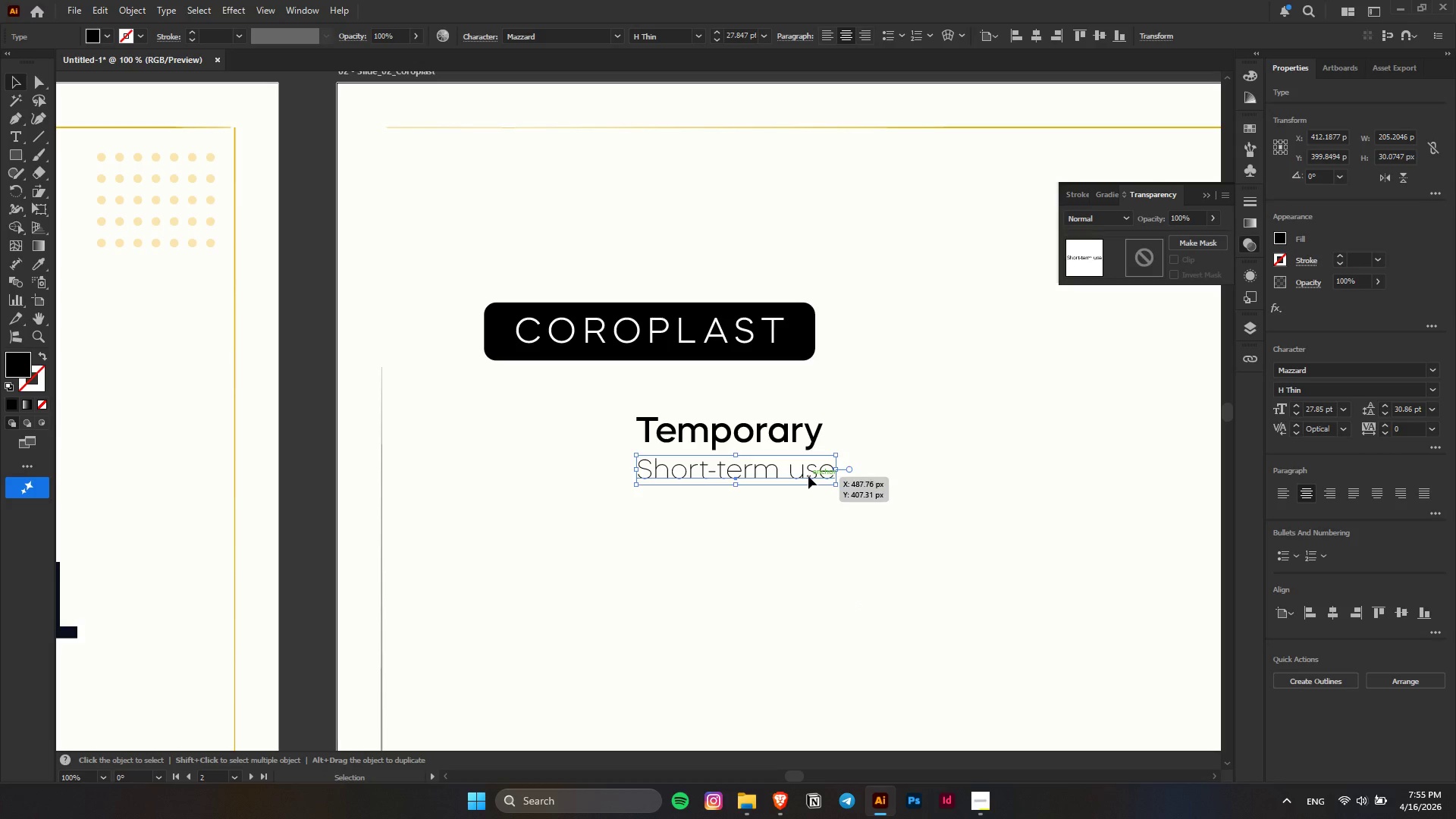 
hold_key(key=ShiftLeft, duration=0.66)
 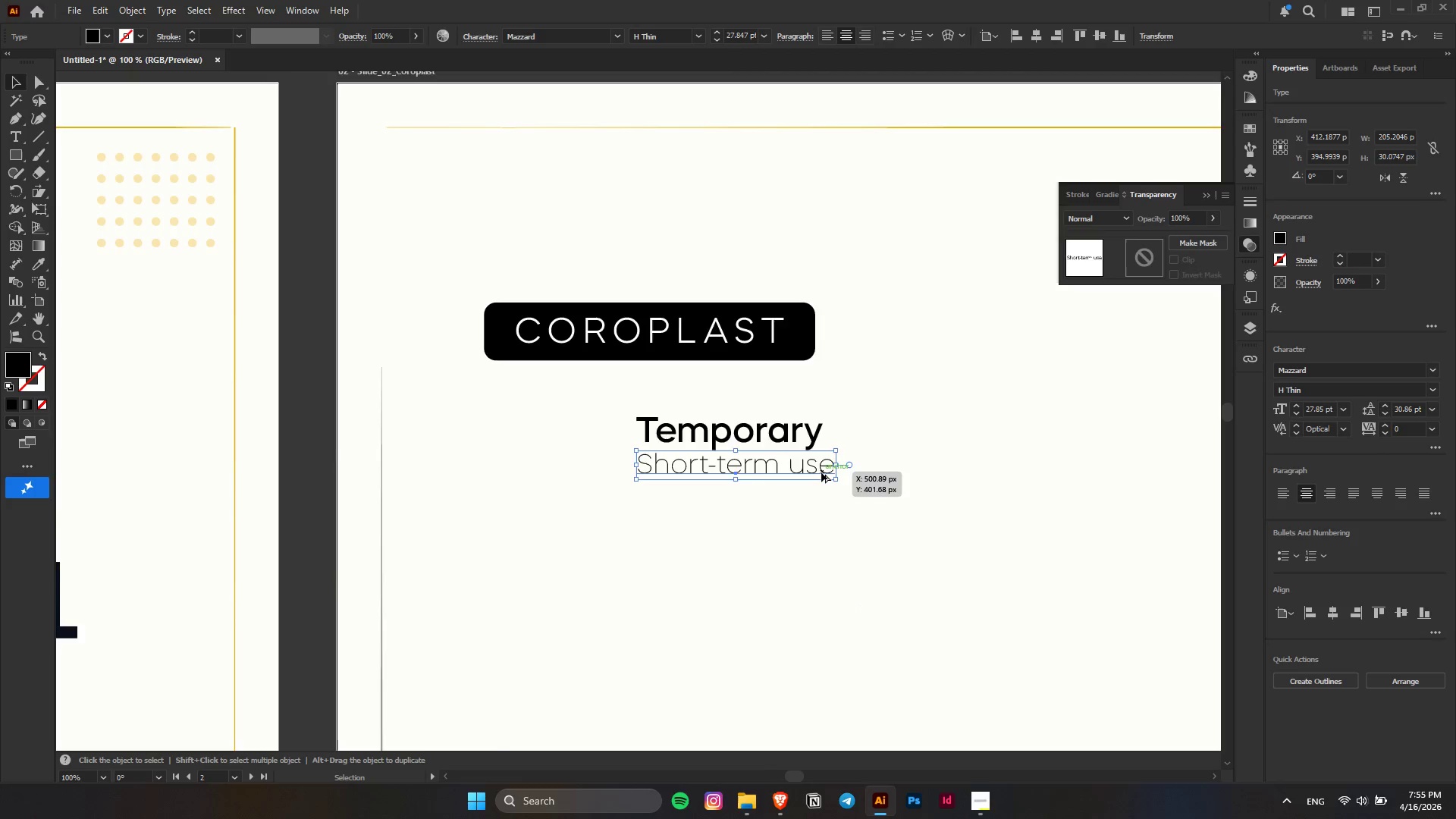 
key(Alt+AltLeft)
 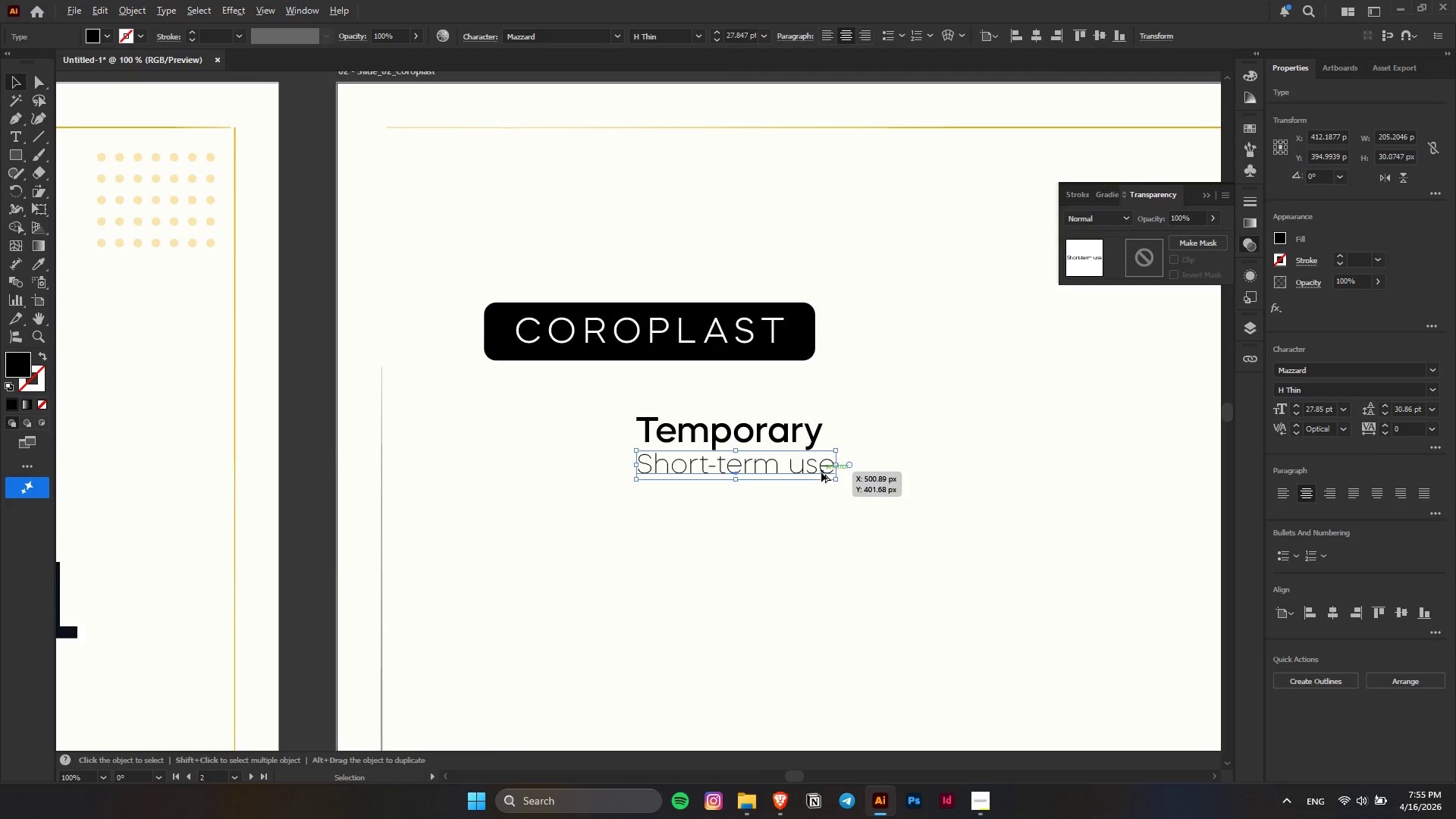 
scroll: coordinate [821, 472], scroll_direction: down, amount: 3.0
 